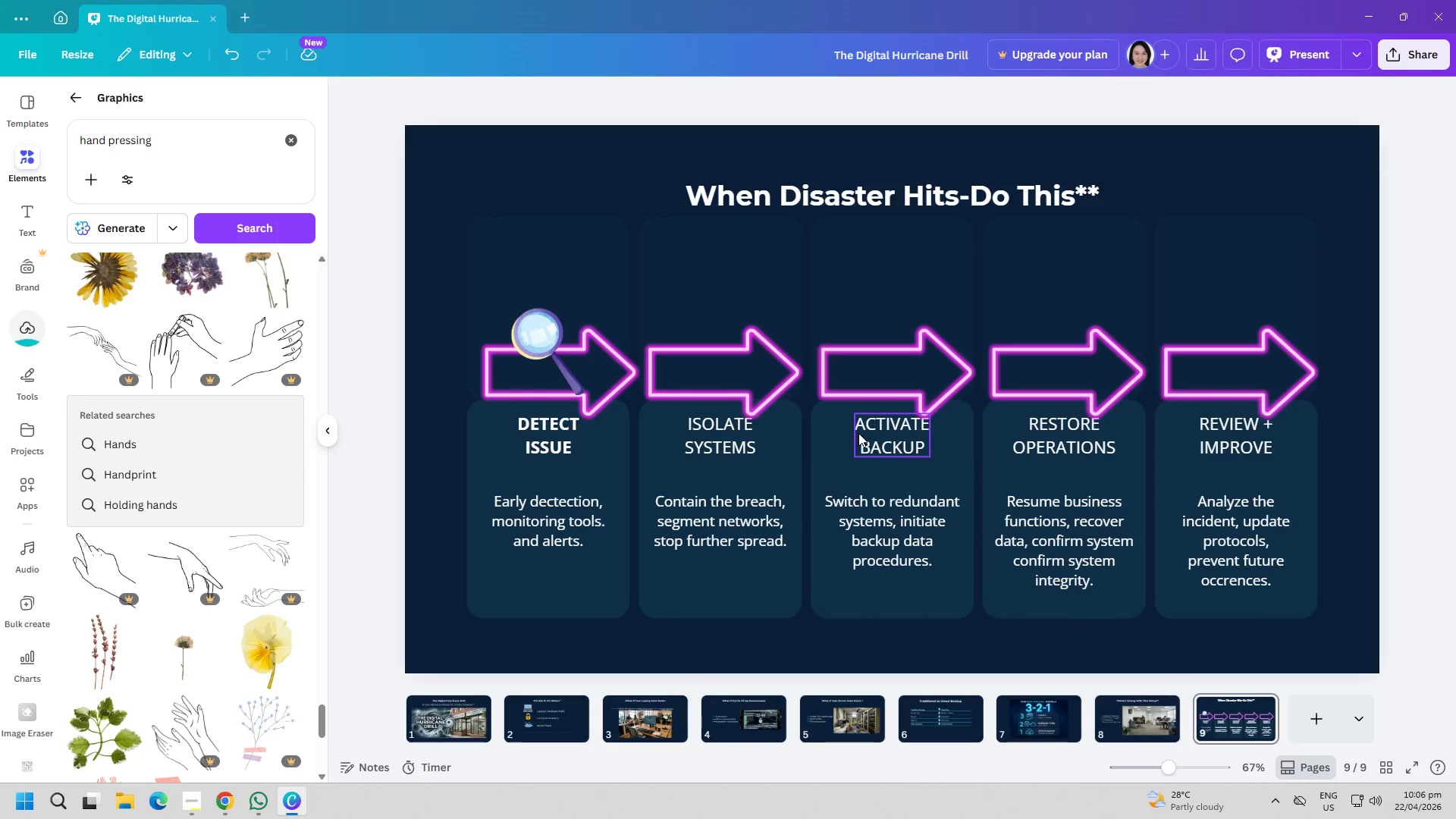 
key(Alt+AltLeft)
 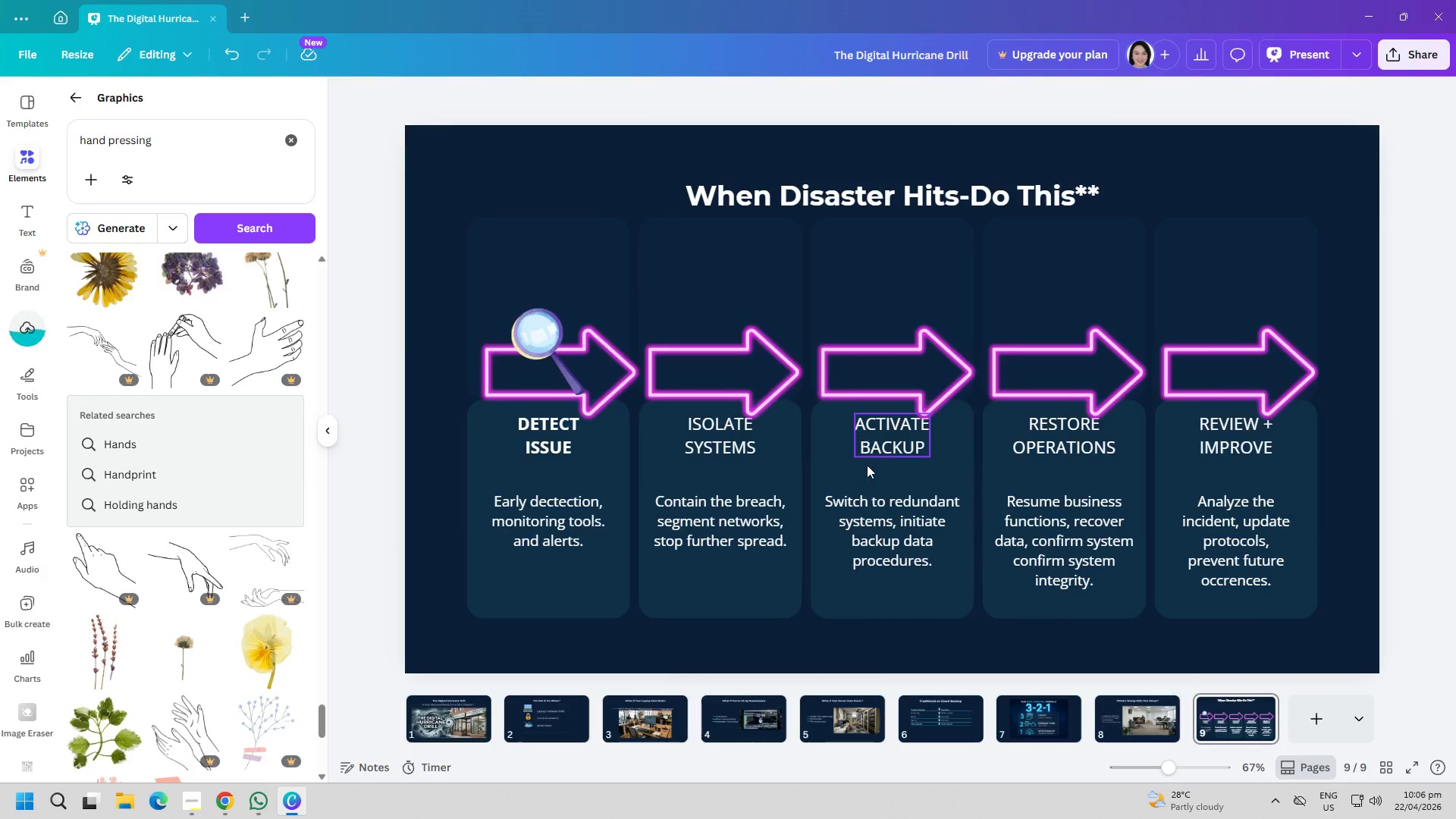 
key(Alt+Tab)
 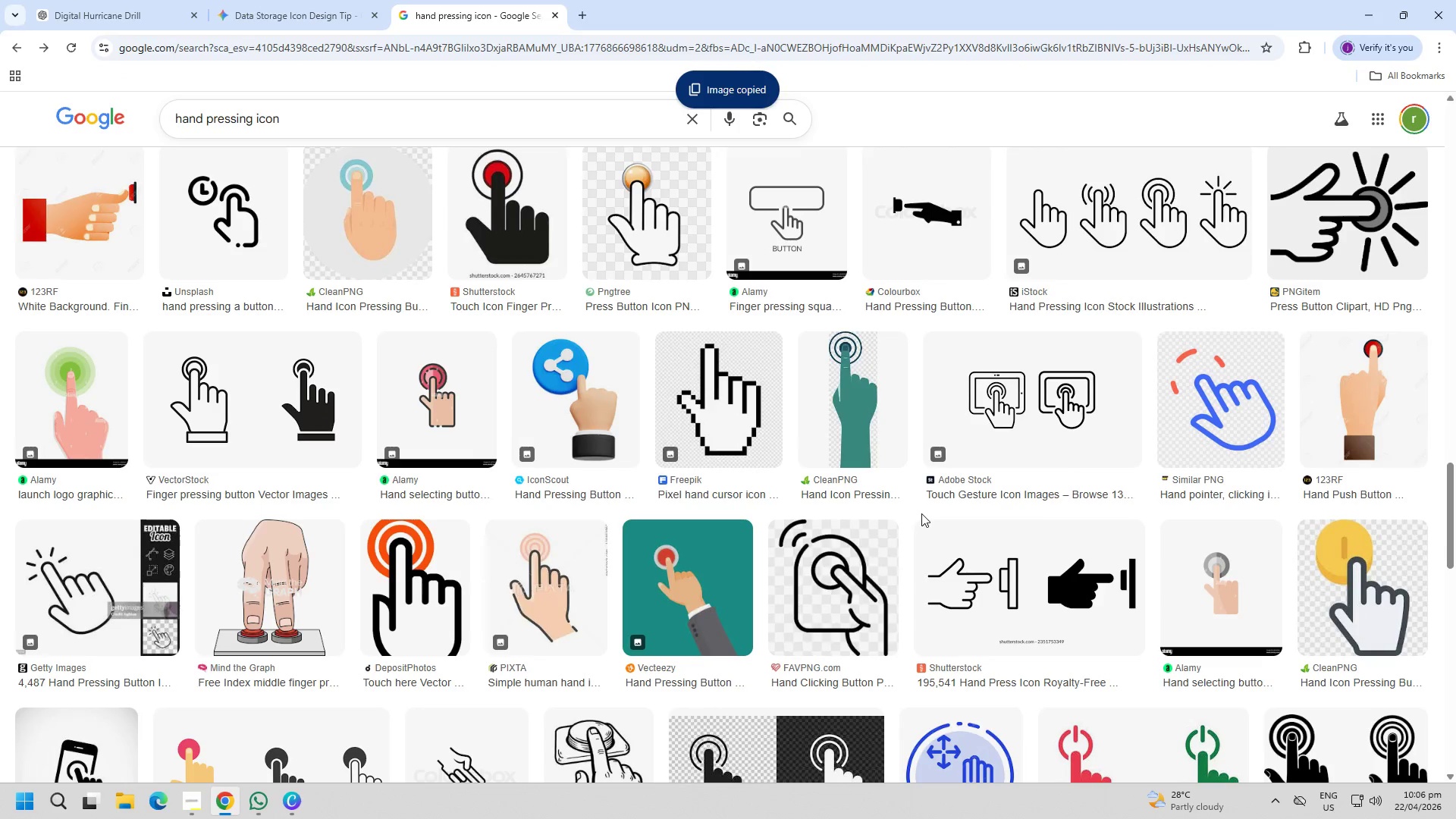 
scroll: coordinate [952, 511], scroll_direction: down, amount: 6.0
 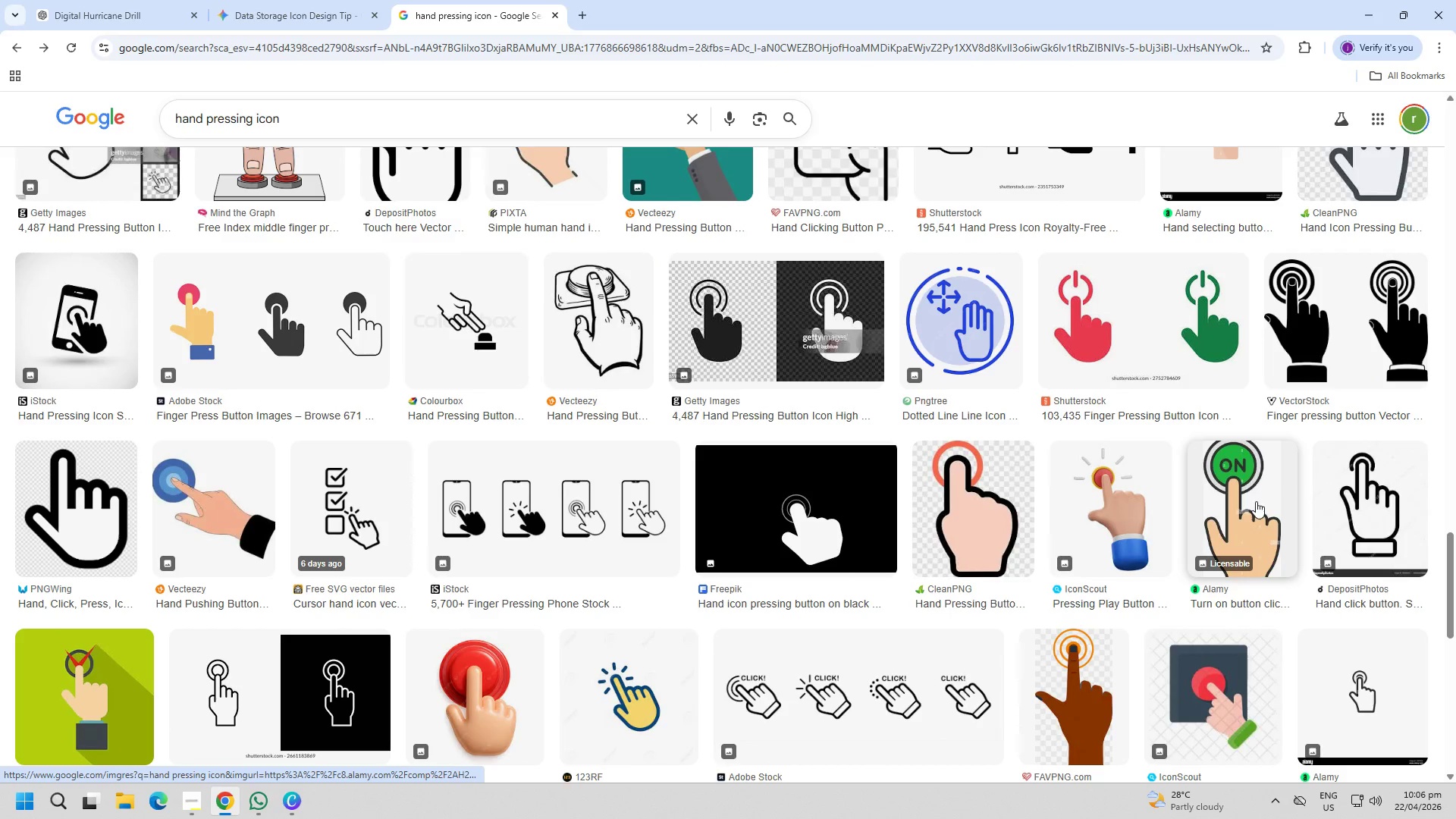 
right_click([1127, 498])
 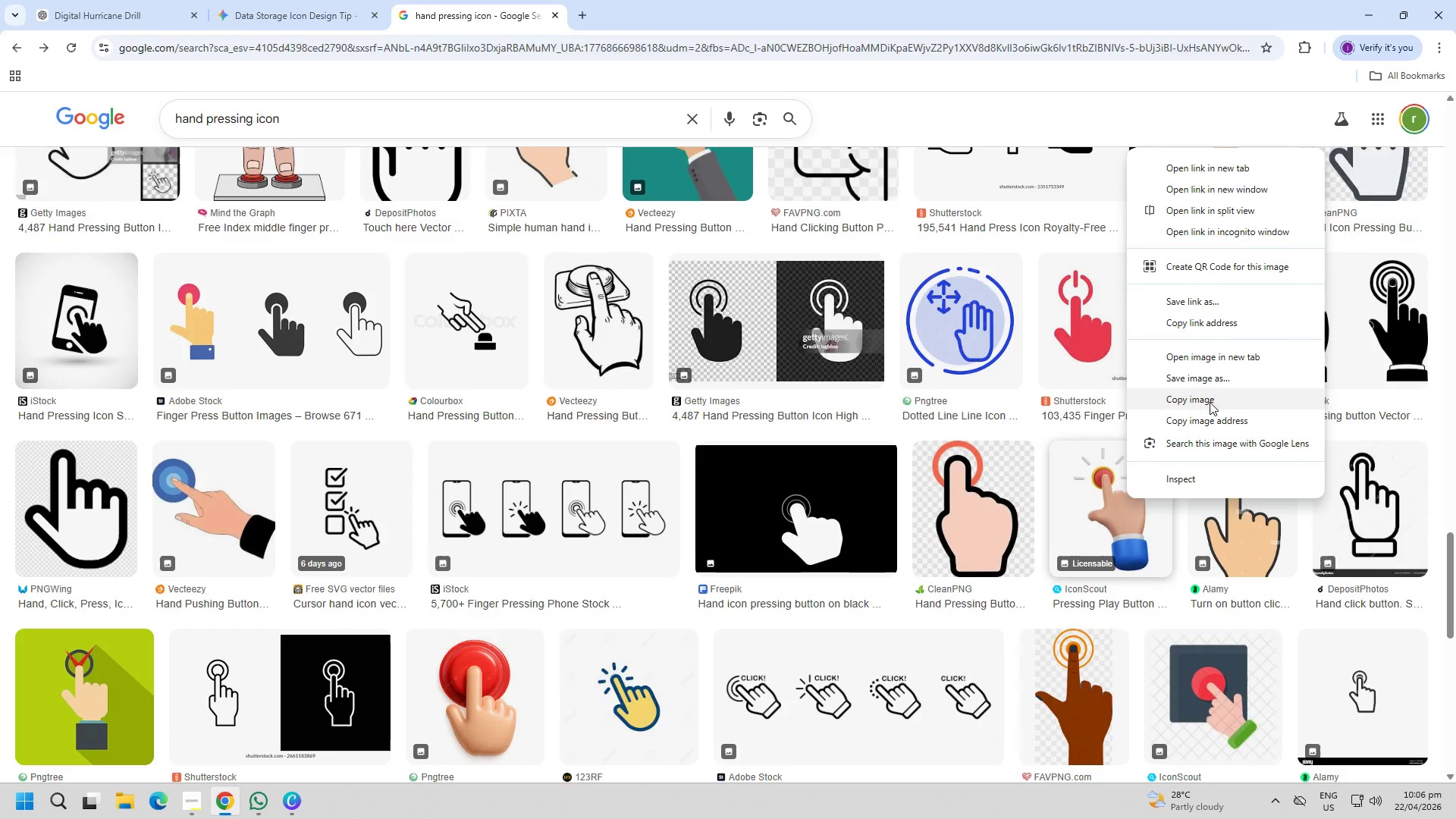 
left_click([1210, 404])
 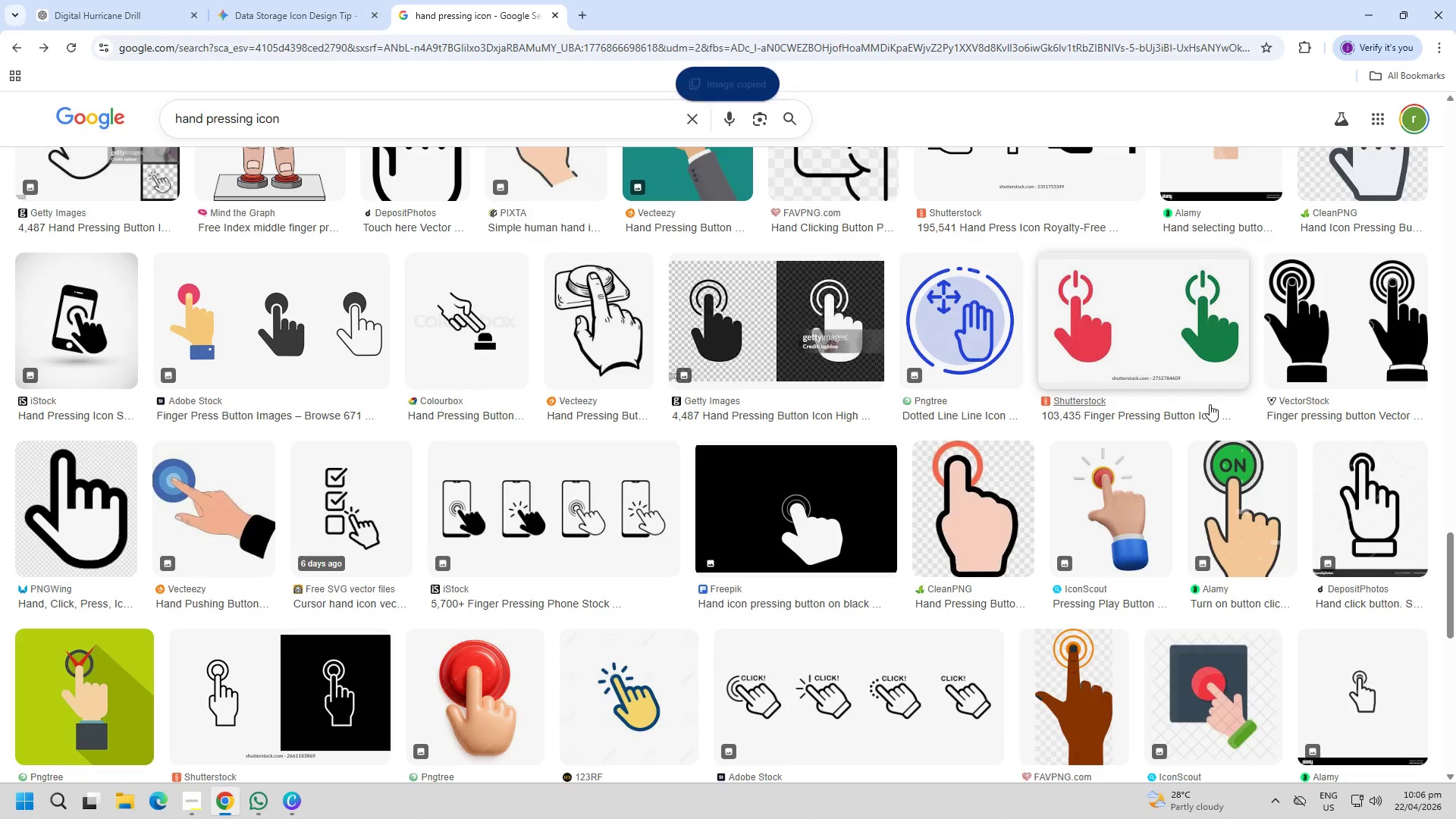 
key(Alt+AltLeft)
 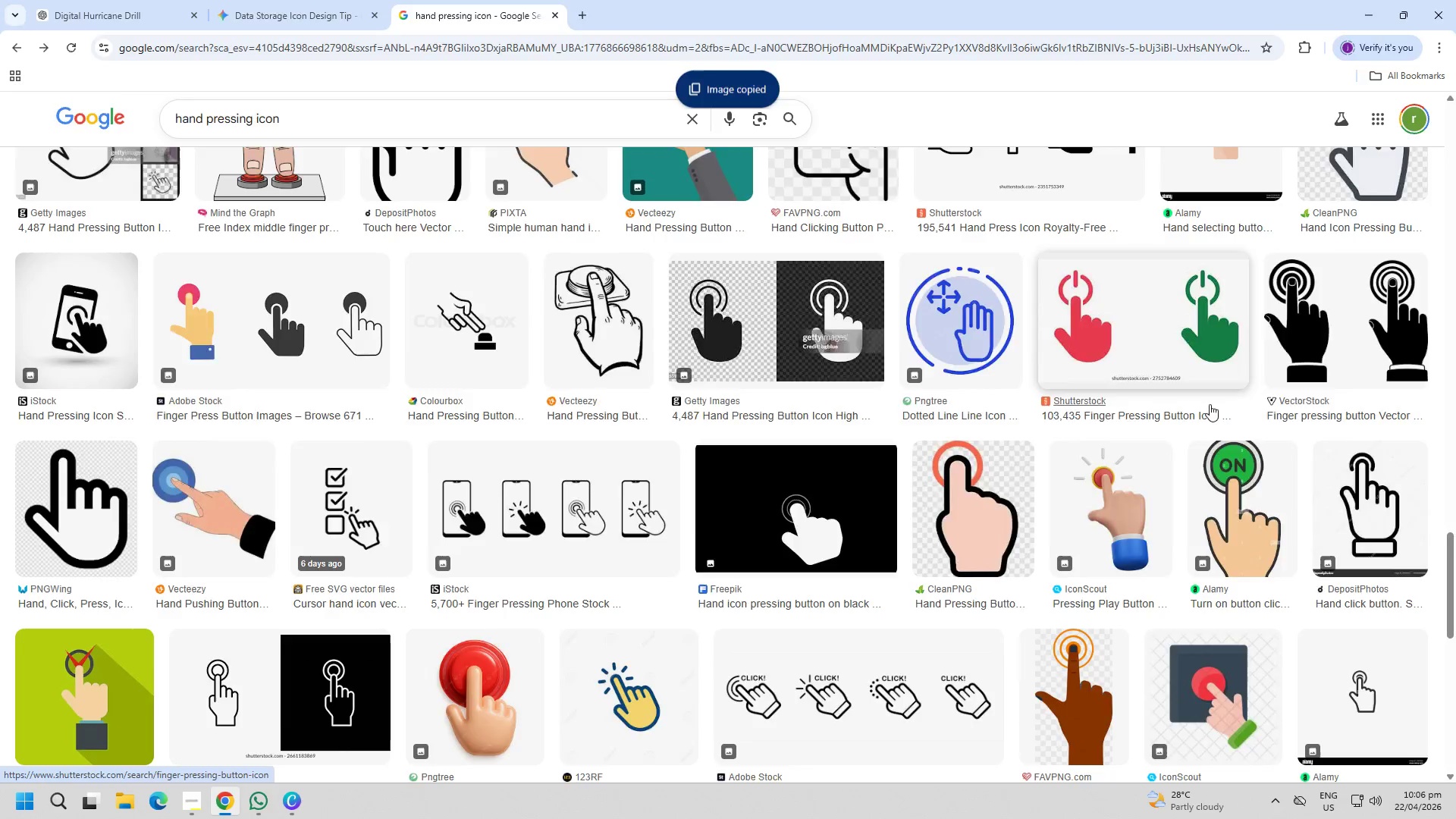 
key(Alt+Tab)
 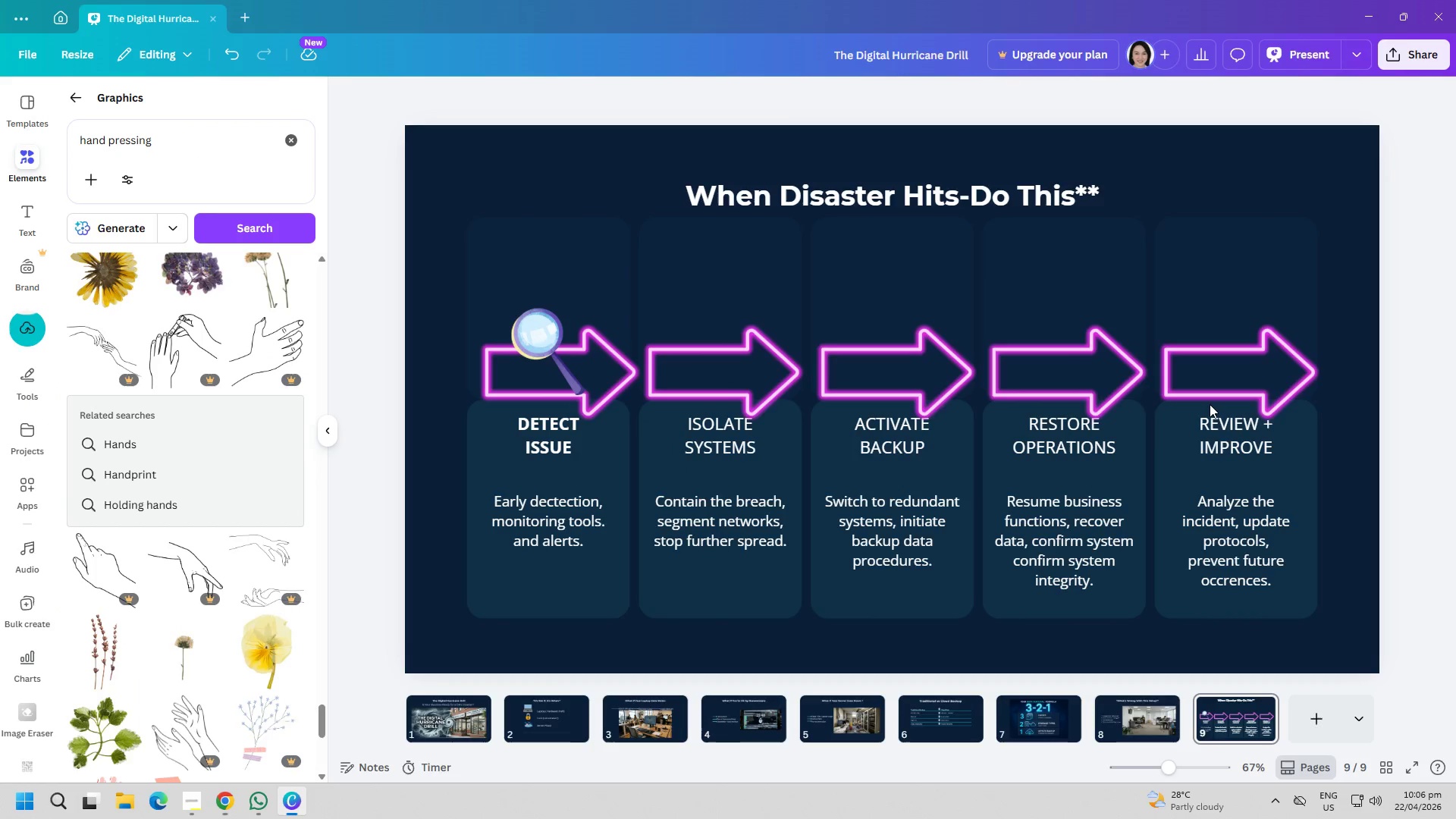 
key(Control+ControlLeft)
 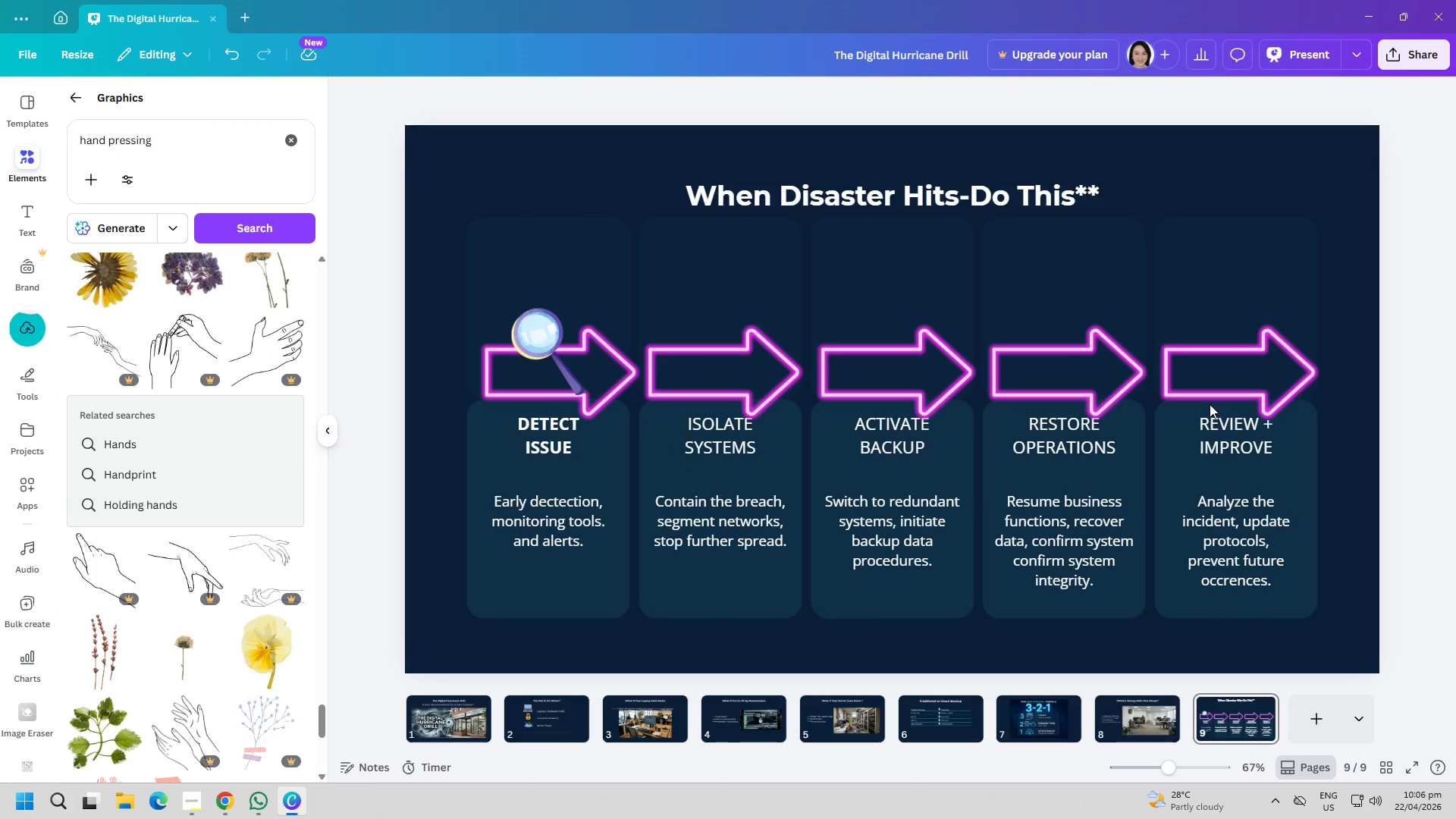 
key(Control+V)
 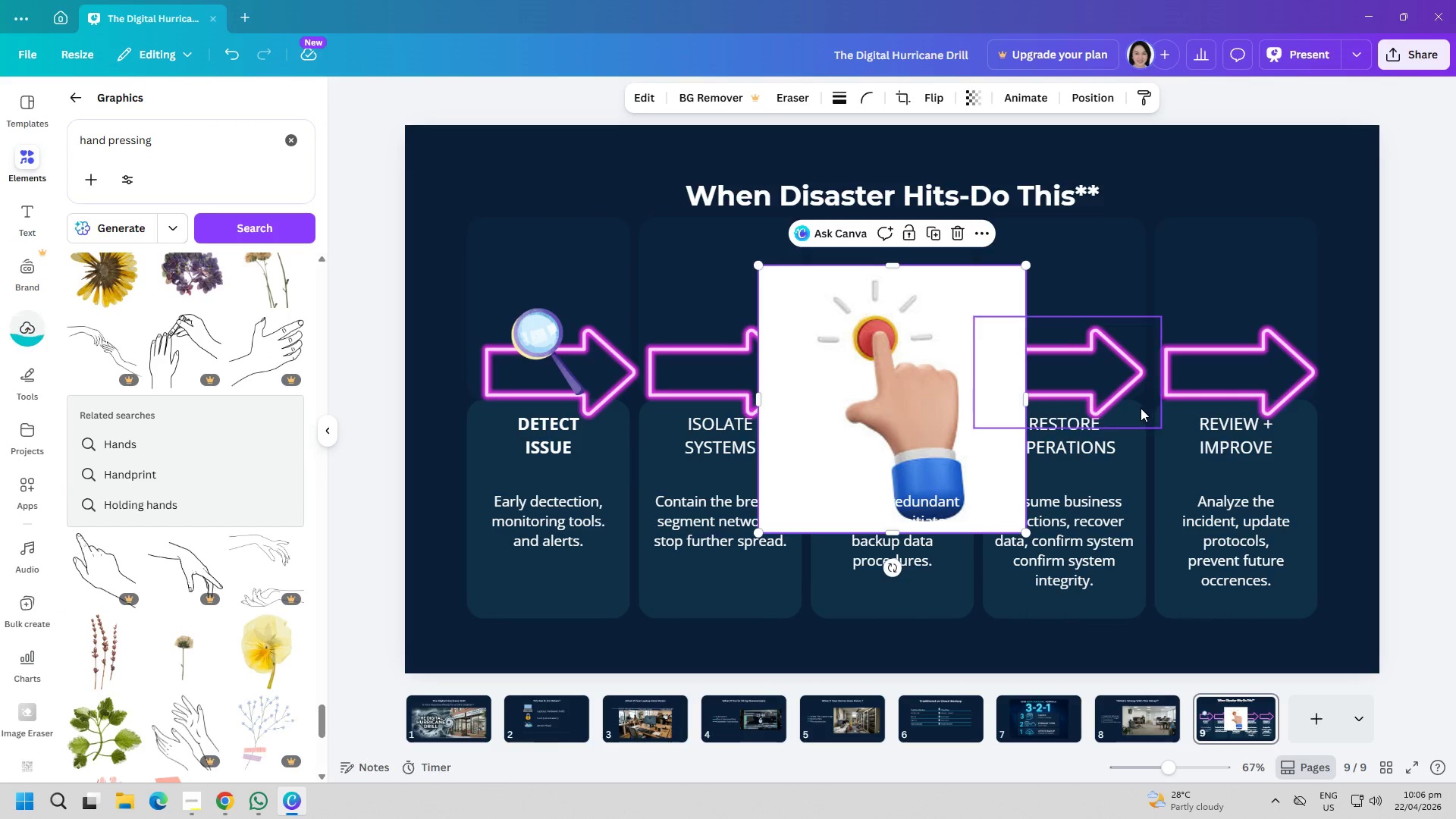 
key(Delete)
 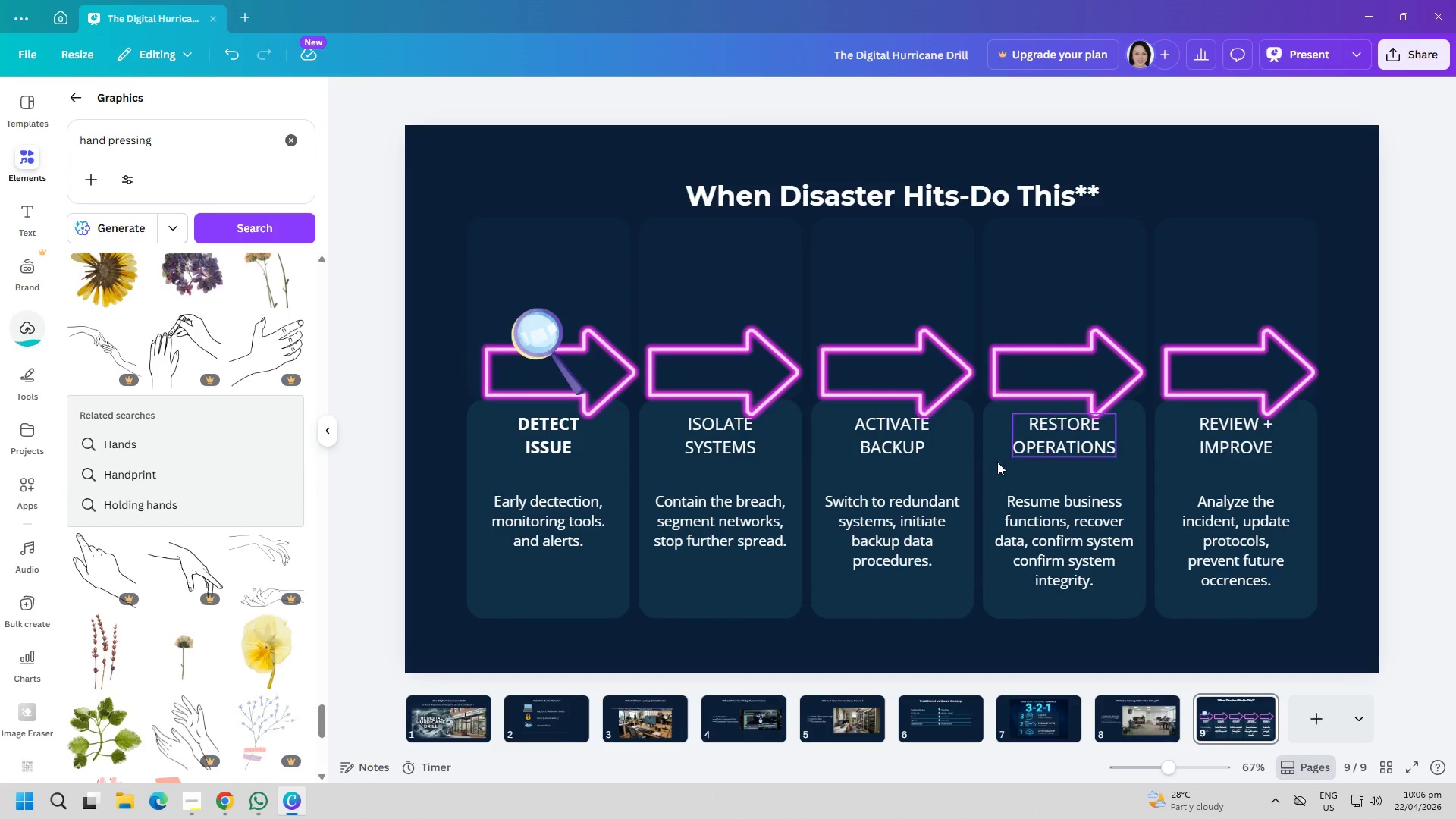 
key(Alt+AltLeft)
 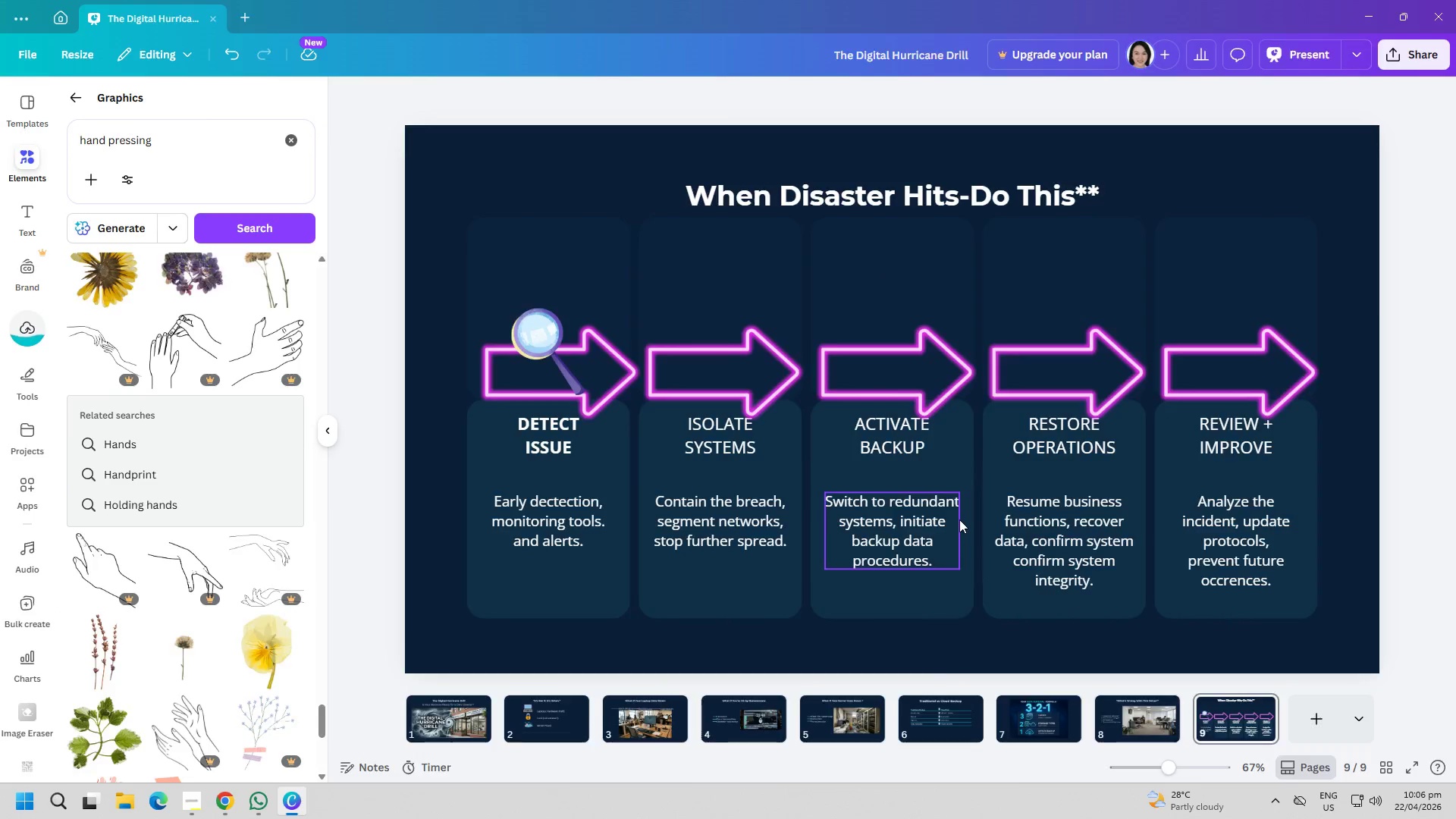 
key(Alt+Tab)
 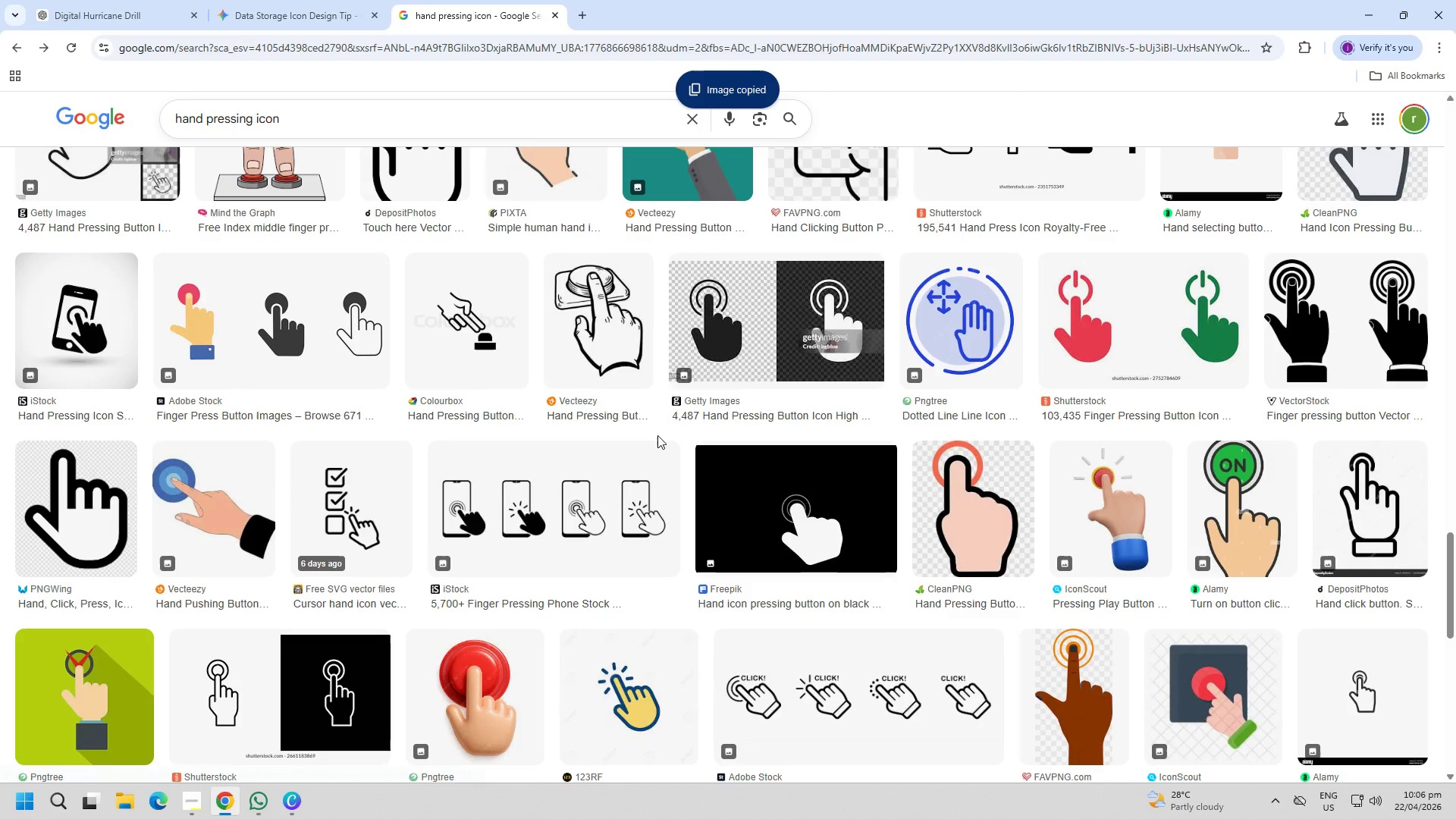 
scroll: coordinate [657, 435], scroll_direction: down, amount: 3.0
 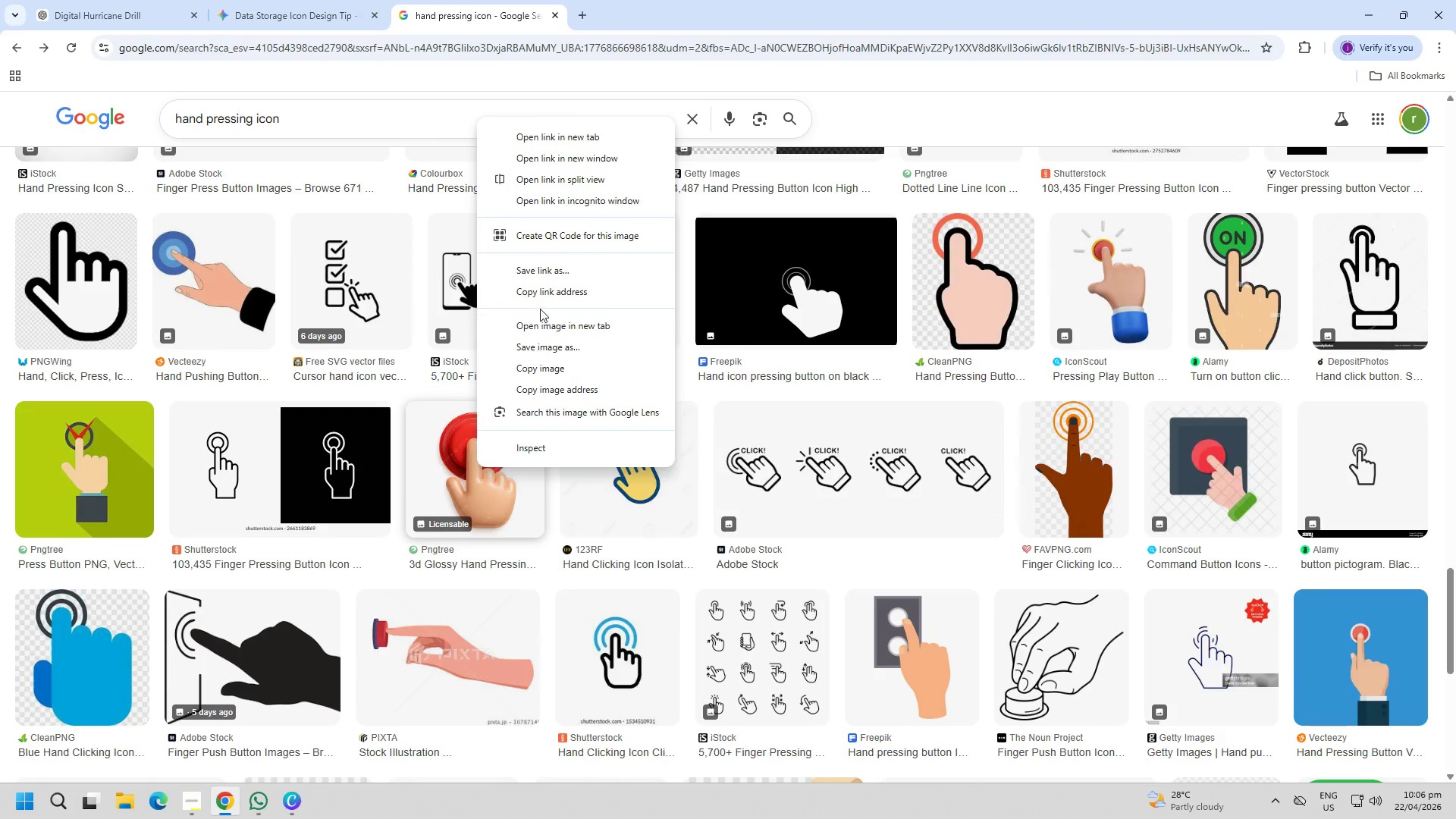 
left_click([554, 373])
 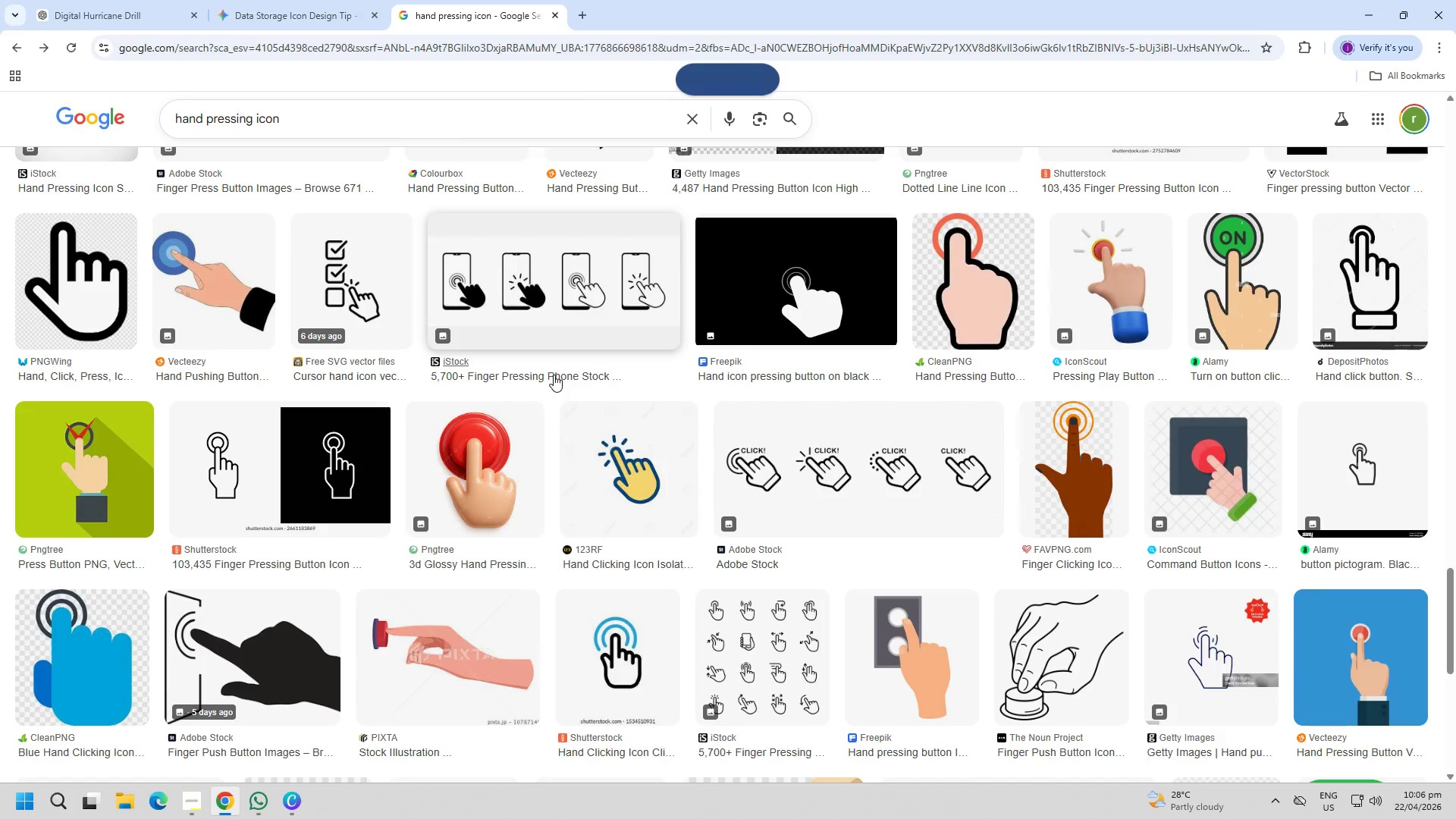 
key(Alt+AltLeft)
 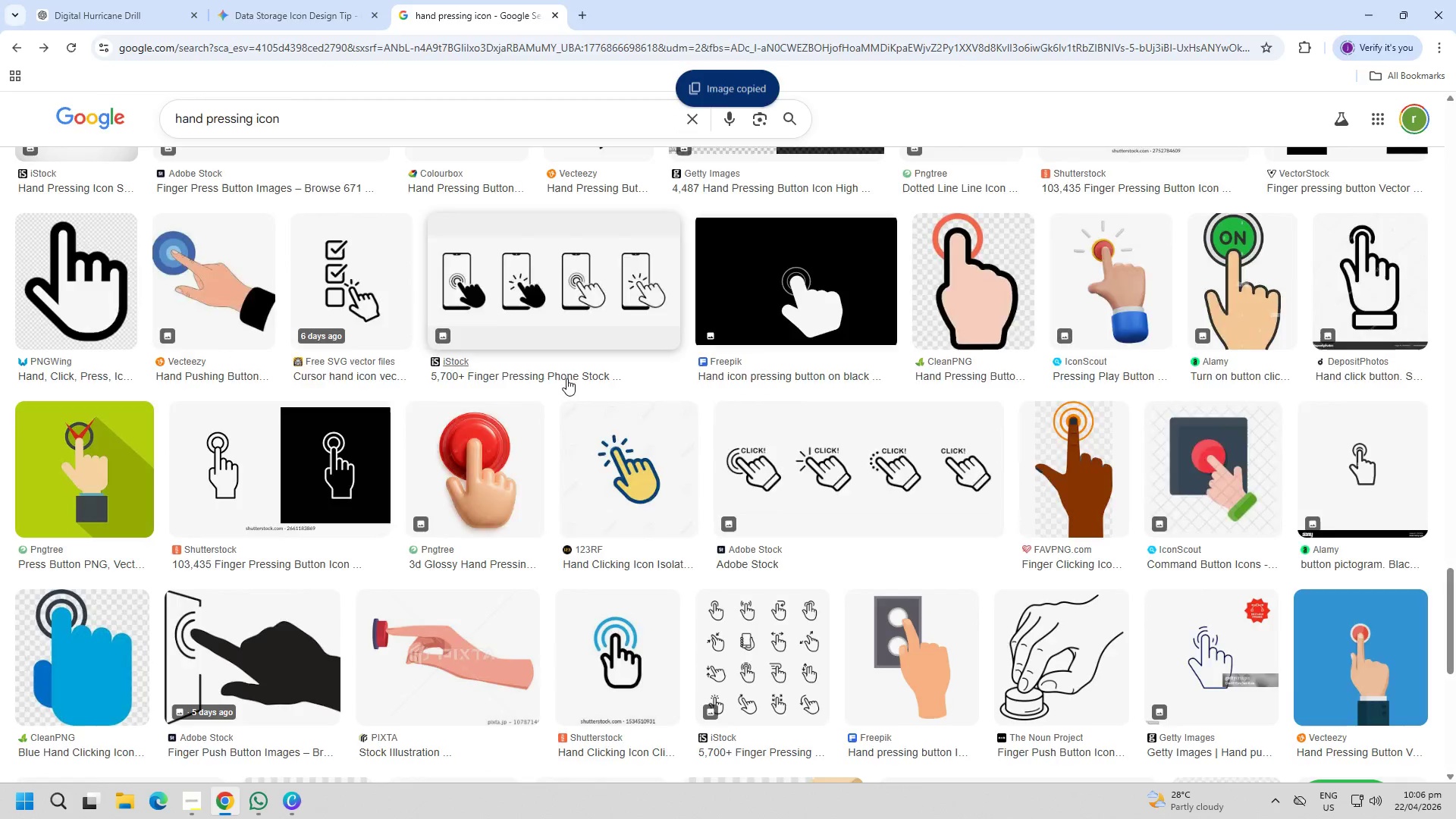 
key(Alt+Tab)
 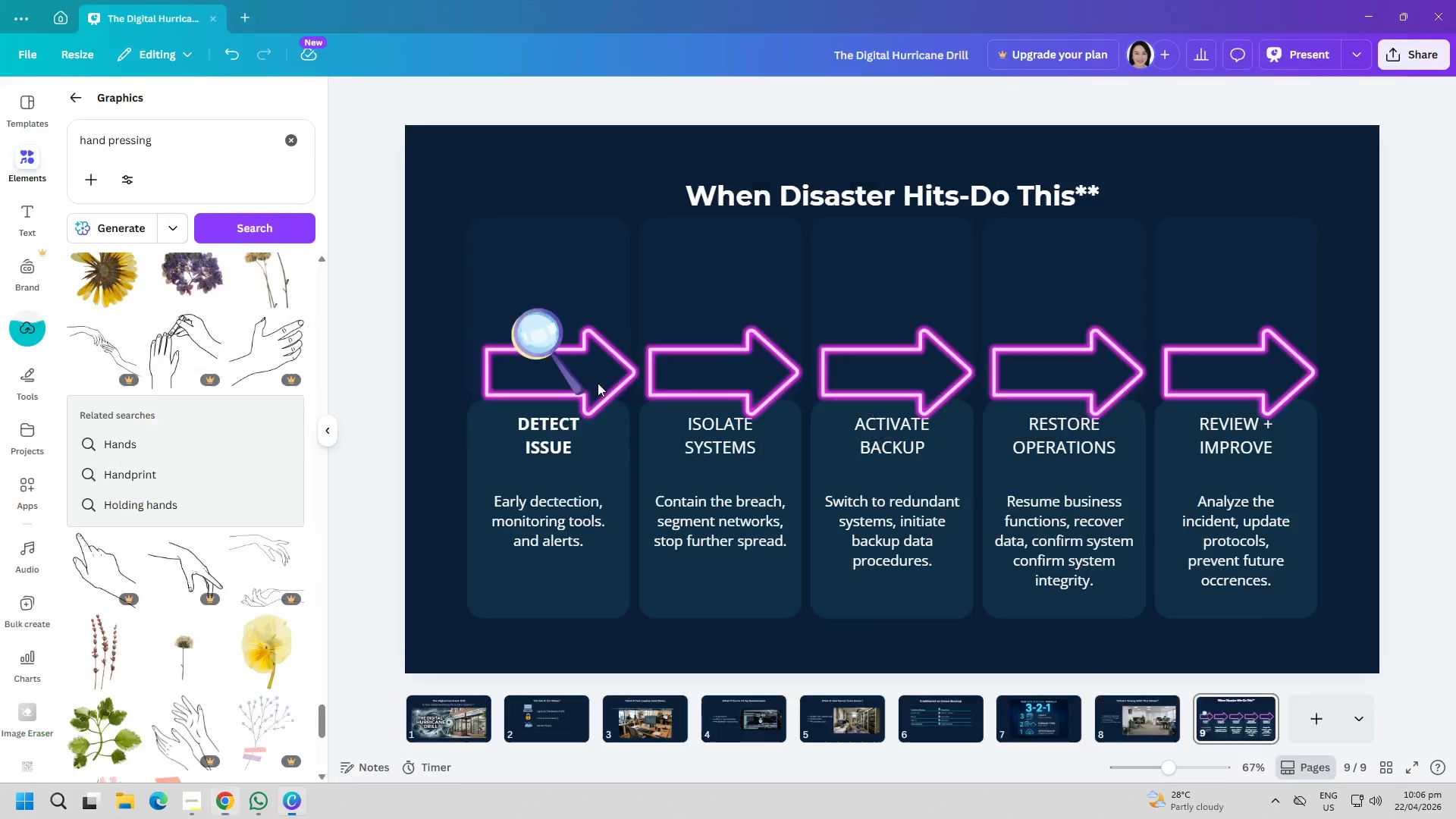 
key(Control+ControlLeft)
 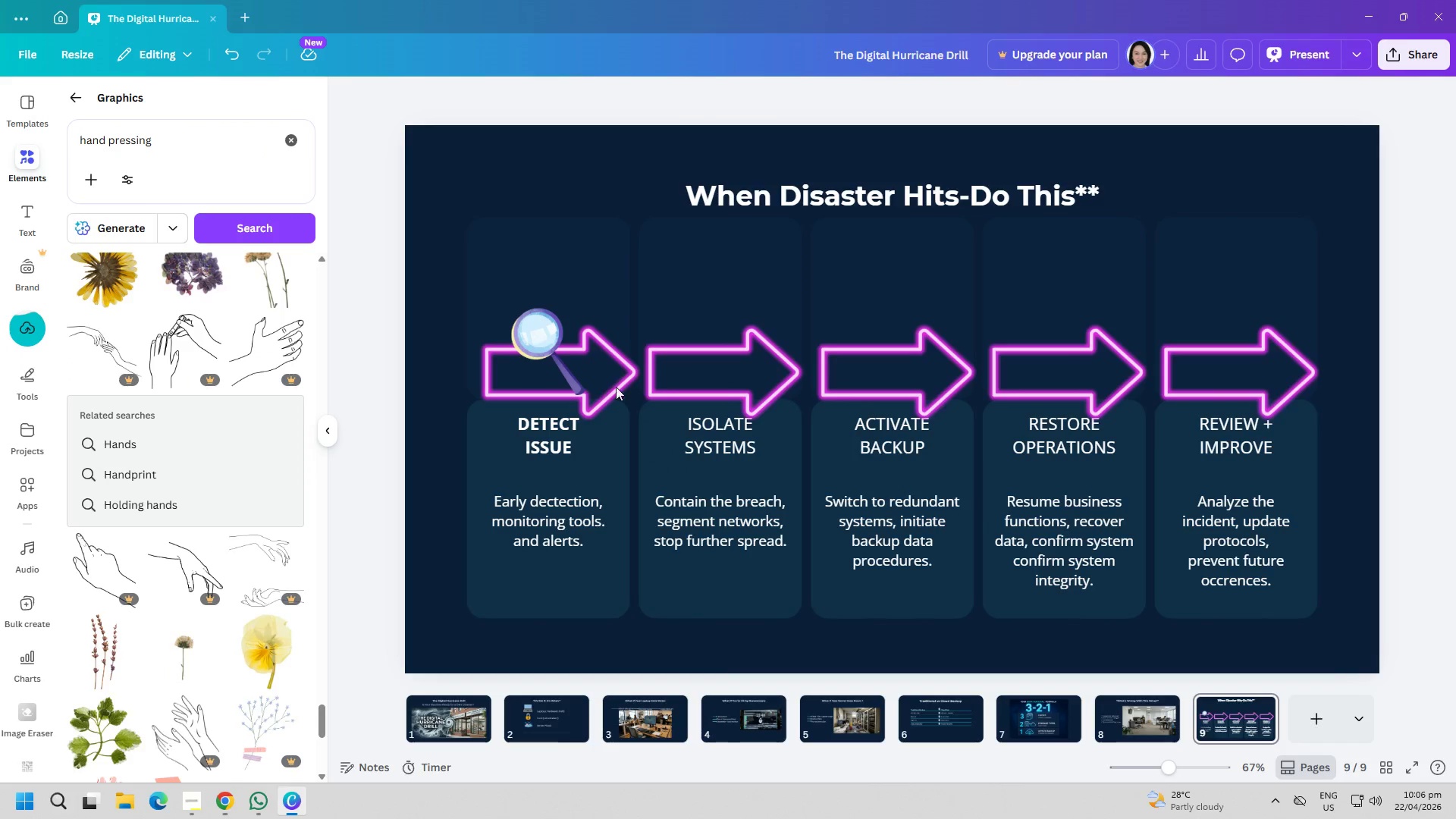 
key(Control+V)
 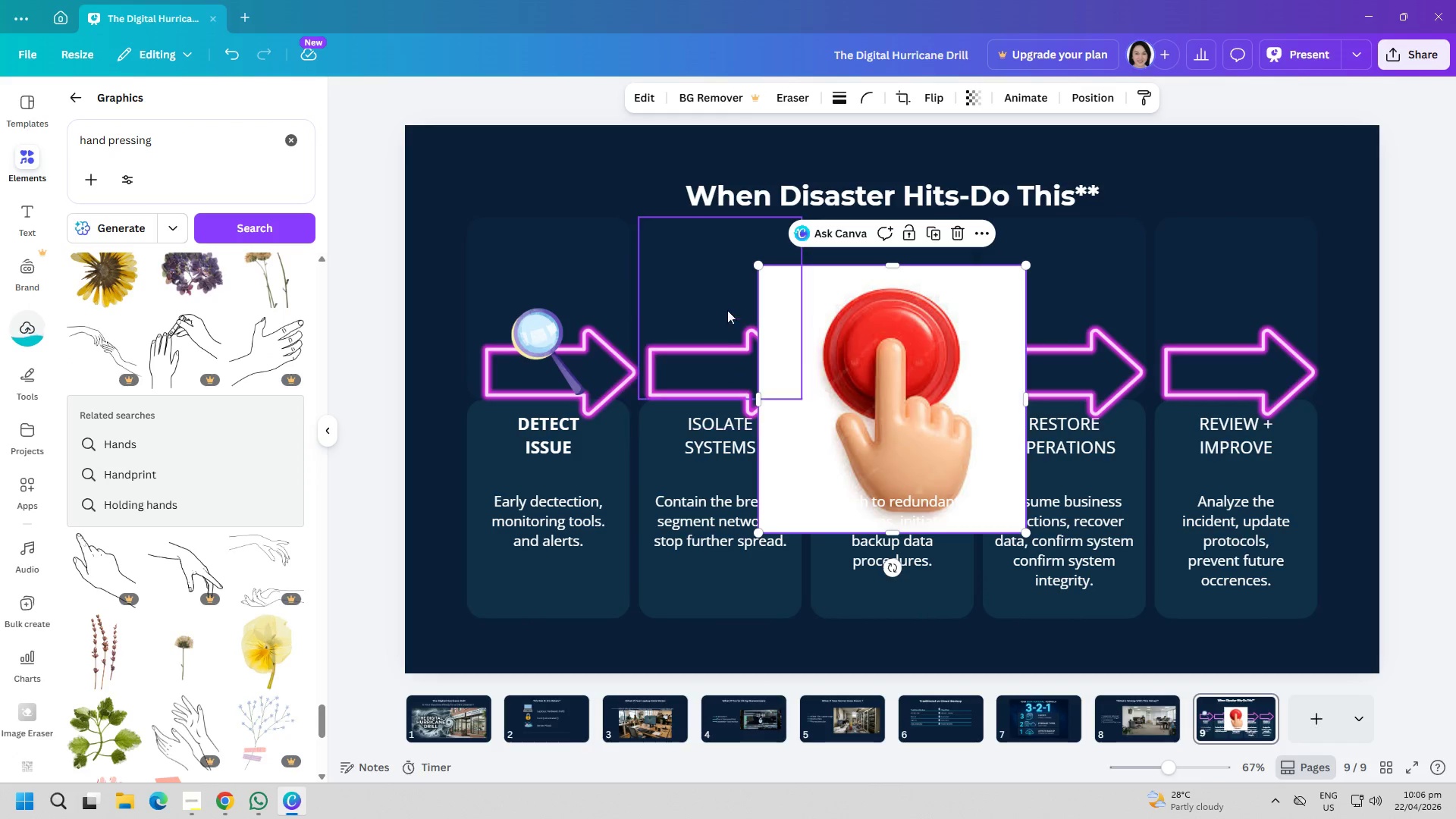 
key(Delete)
 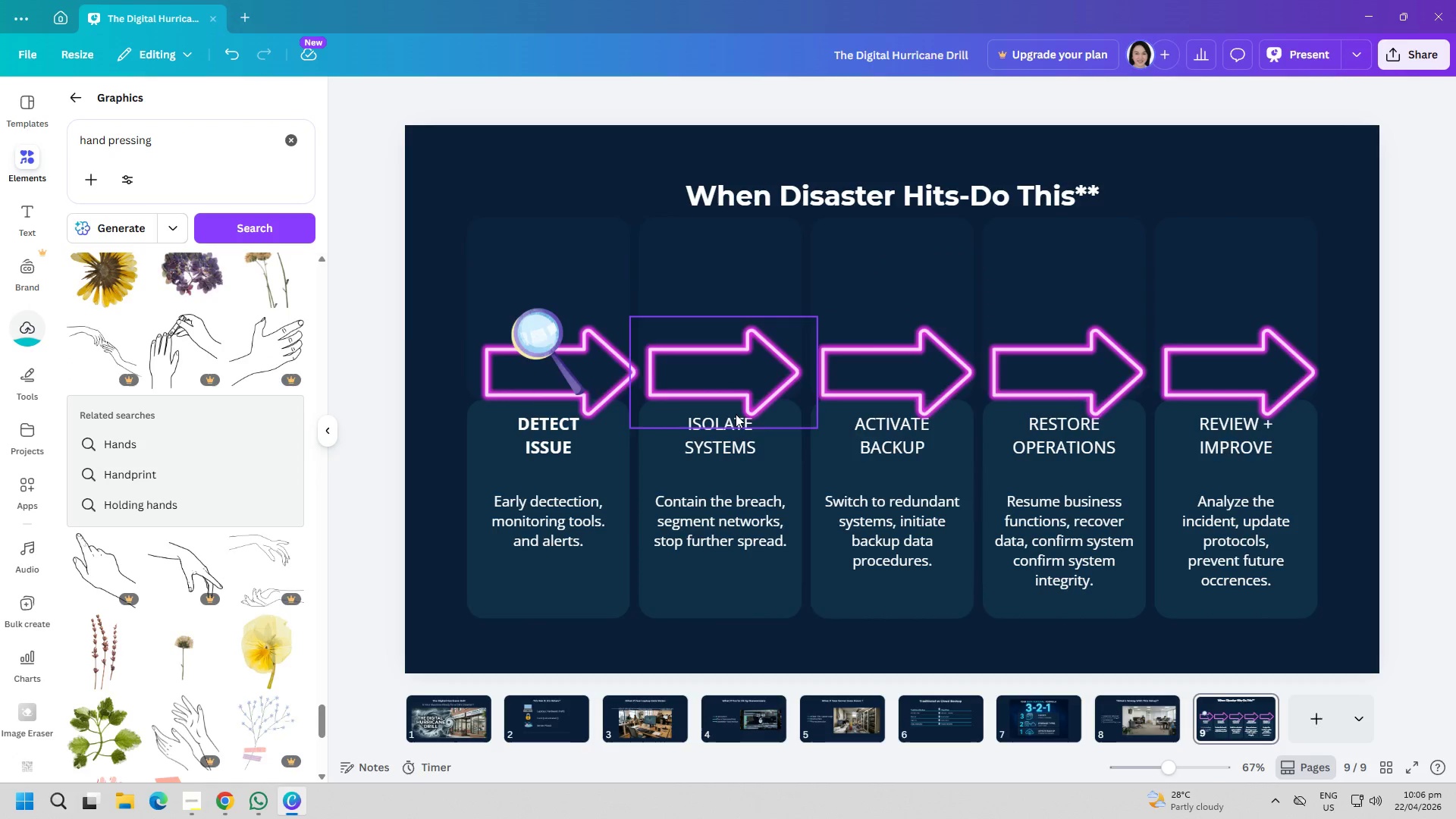 
key(Alt+AltLeft)
 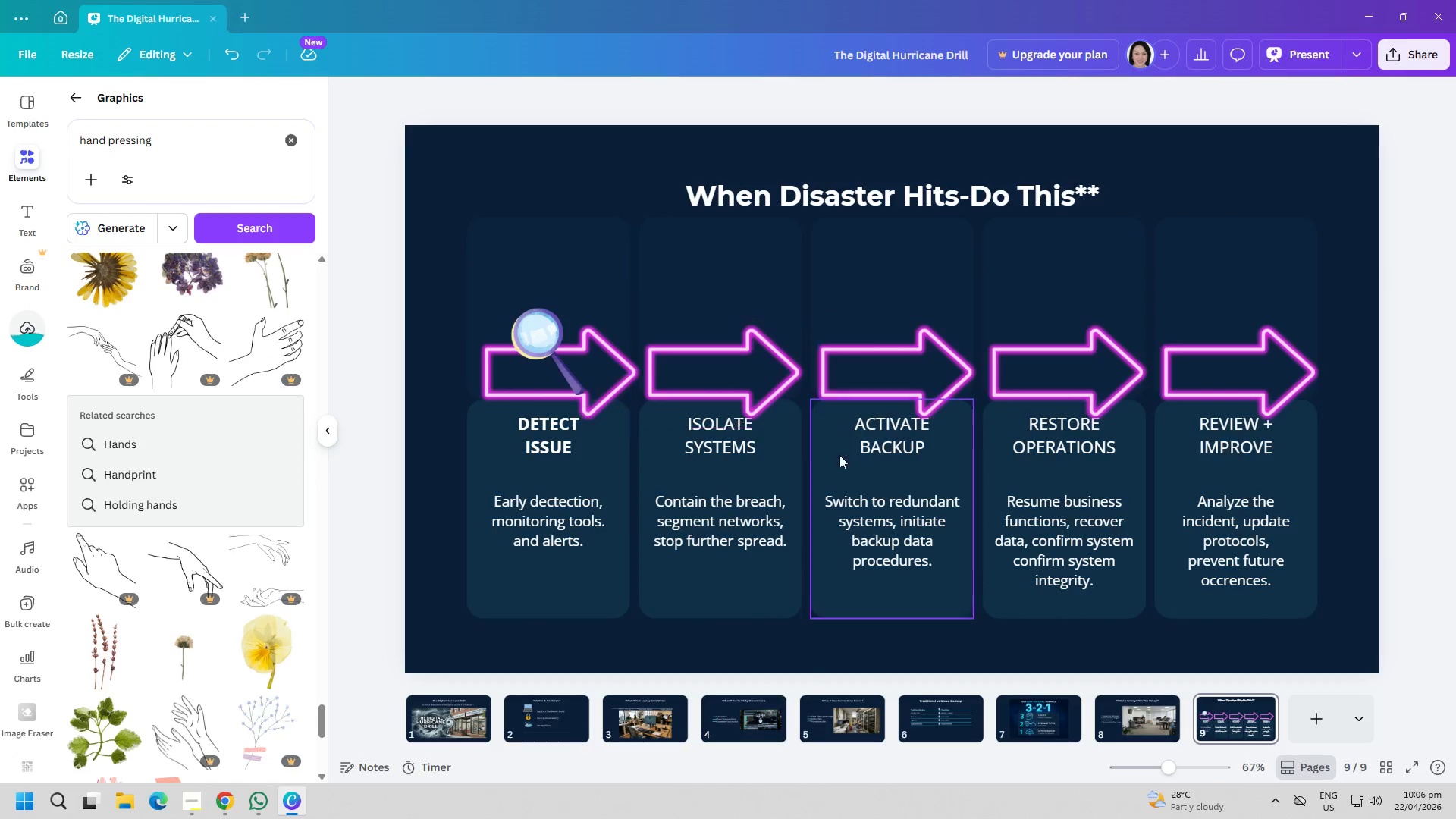 
key(Alt+Tab)
 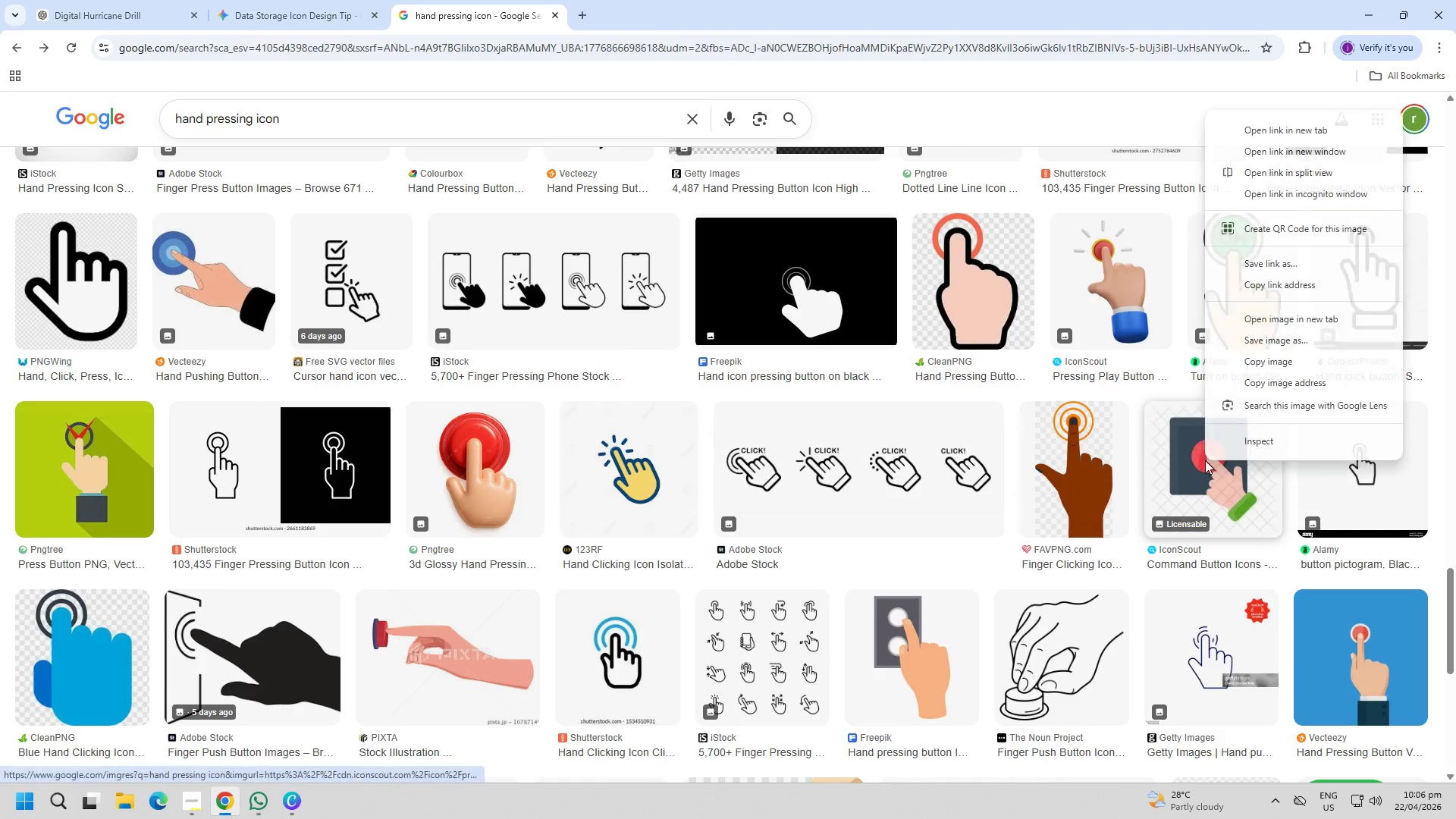 
left_click([1276, 362])
 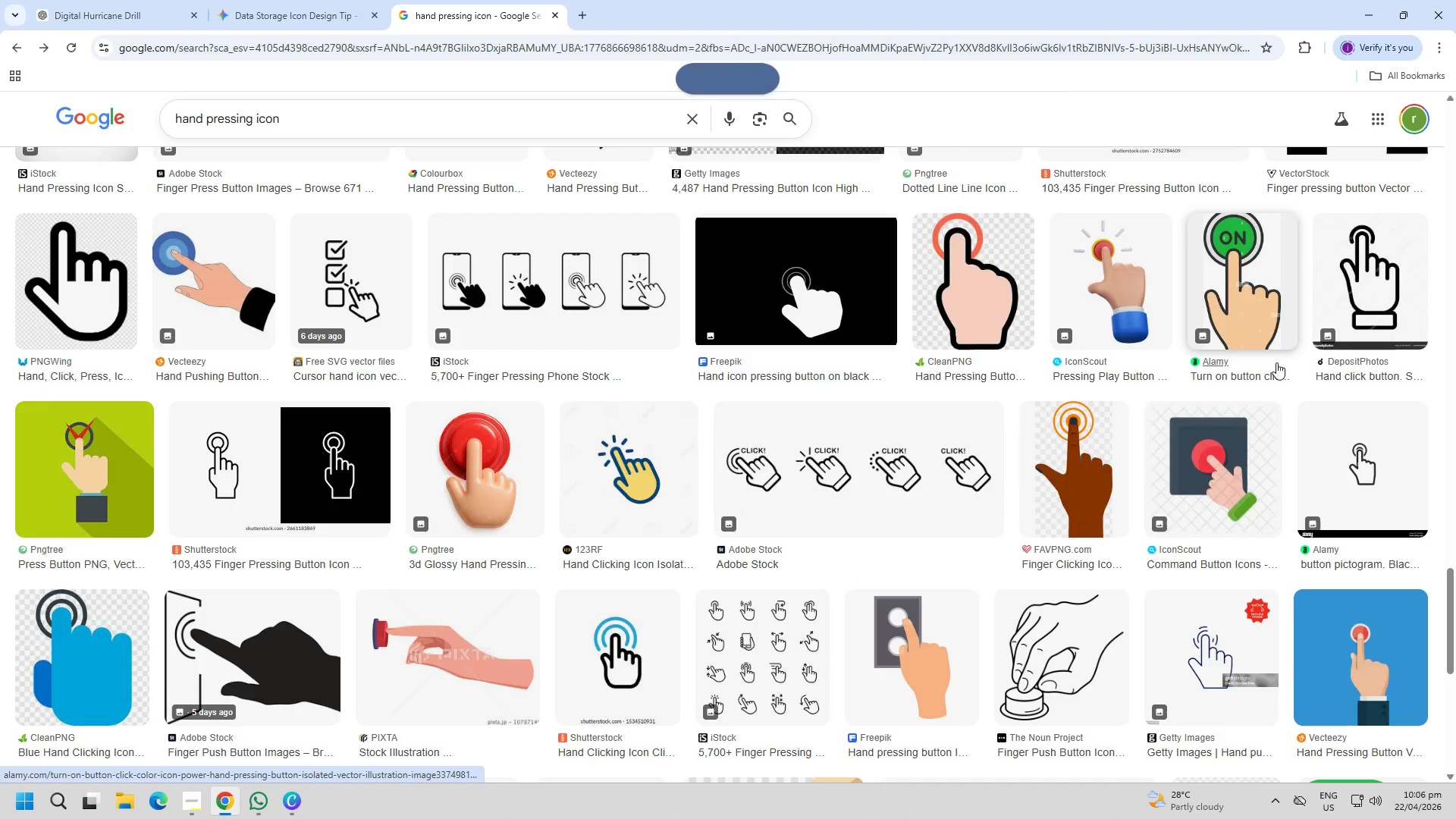 
key(Alt+AltLeft)
 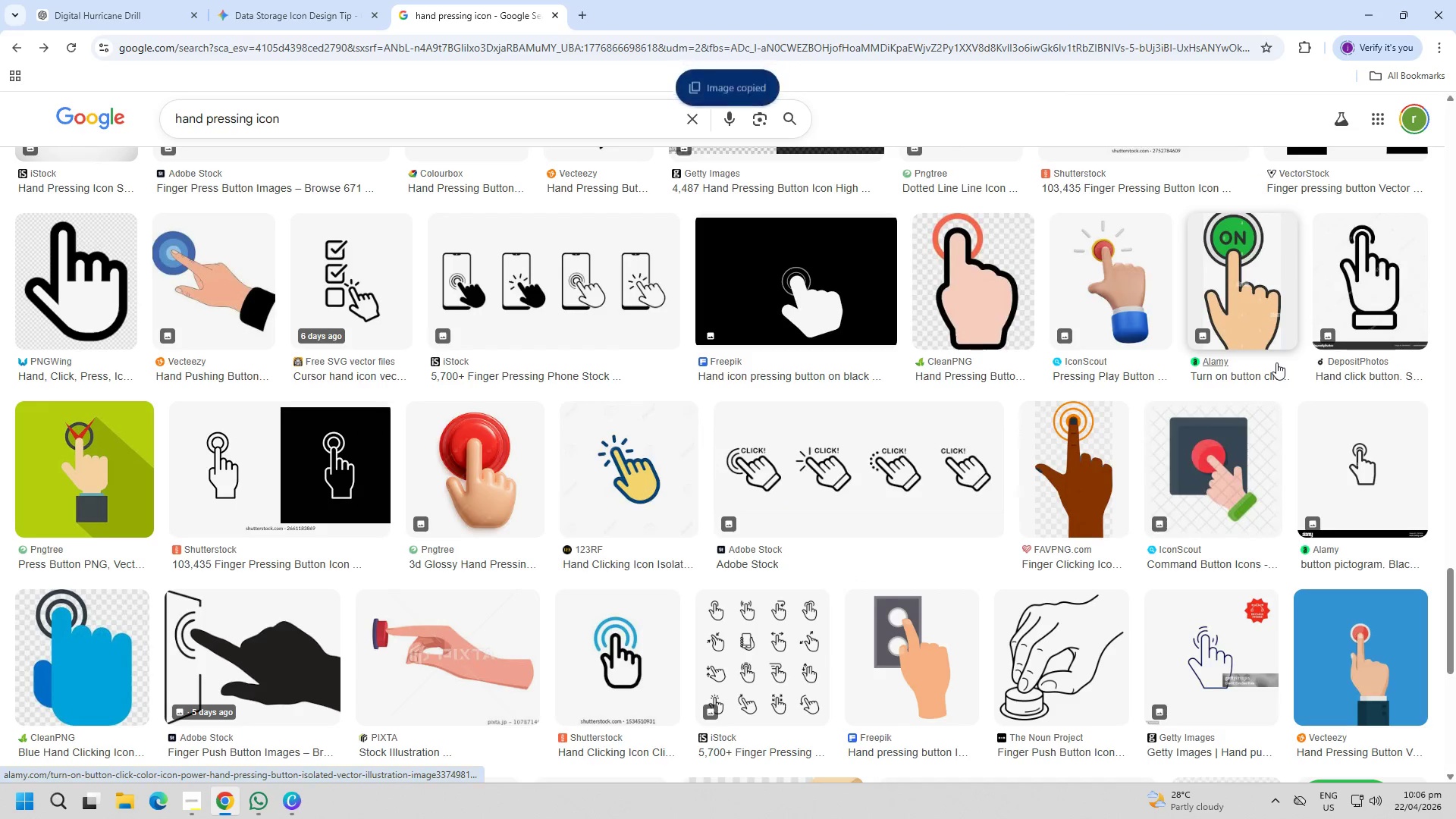 
key(Alt+Tab)
 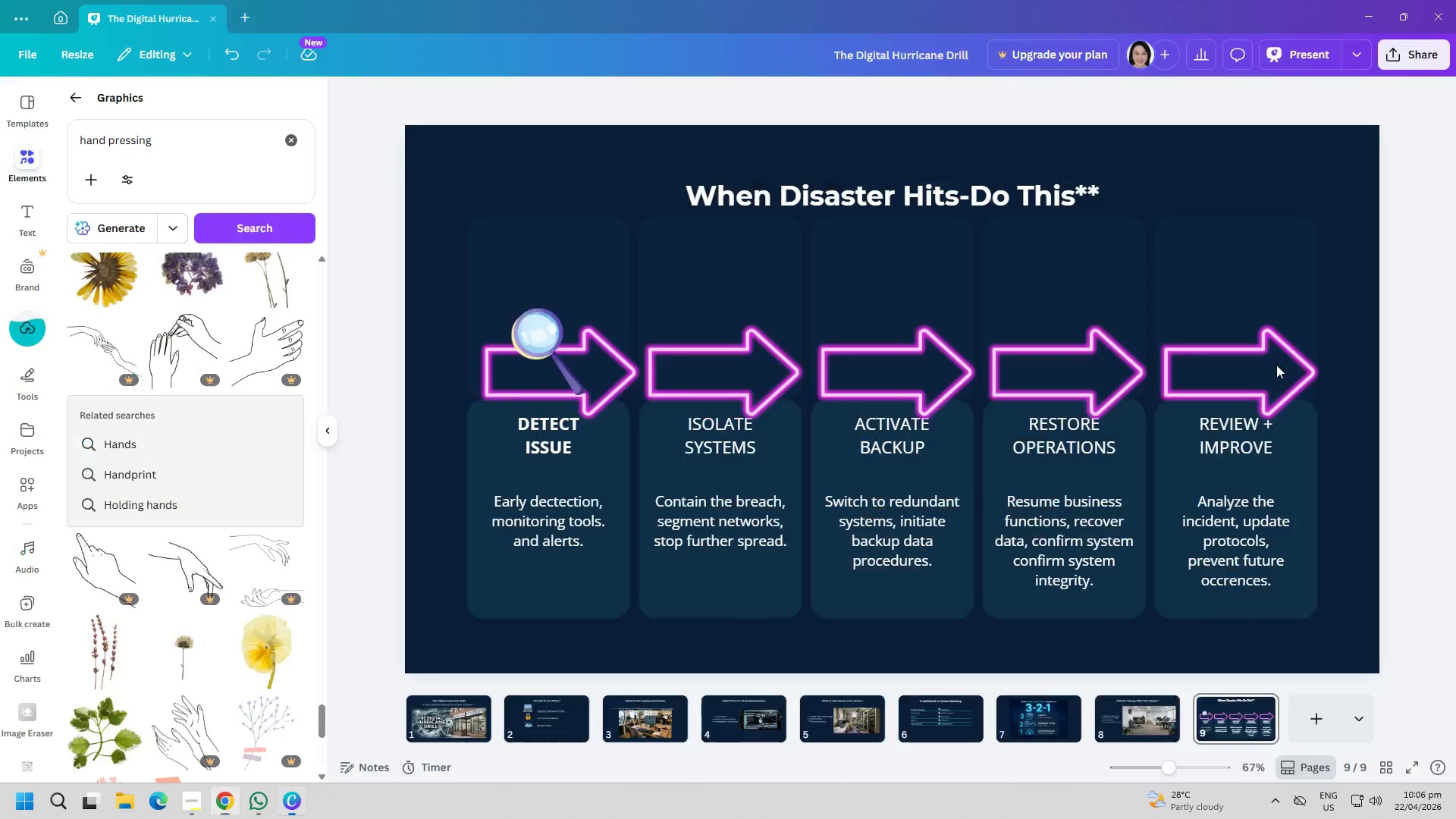 
key(Alt+Control+ControlLeft)
 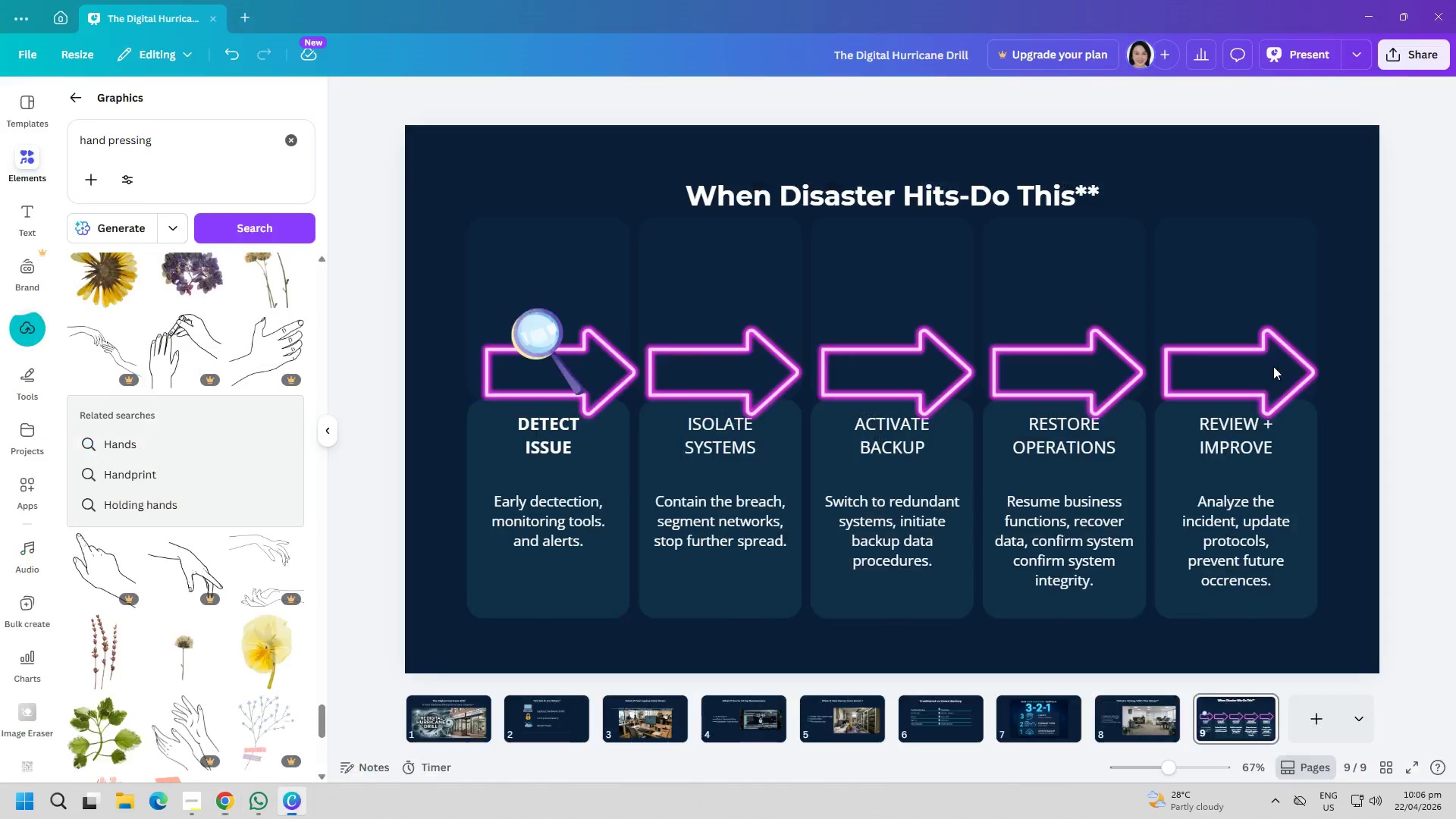 
key(Alt+Control+V)
 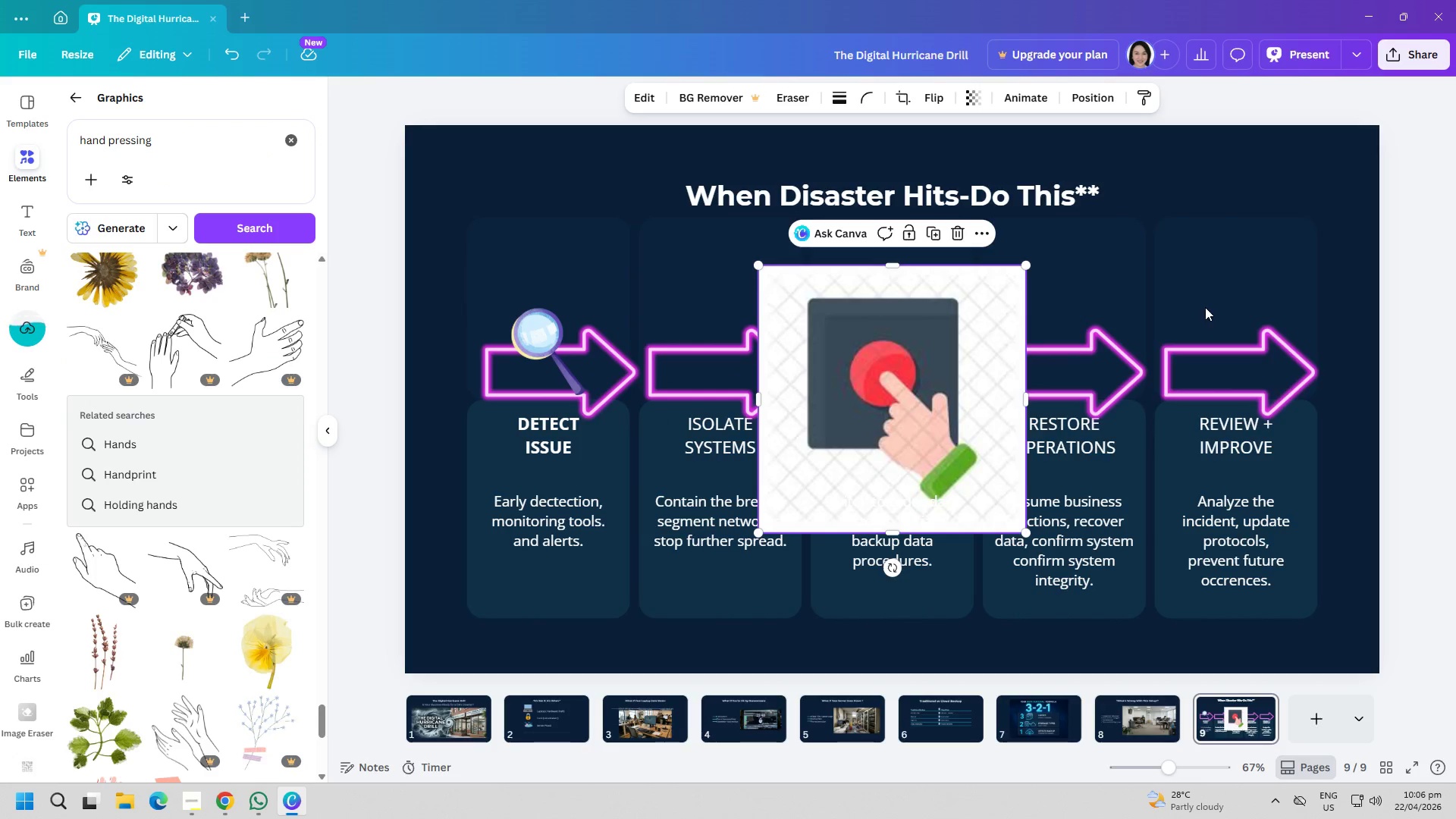 
key(Delete)
 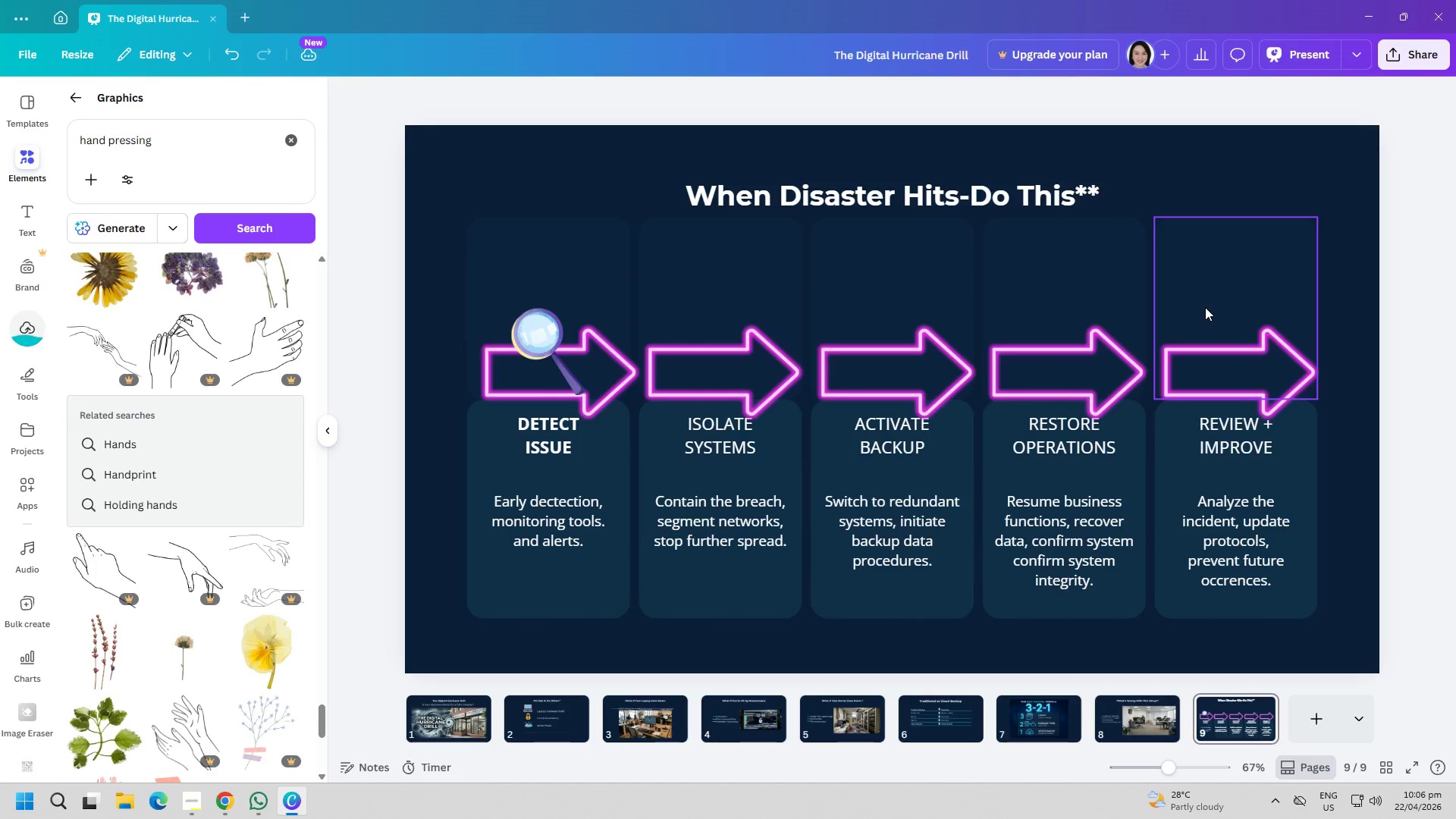 
key(Alt+AltLeft)
 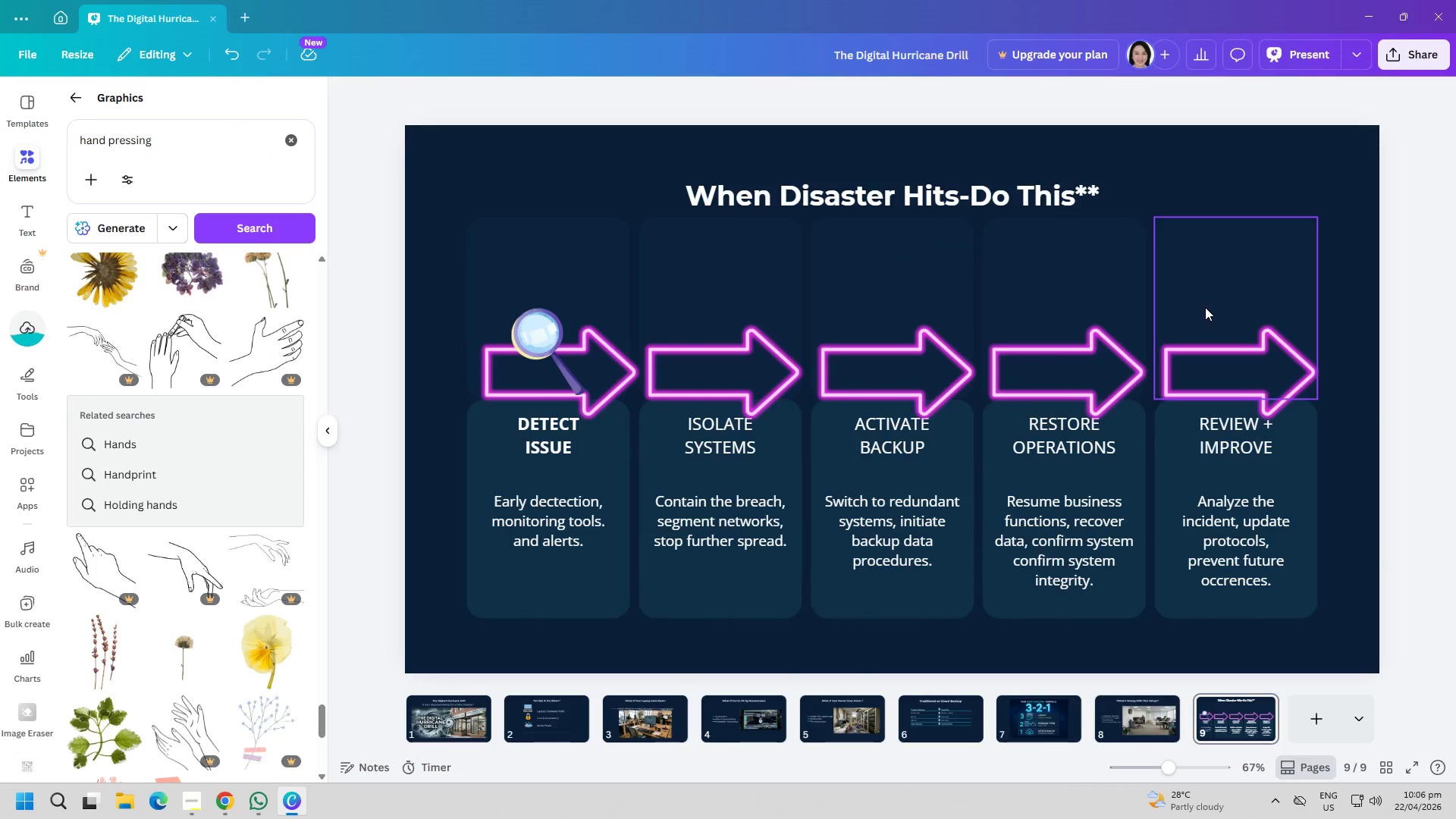 
key(Alt+Tab)
 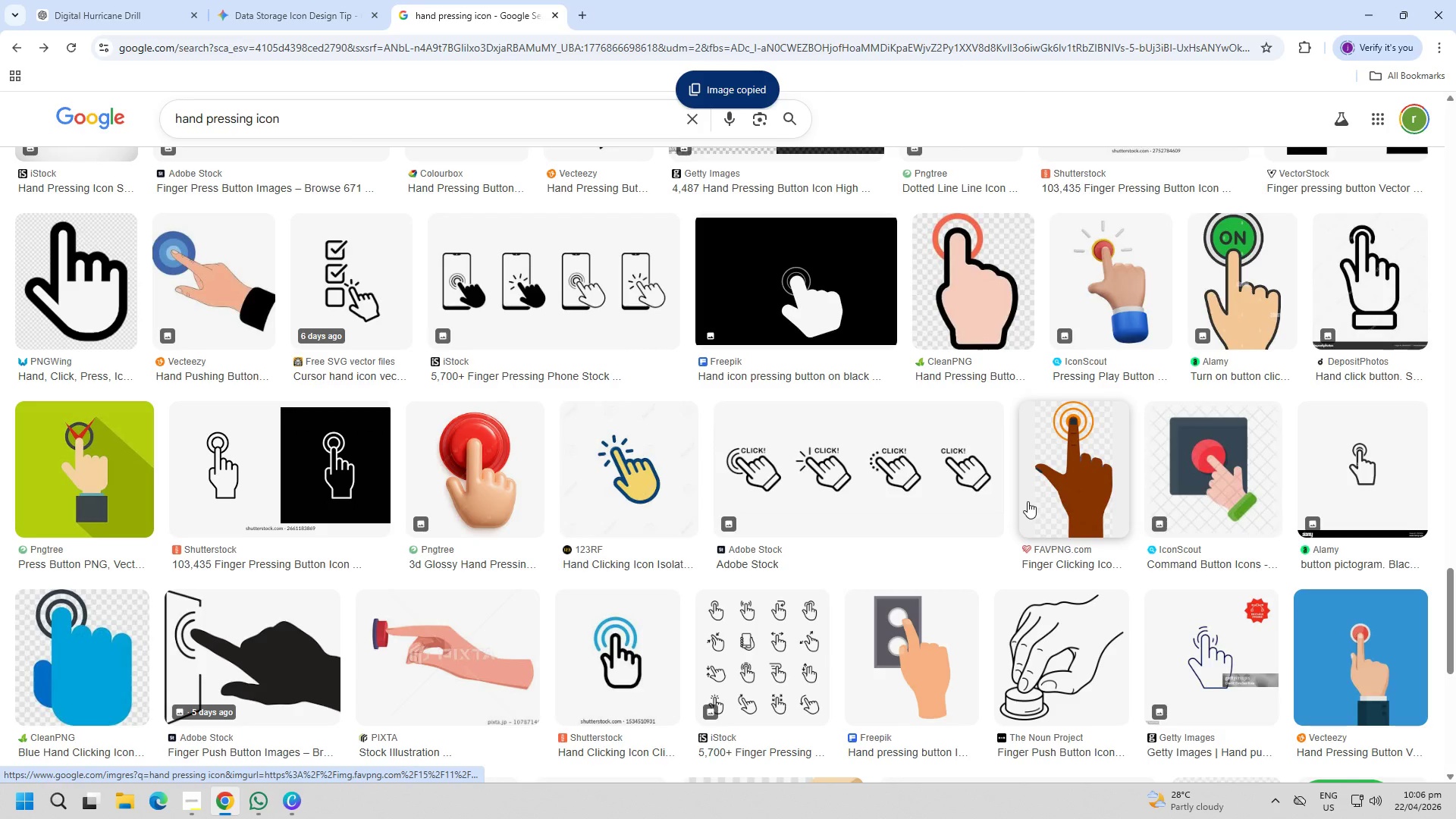 
scroll: coordinate [1025, 504], scroll_direction: down, amount: 10.0
 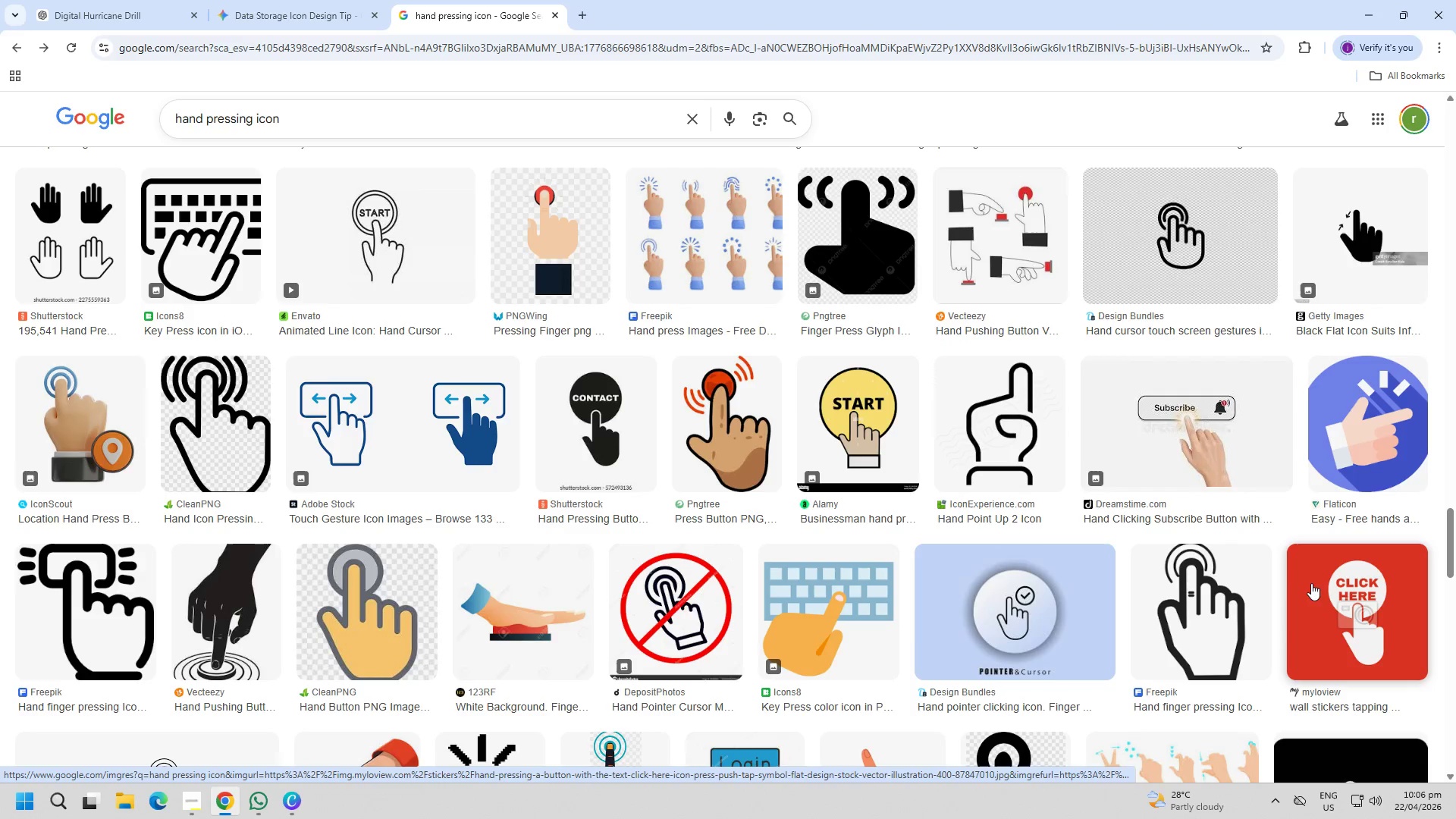 
right_click([738, 419])
 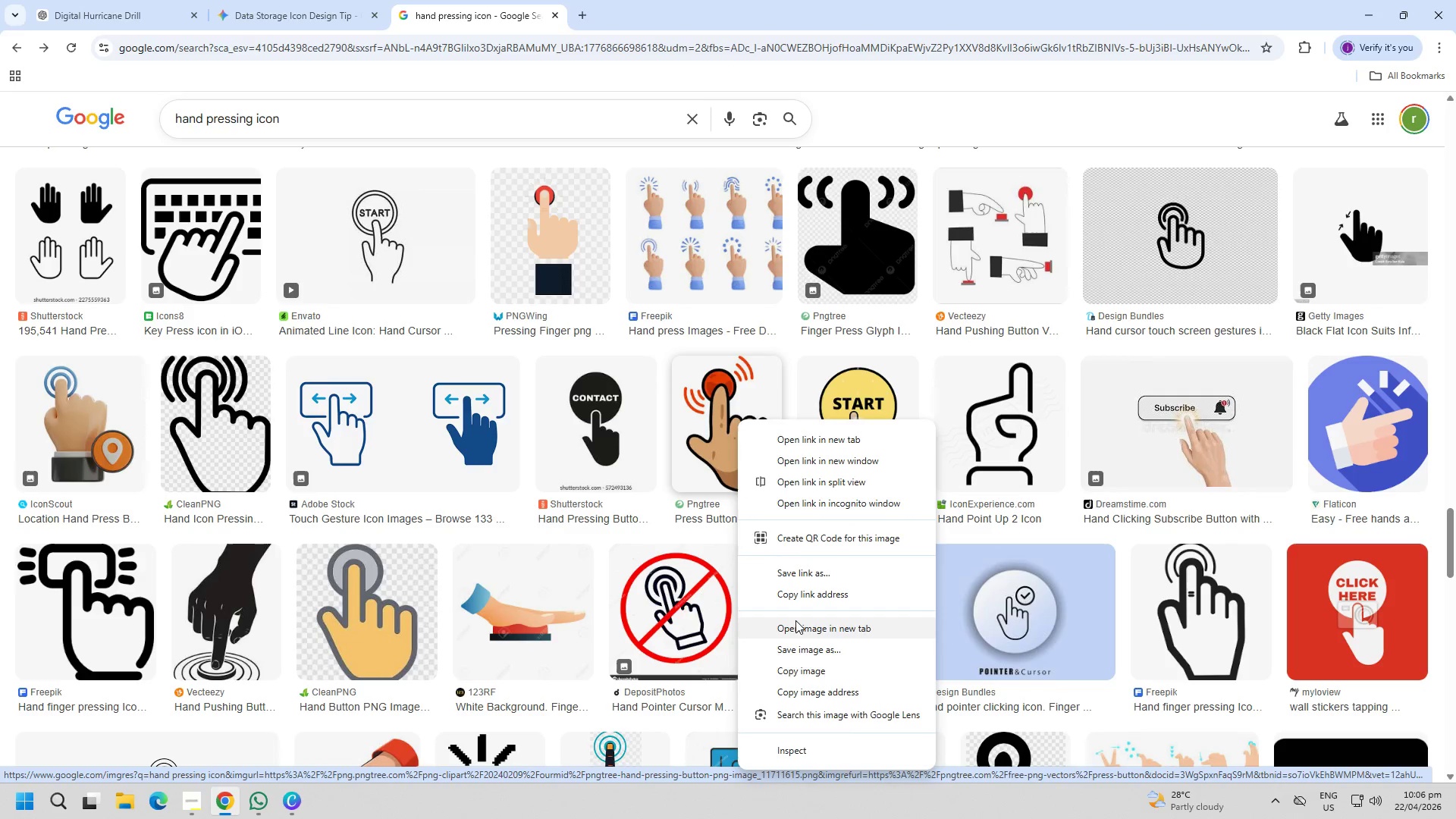 
left_click([794, 673])
 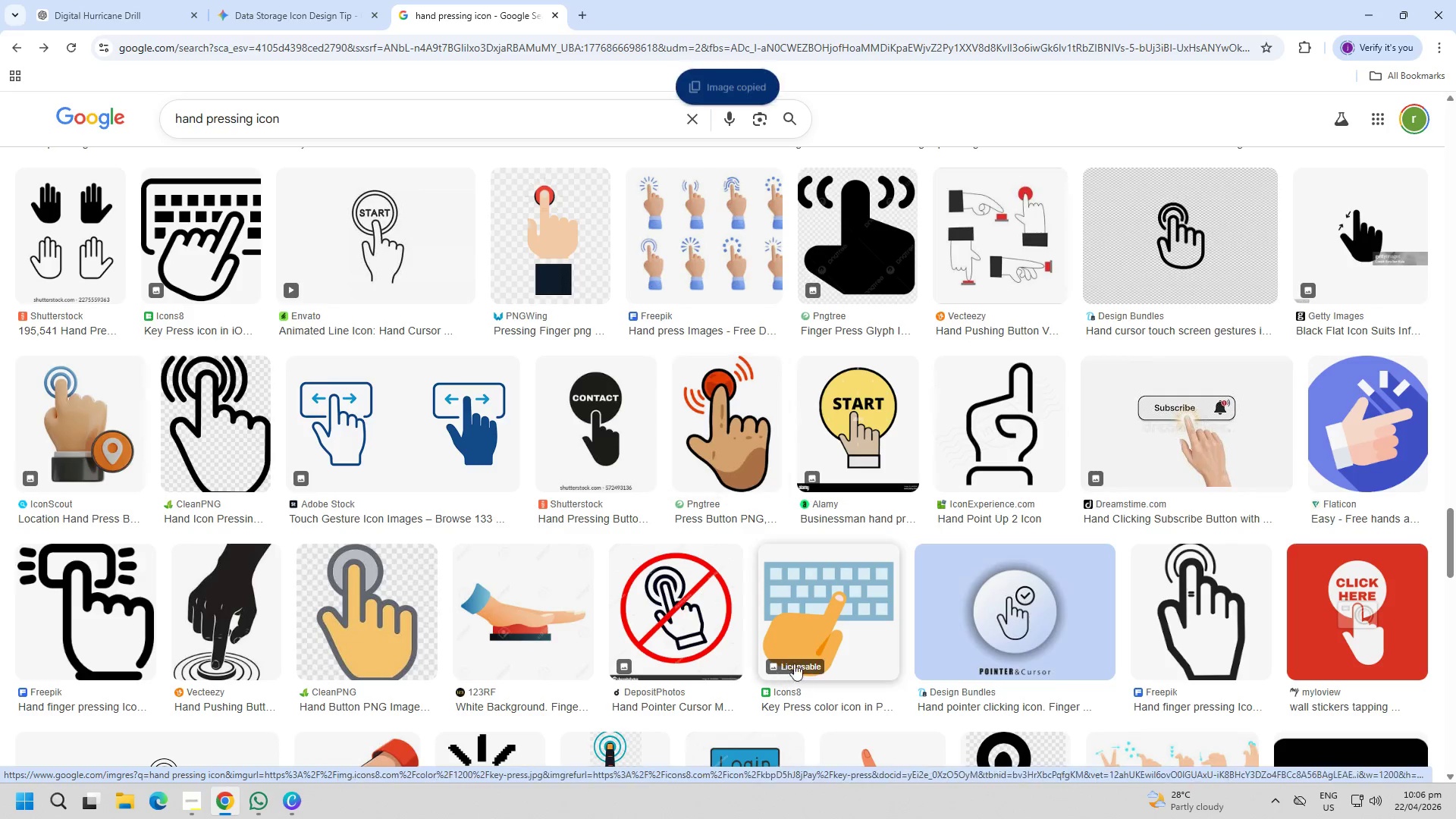 
key(Alt+AltLeft)
 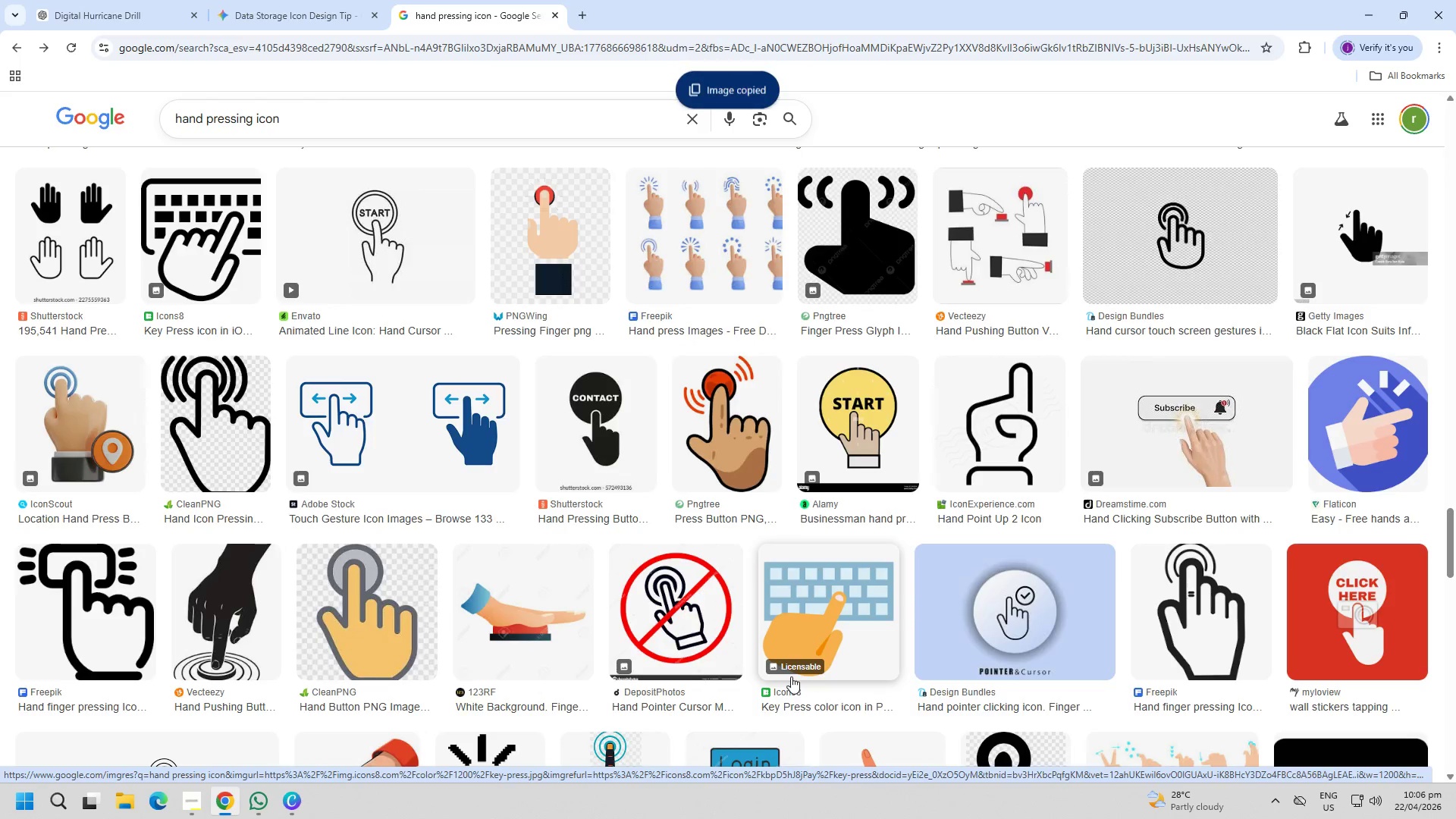 
key(Alt+Tab)
 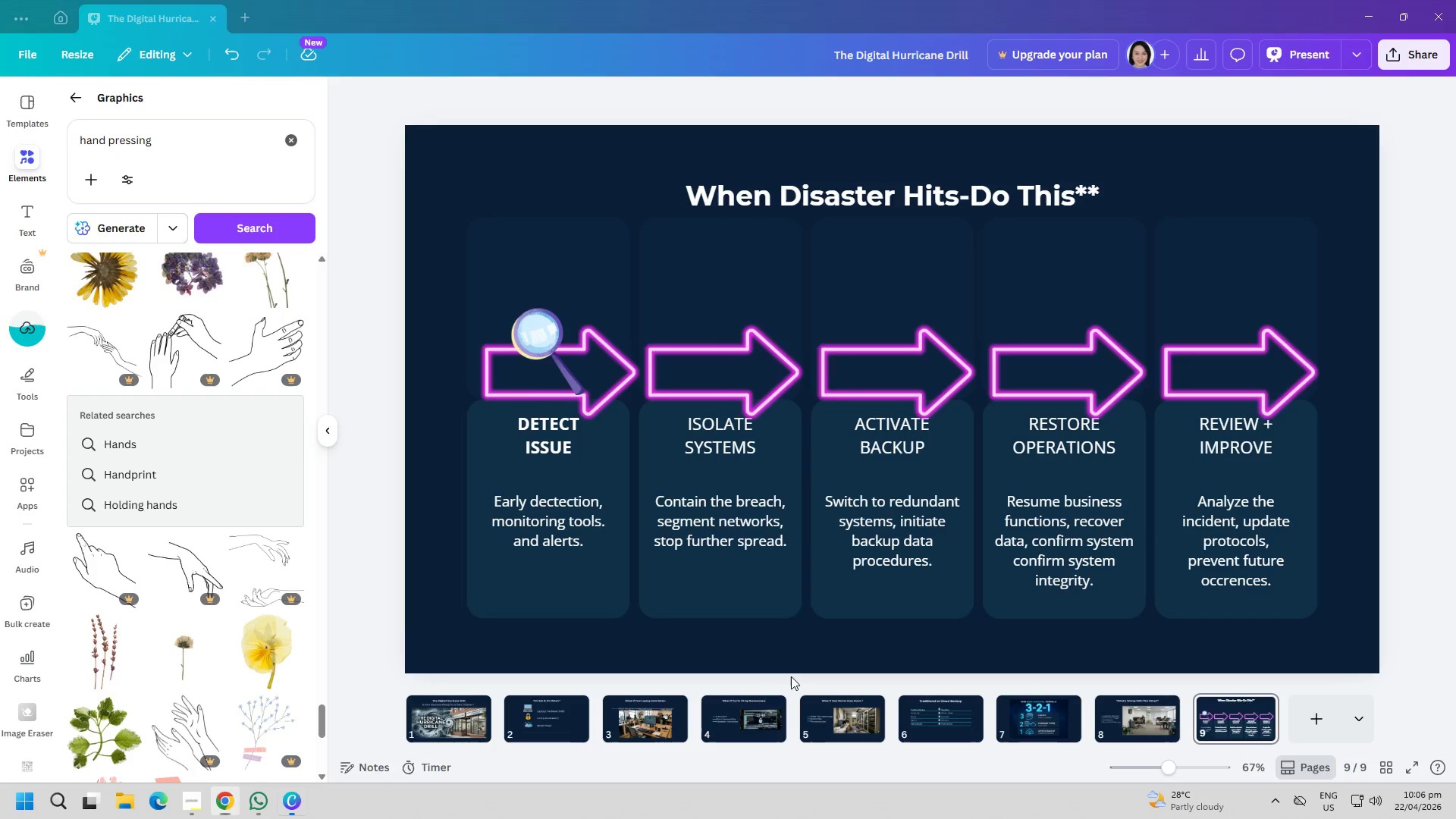 
key(Control+ControlLeft)
 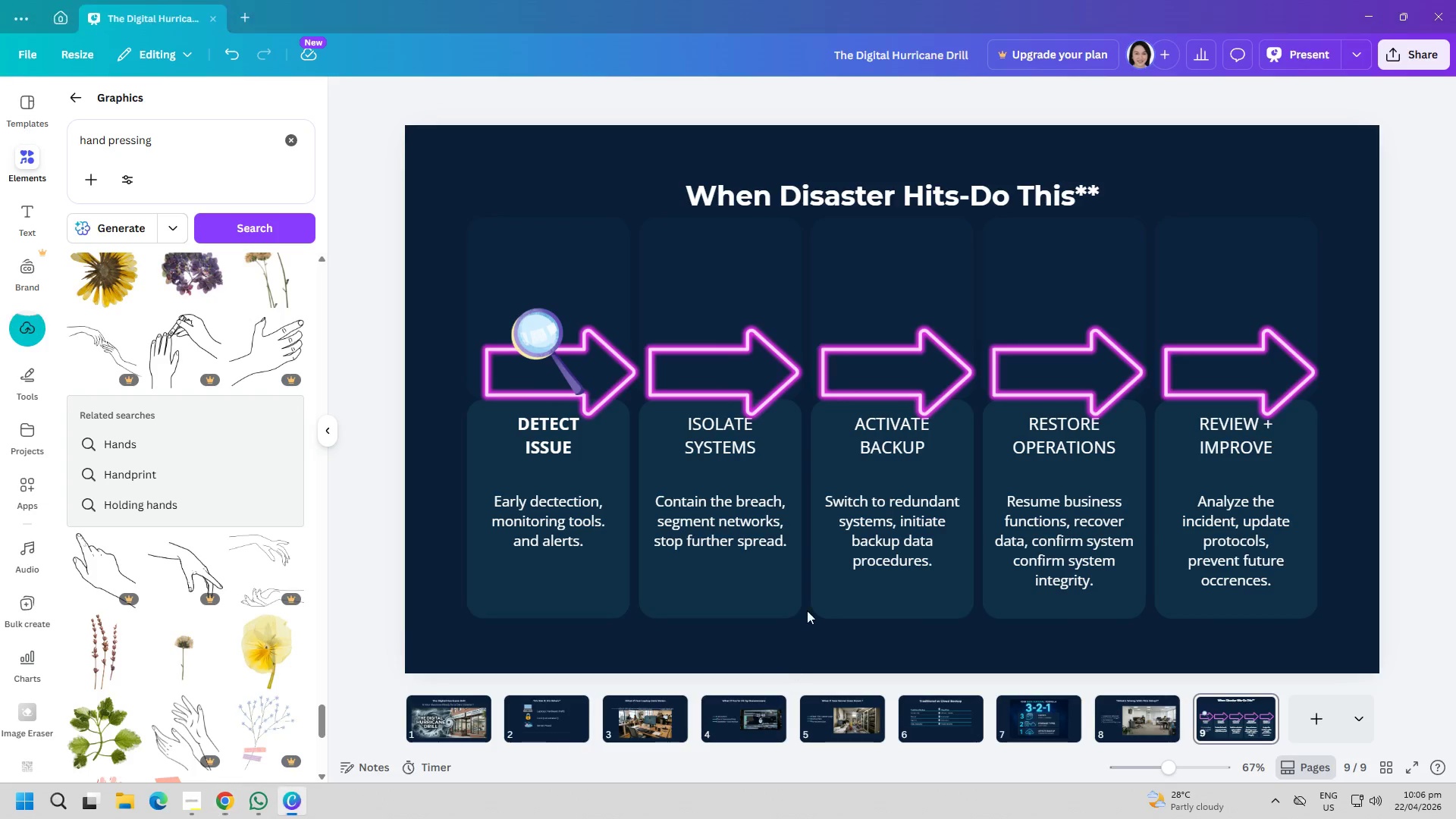 
key(Control+V)
 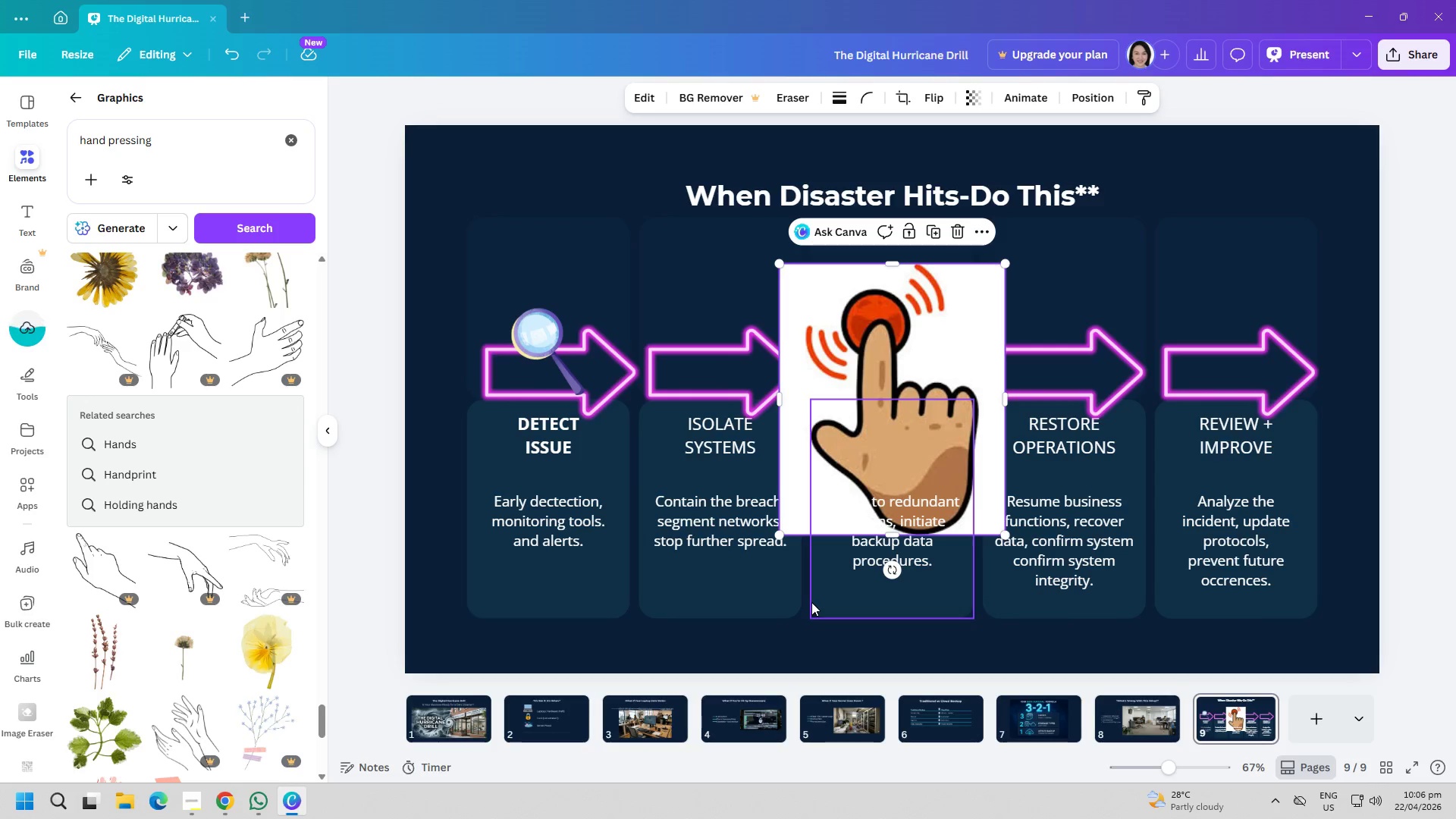 
key(Delete)
 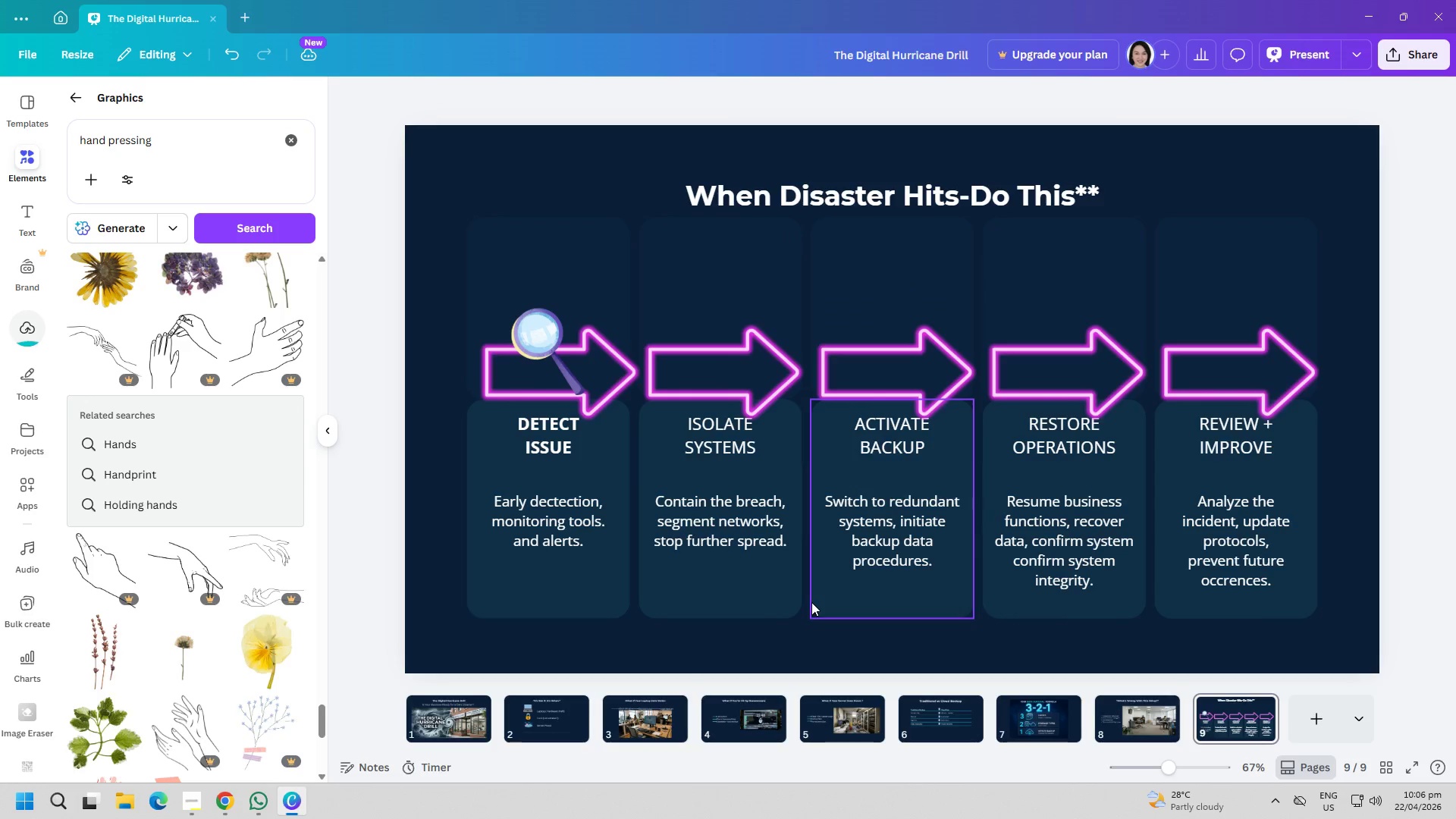 
key(Alt+AltLeft)
 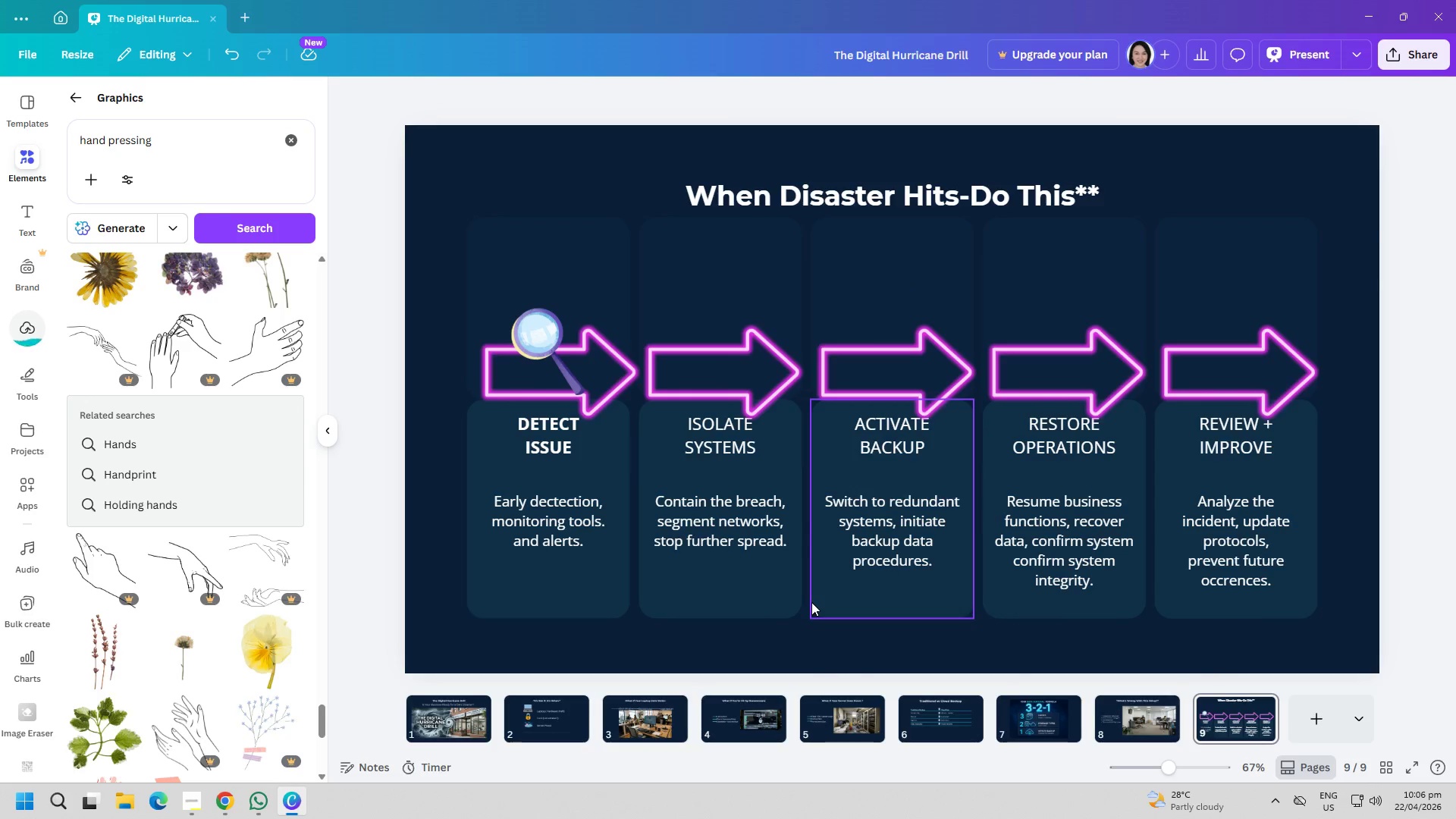 
key(Alt+Tab)
 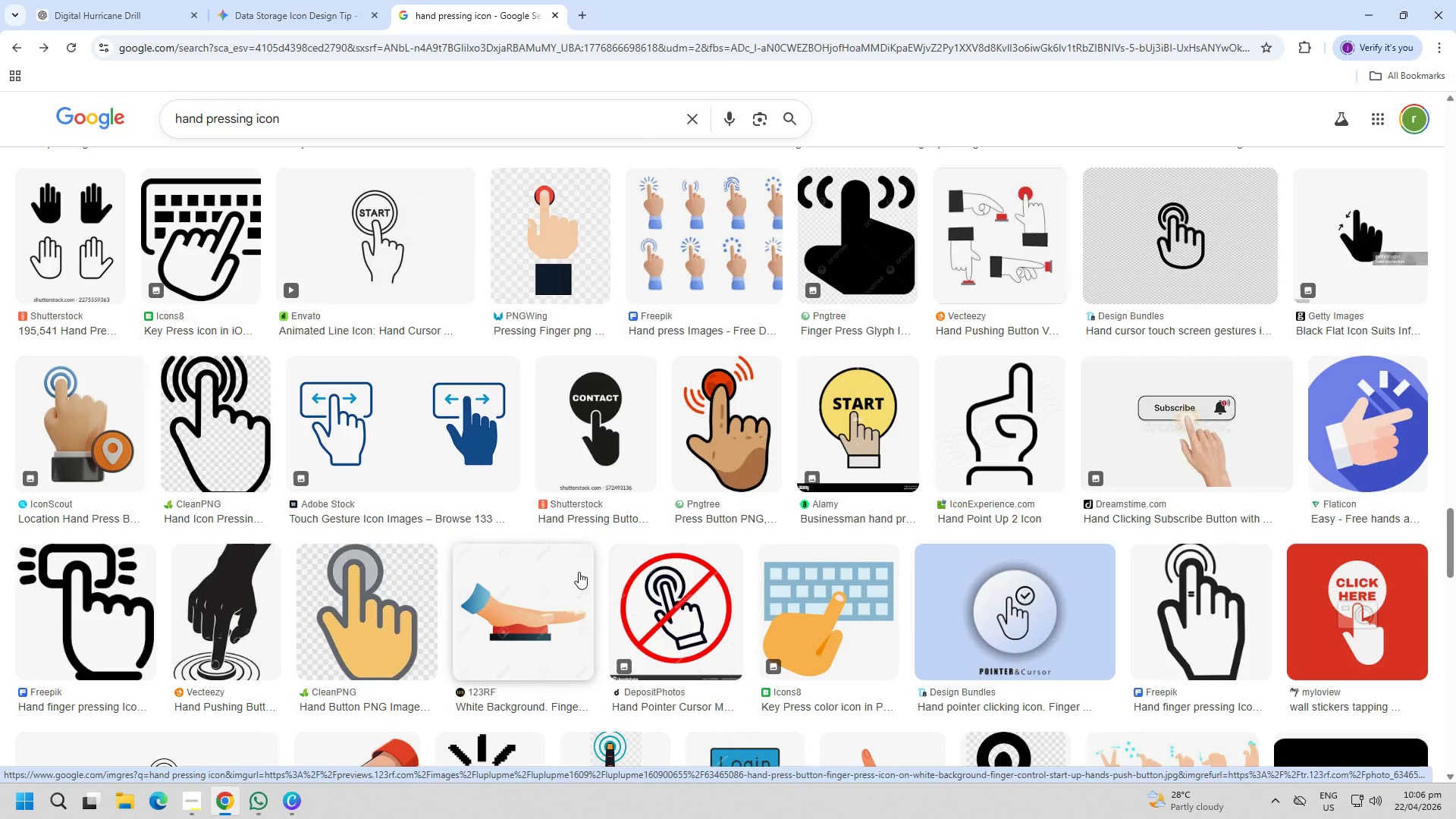 
wait(5.92)
 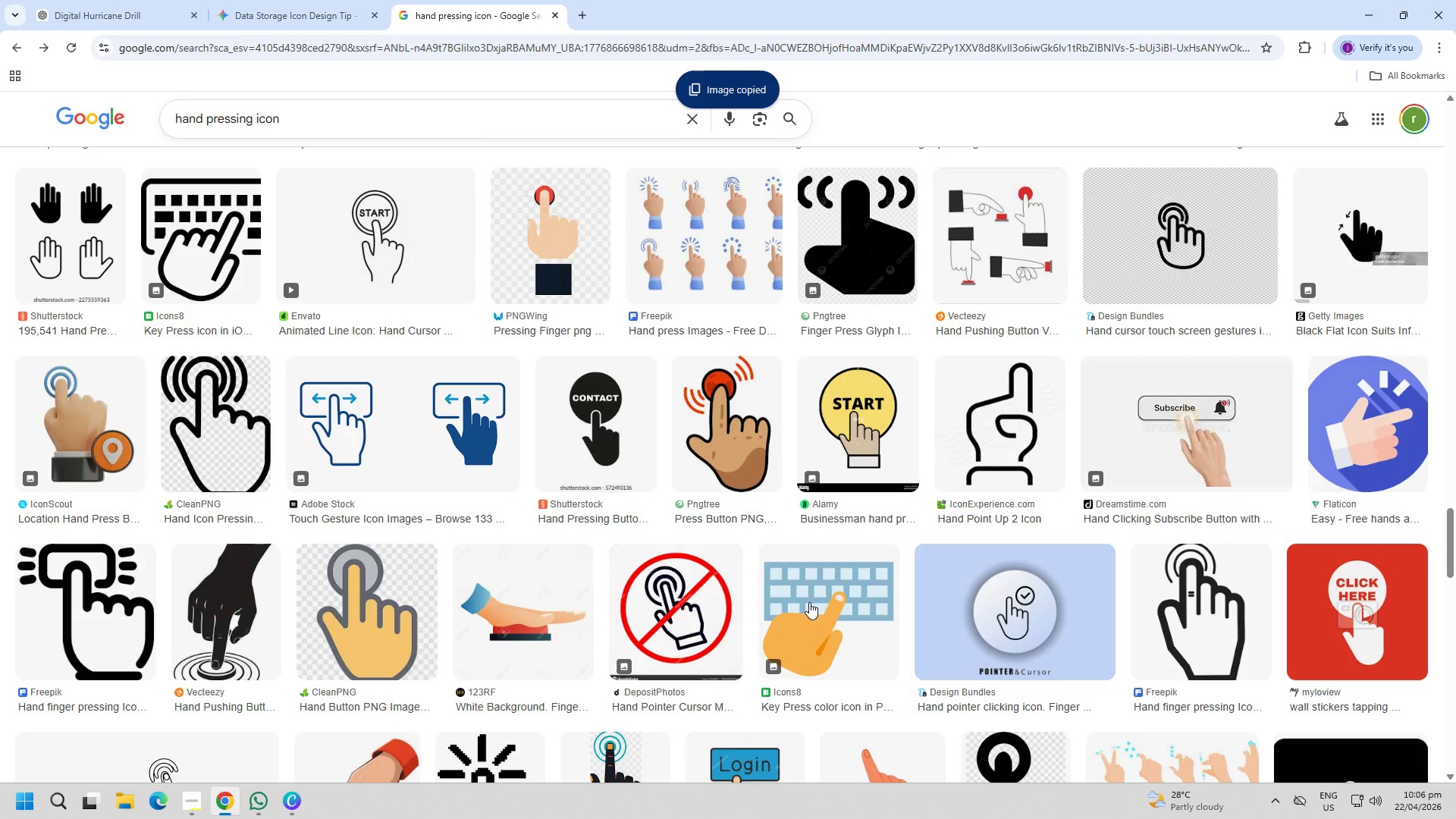 
scroll: coordinate [944, 545], scroll_direction: down, amount: 10.0
 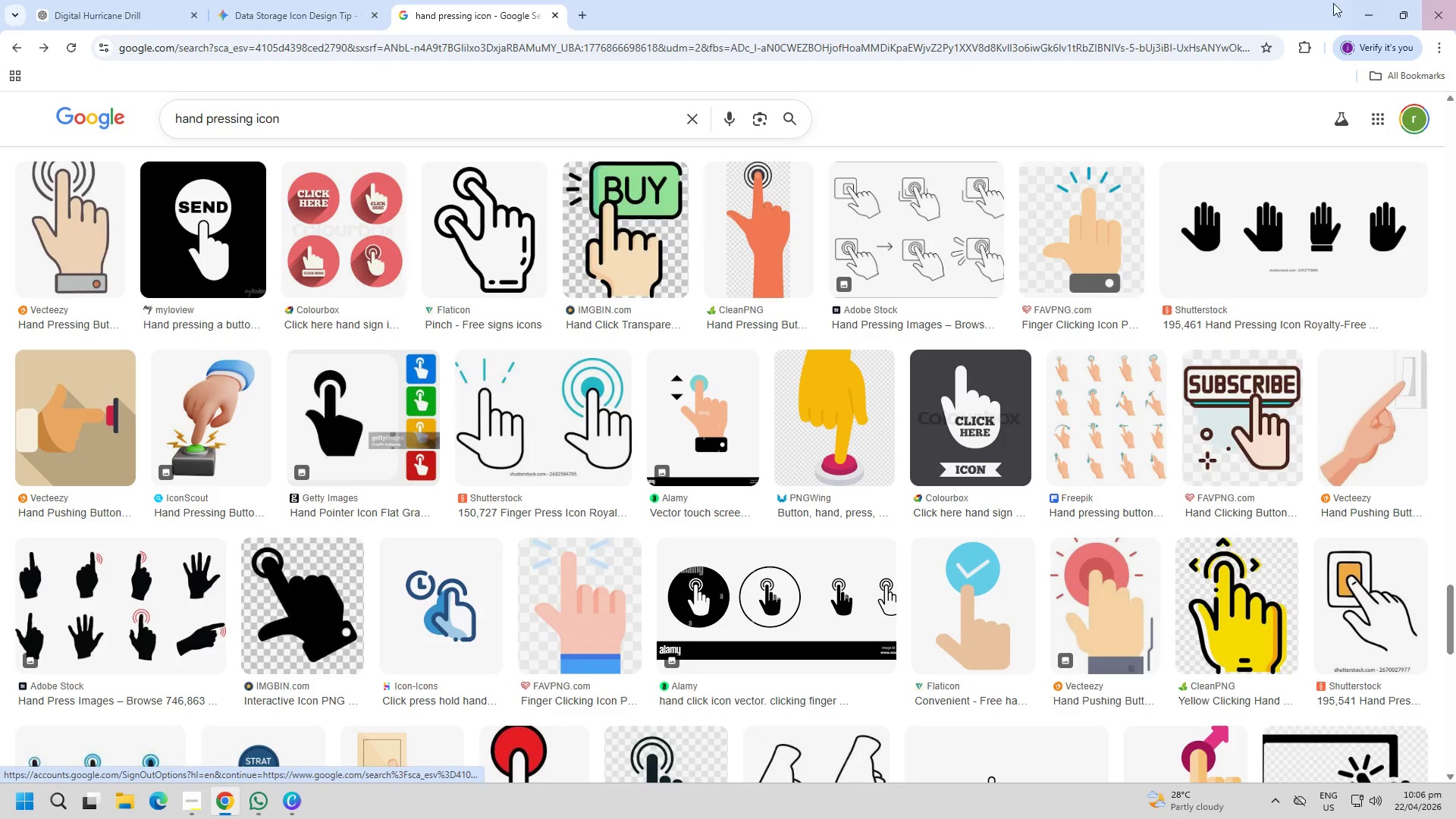 
left_click([1355, 8])
 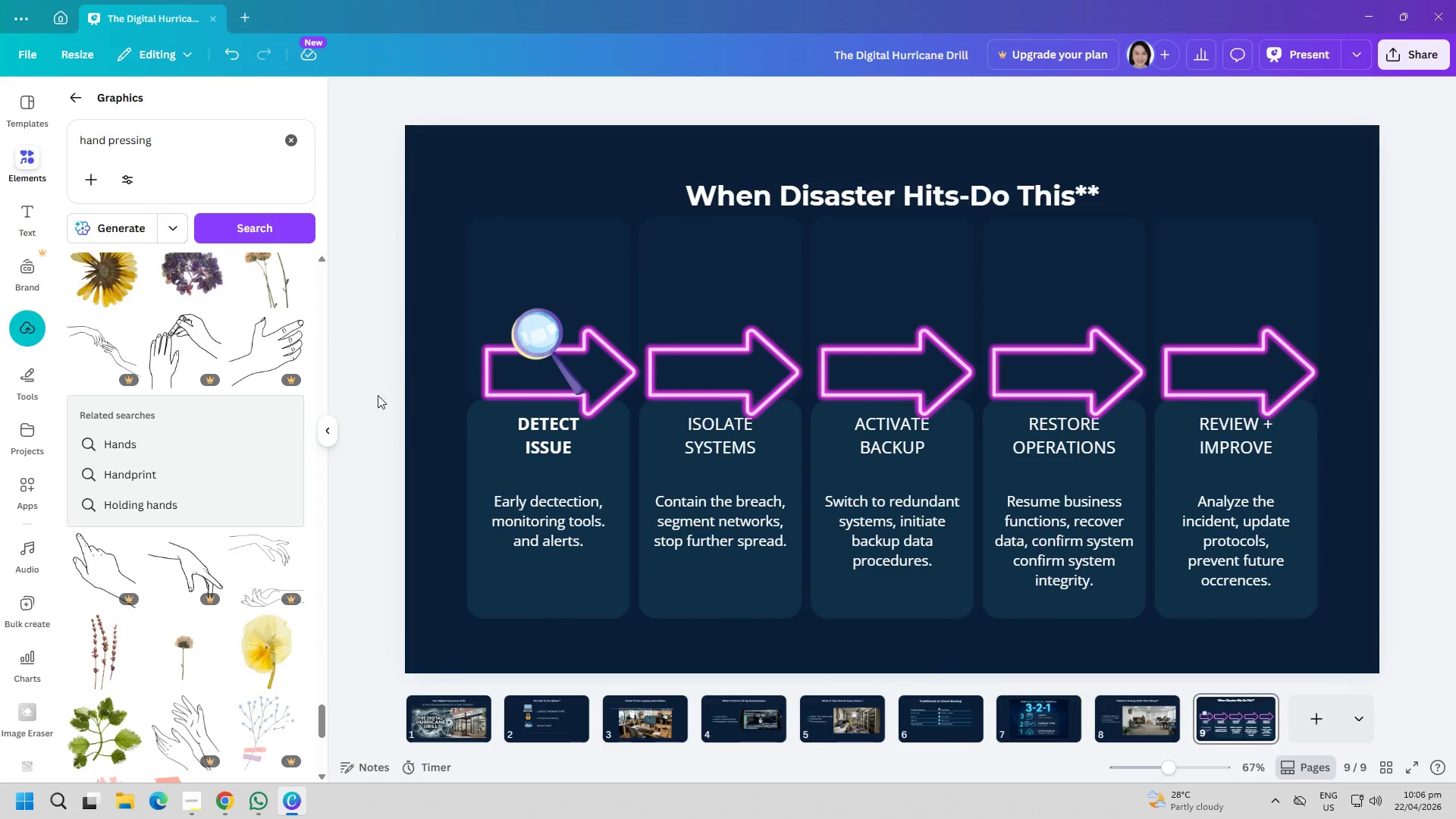 
scroll: coordinate [224, 445], scroll_direction: up, amount: 26.0
 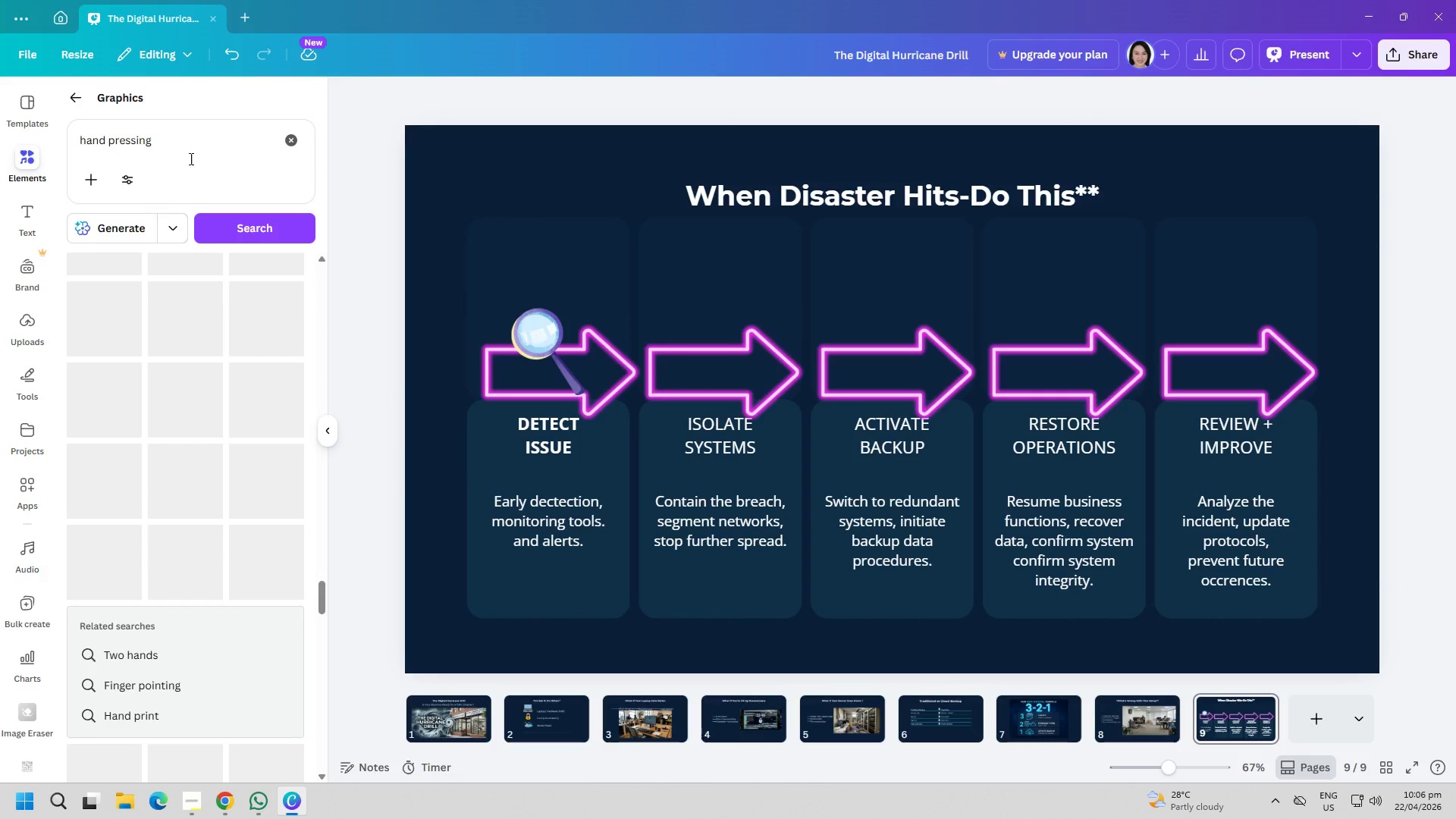 
left_click([198, 146])
 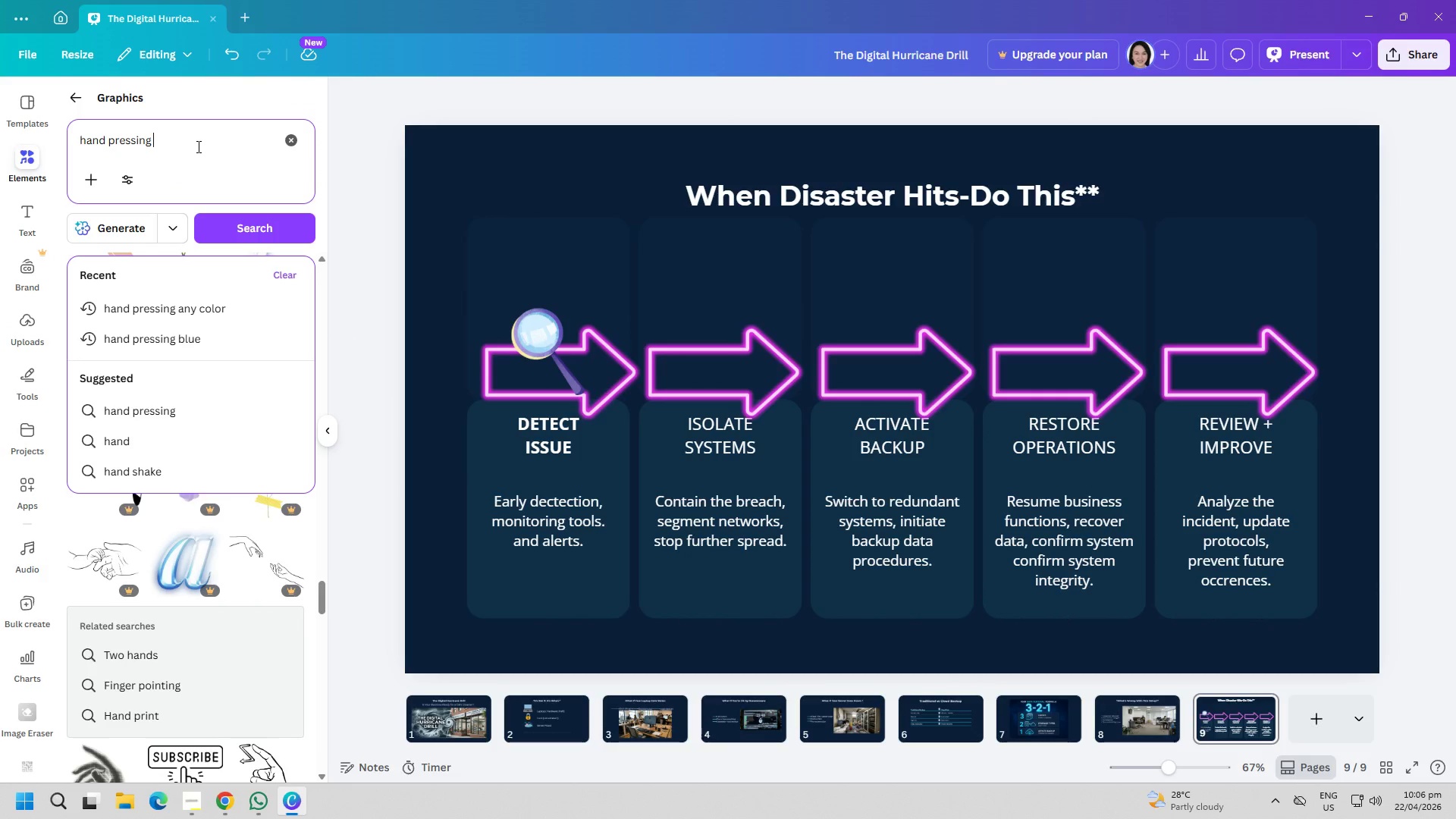 
key(Enter)
 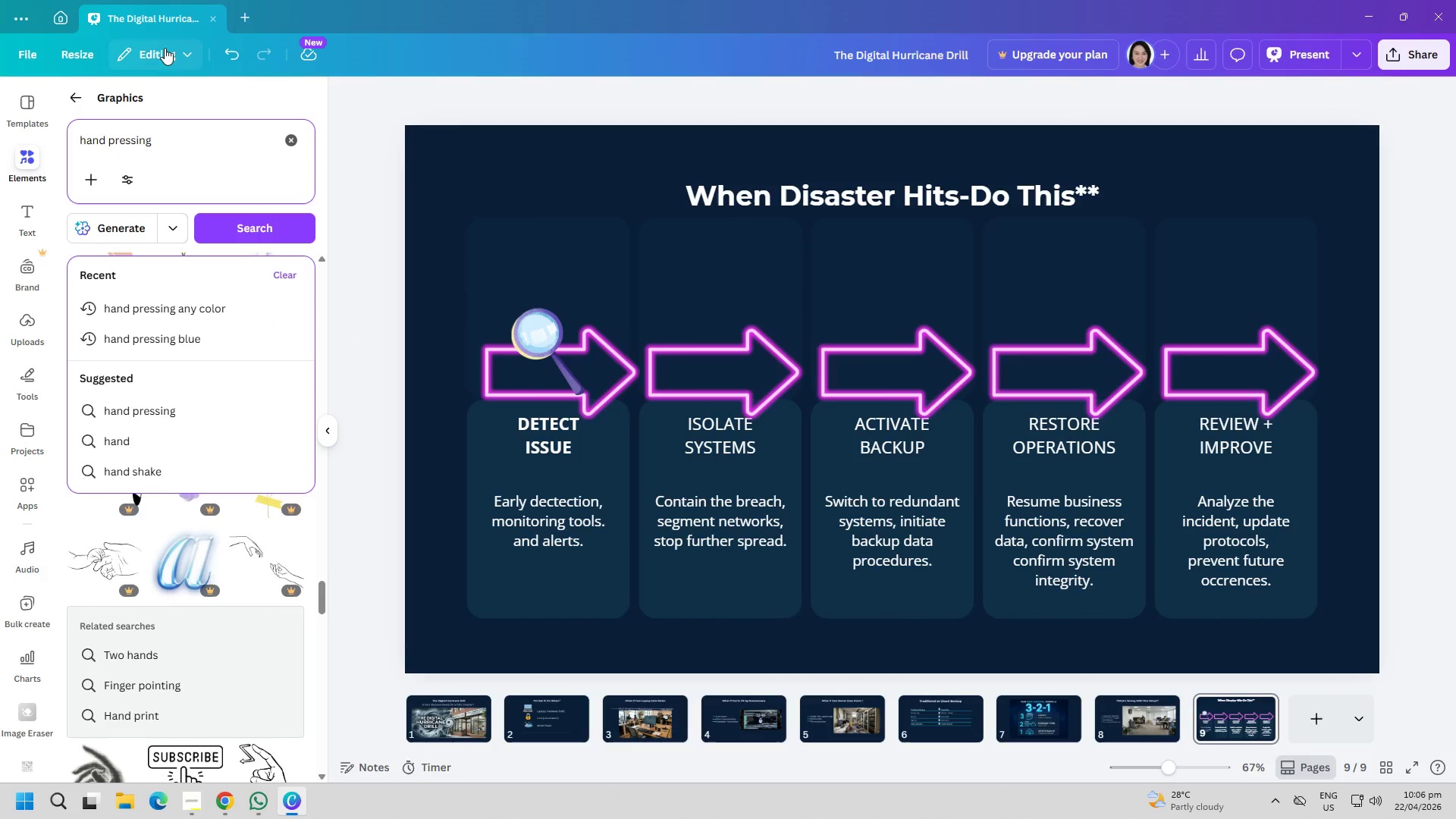 
left_click([171, 157])
 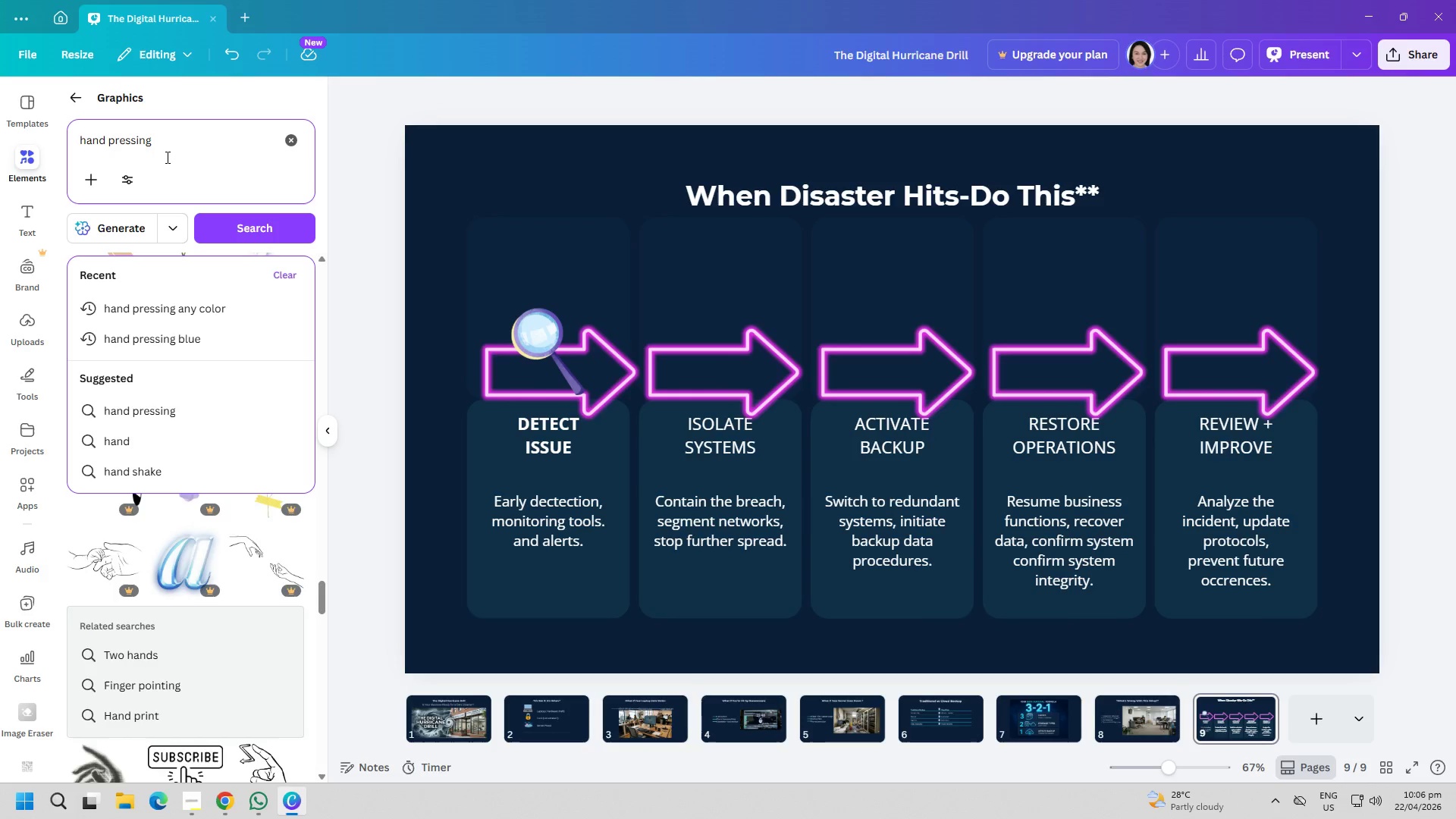 
key(Enter)
 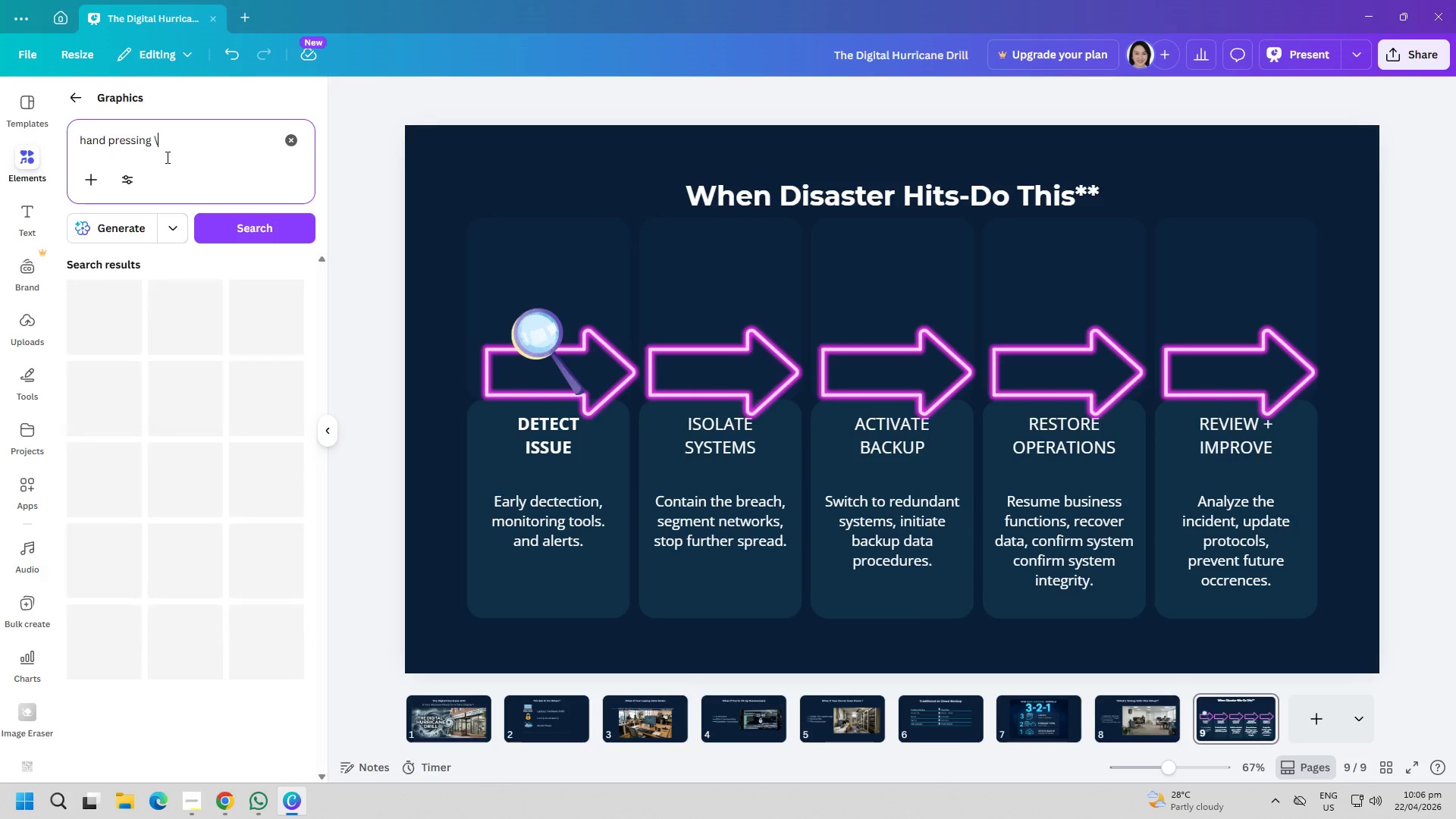 
key(Backslash)
 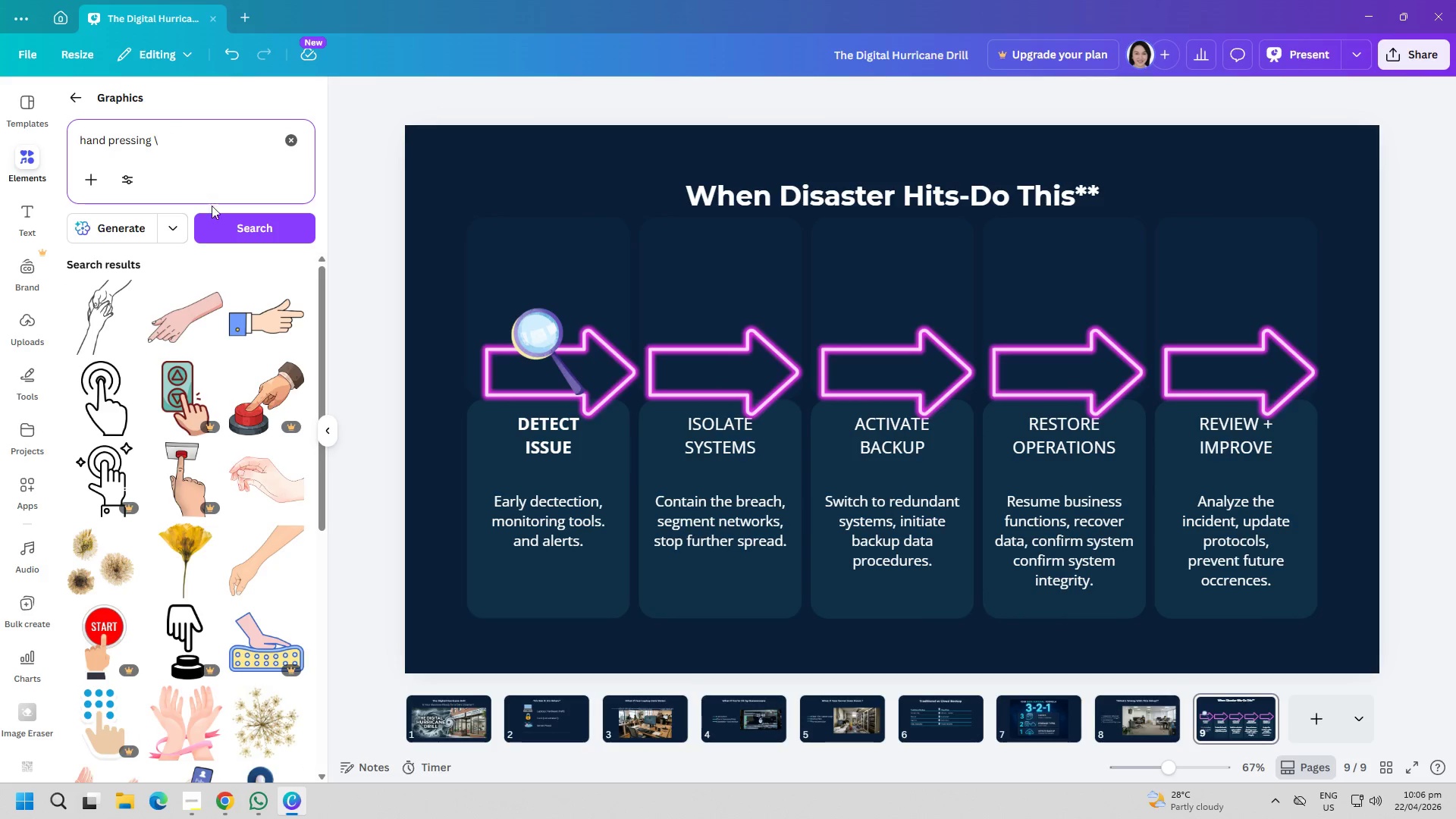 
key(Backspace)
 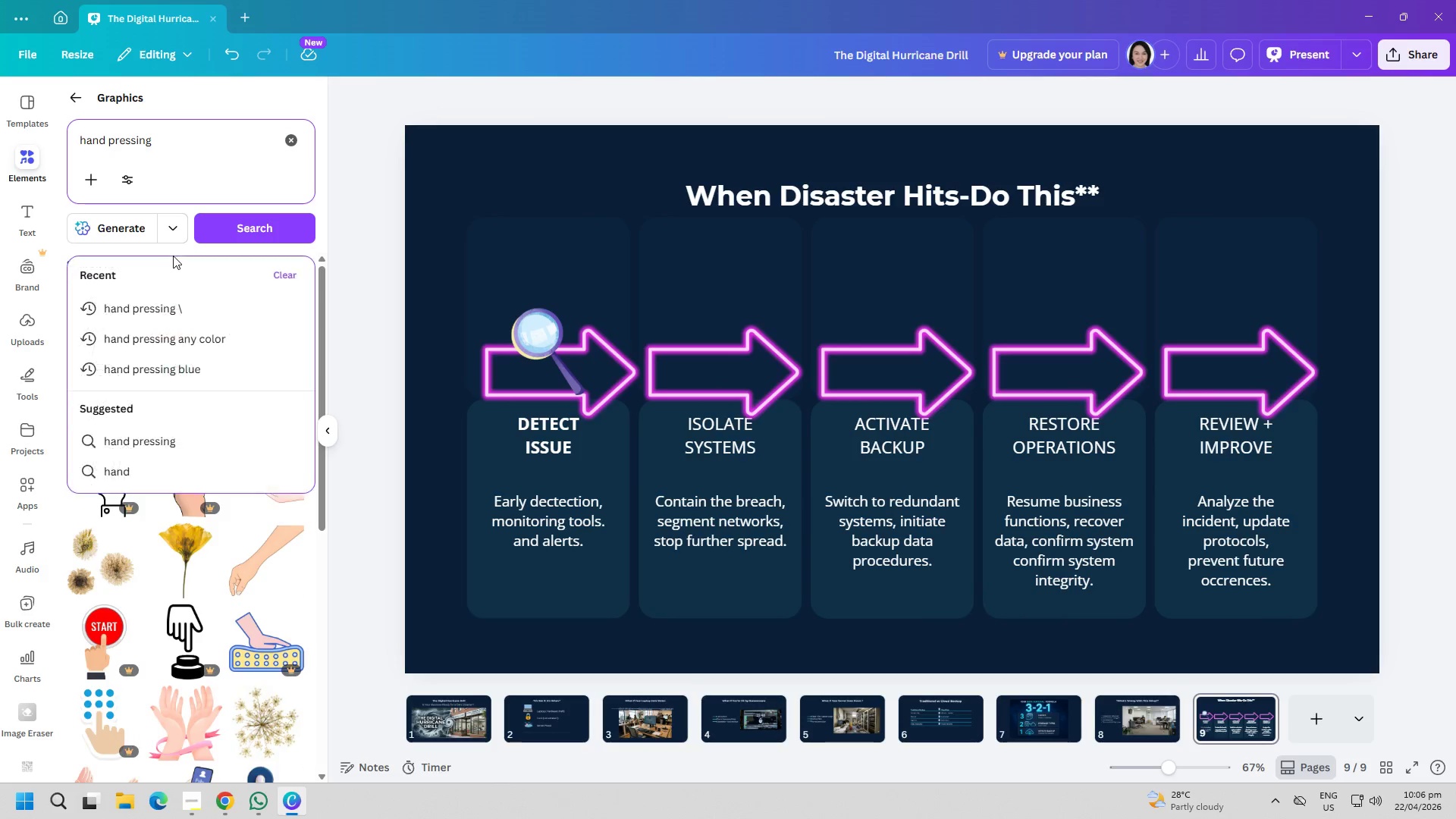 
key(Enter)
 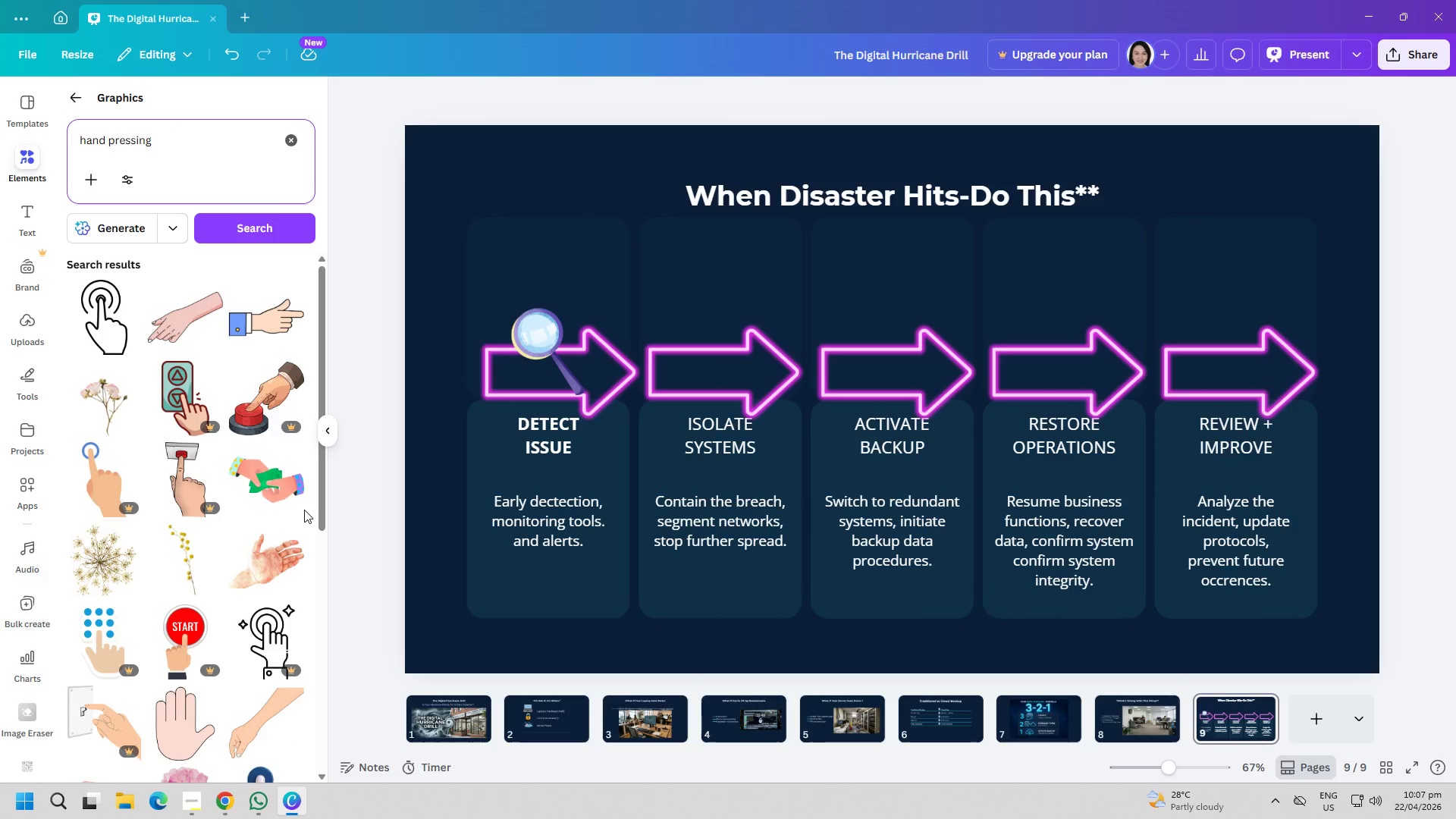 
scroll: coordinate [197, 661], scroll_direction: down, amount: 11.0
 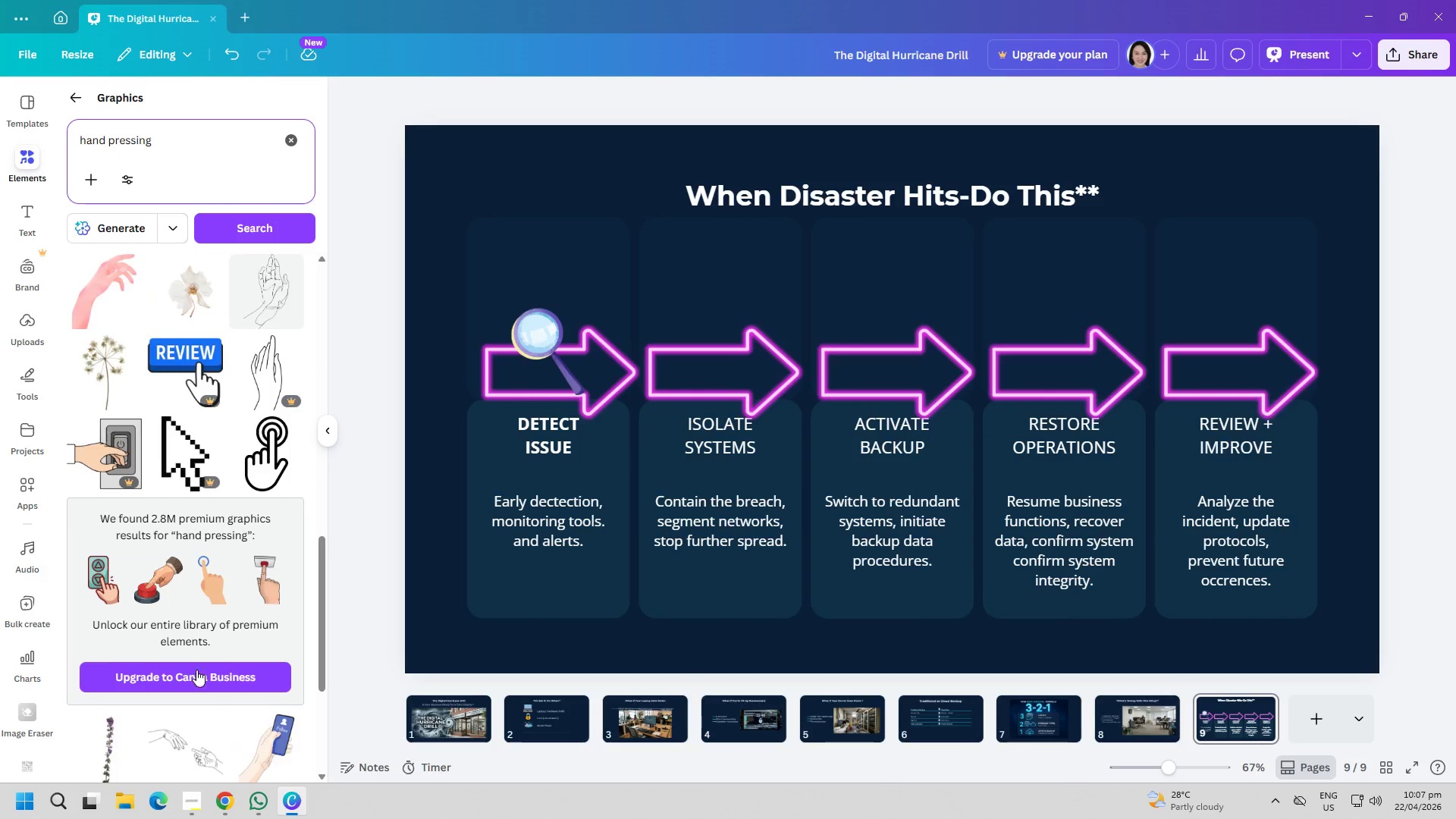 
mouse_move([209, 651])
 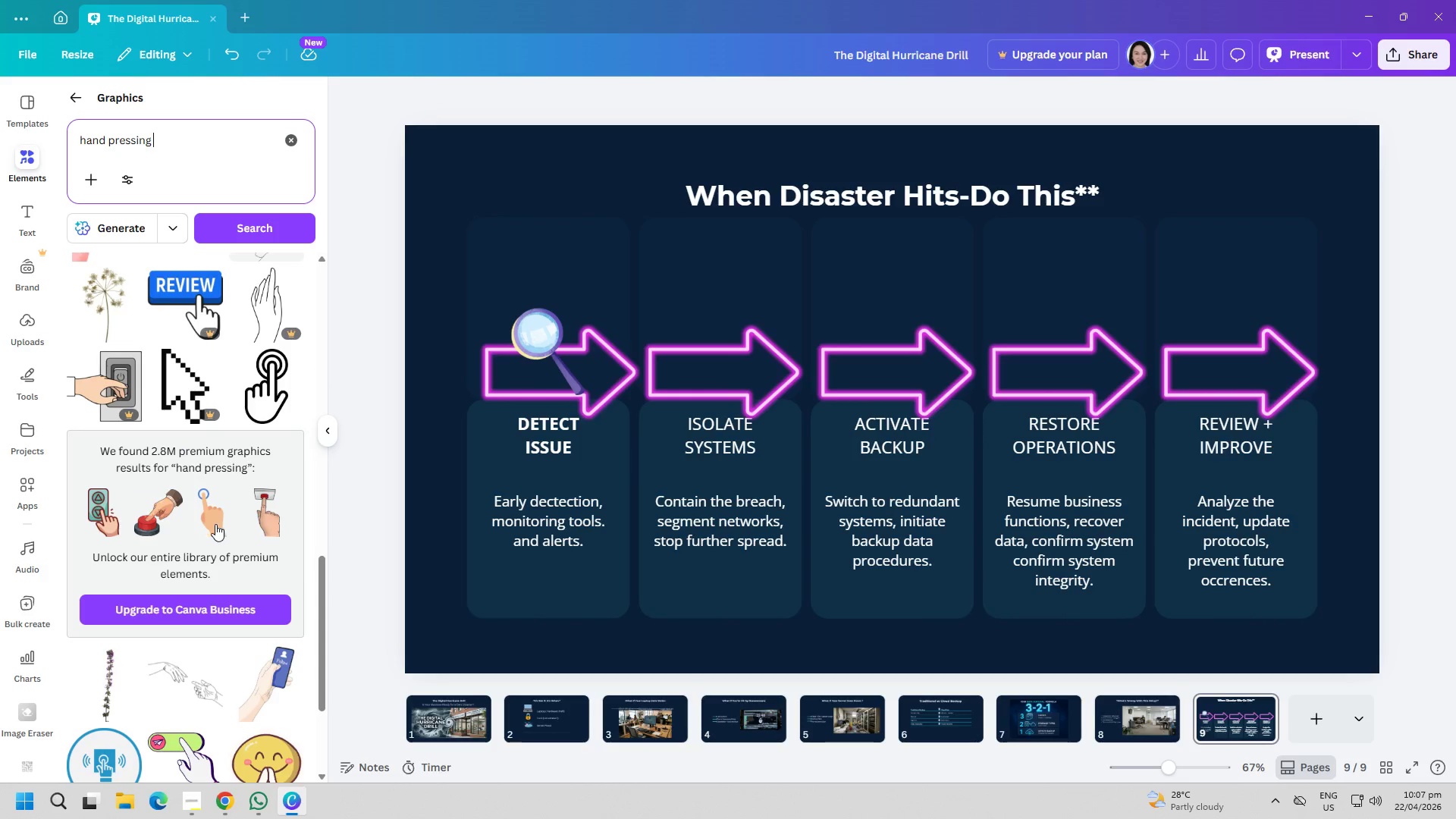 
left_click([215, 524])
 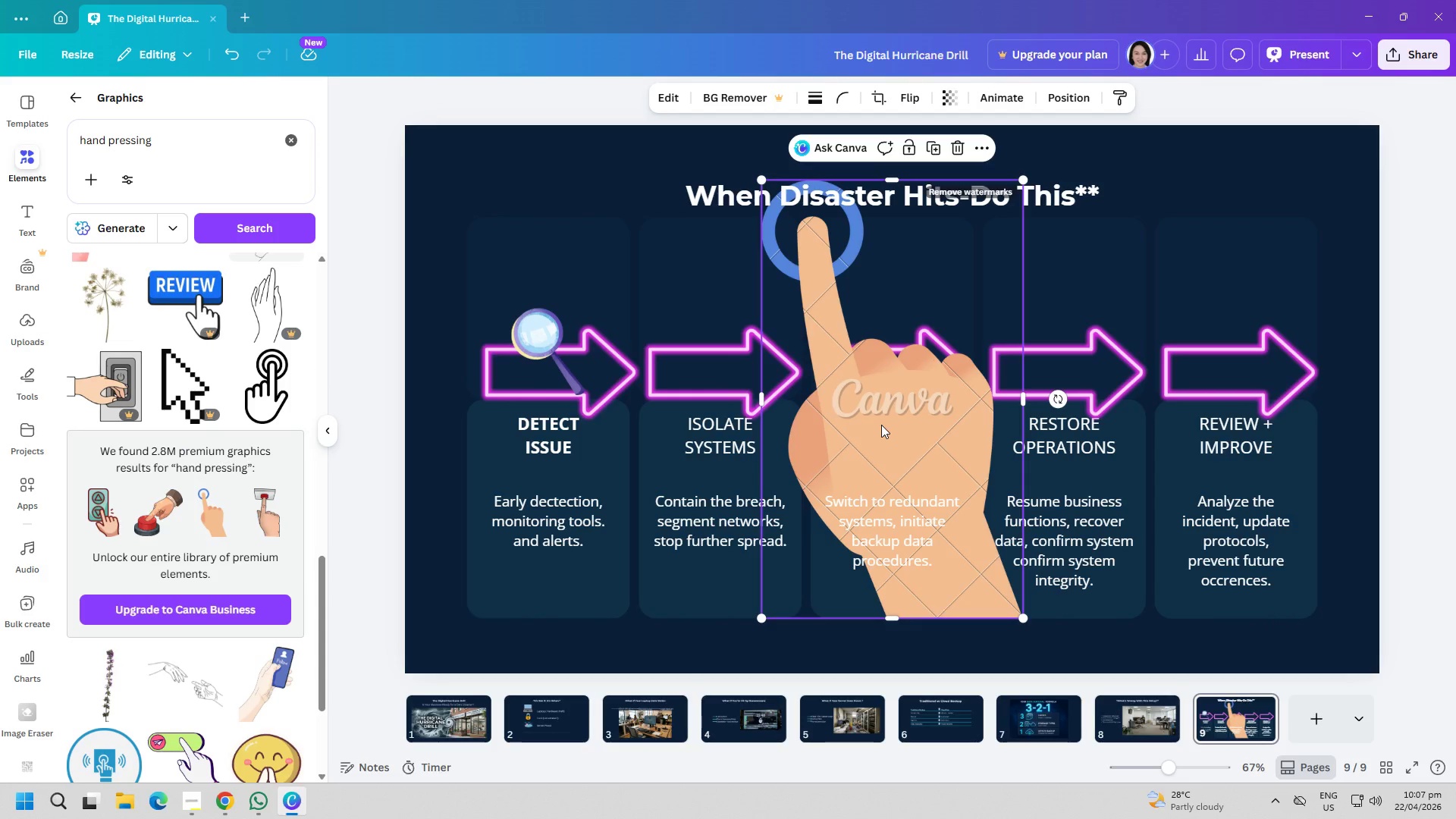 
key(Delete)
 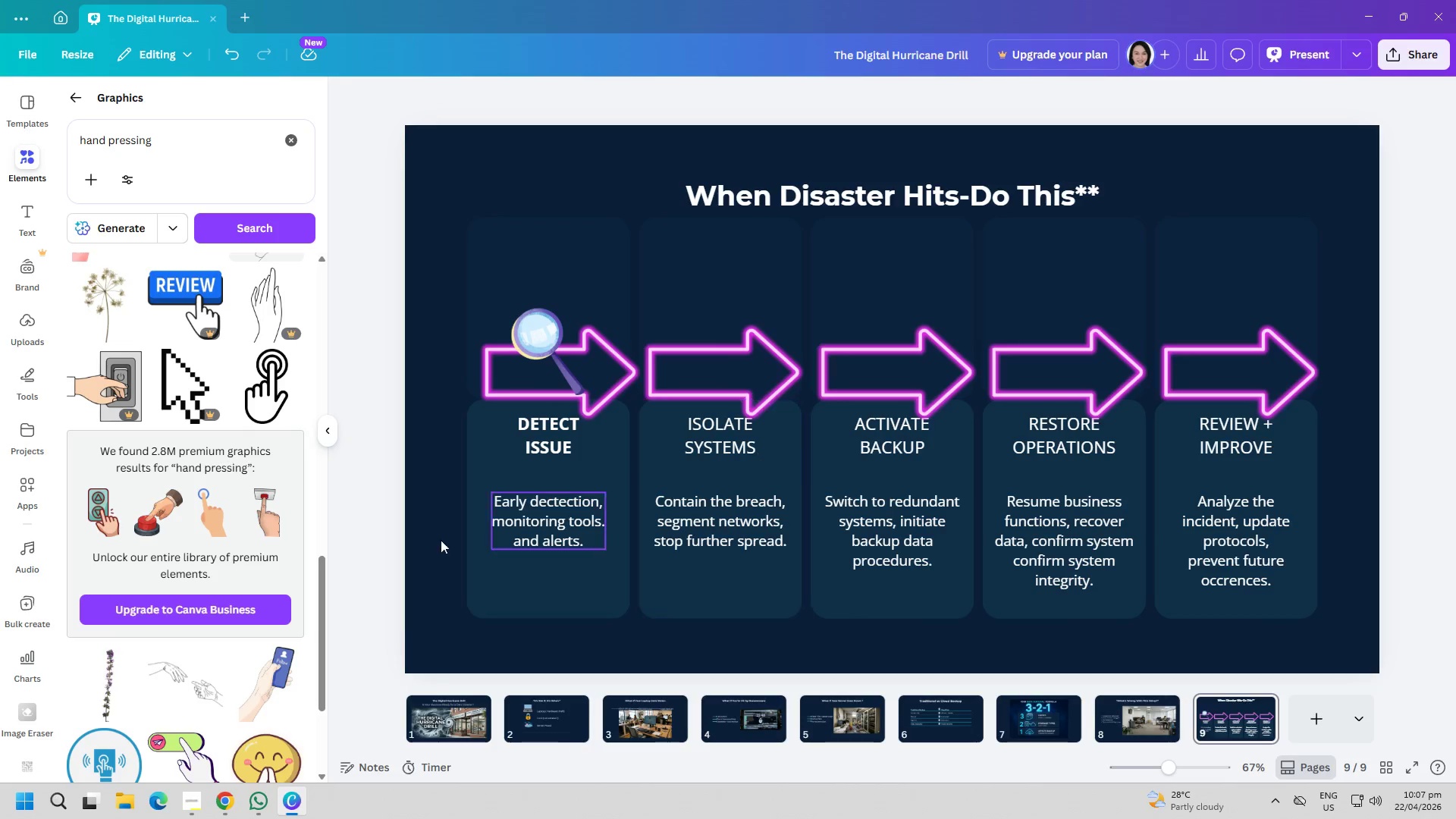 
scroll: coordinate [195, 631], scroll_direction: down, amount: 10.0
 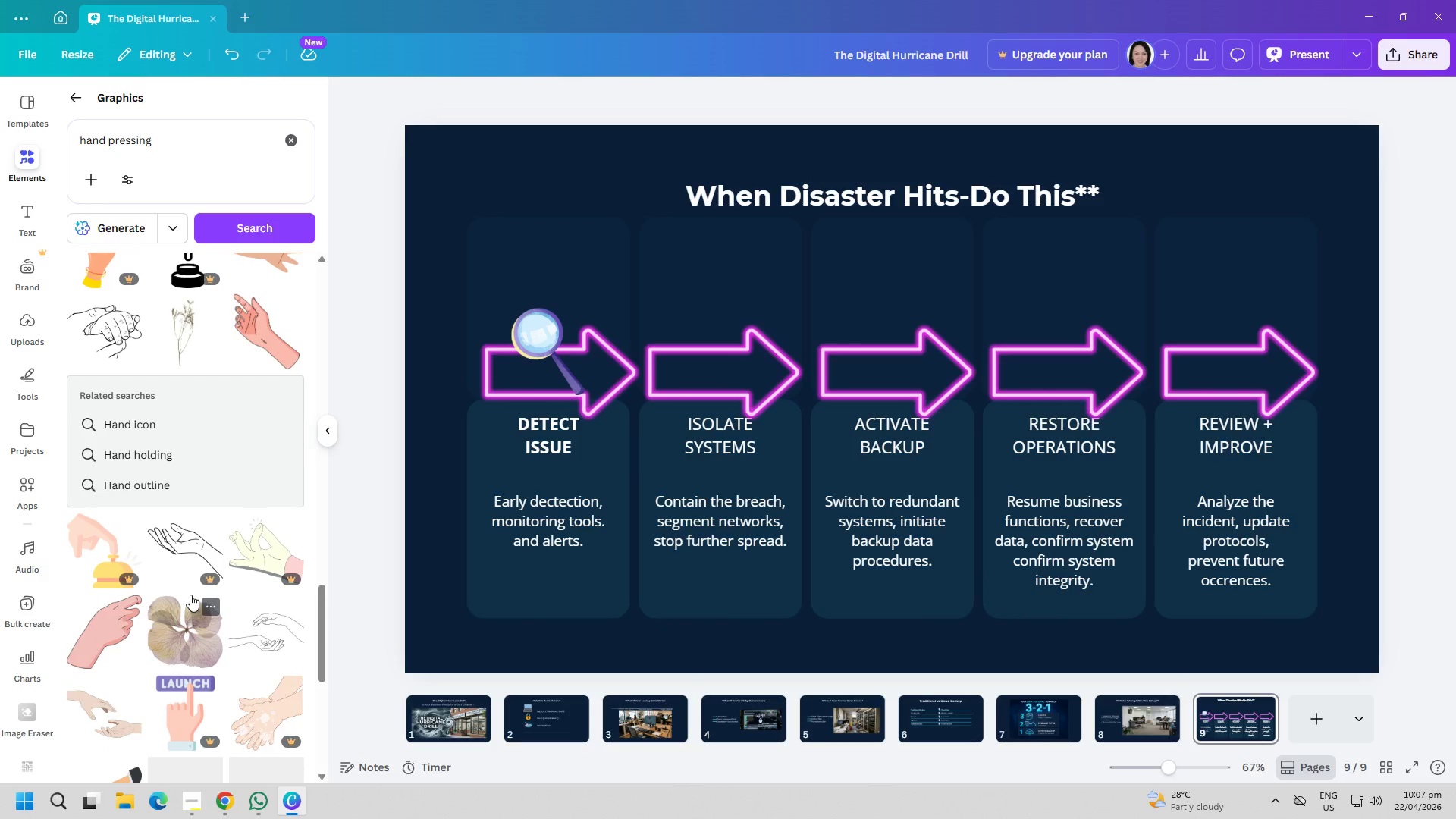 
scroll: coordinate [171, 538], scroll_direction: down, amount: 14.0
 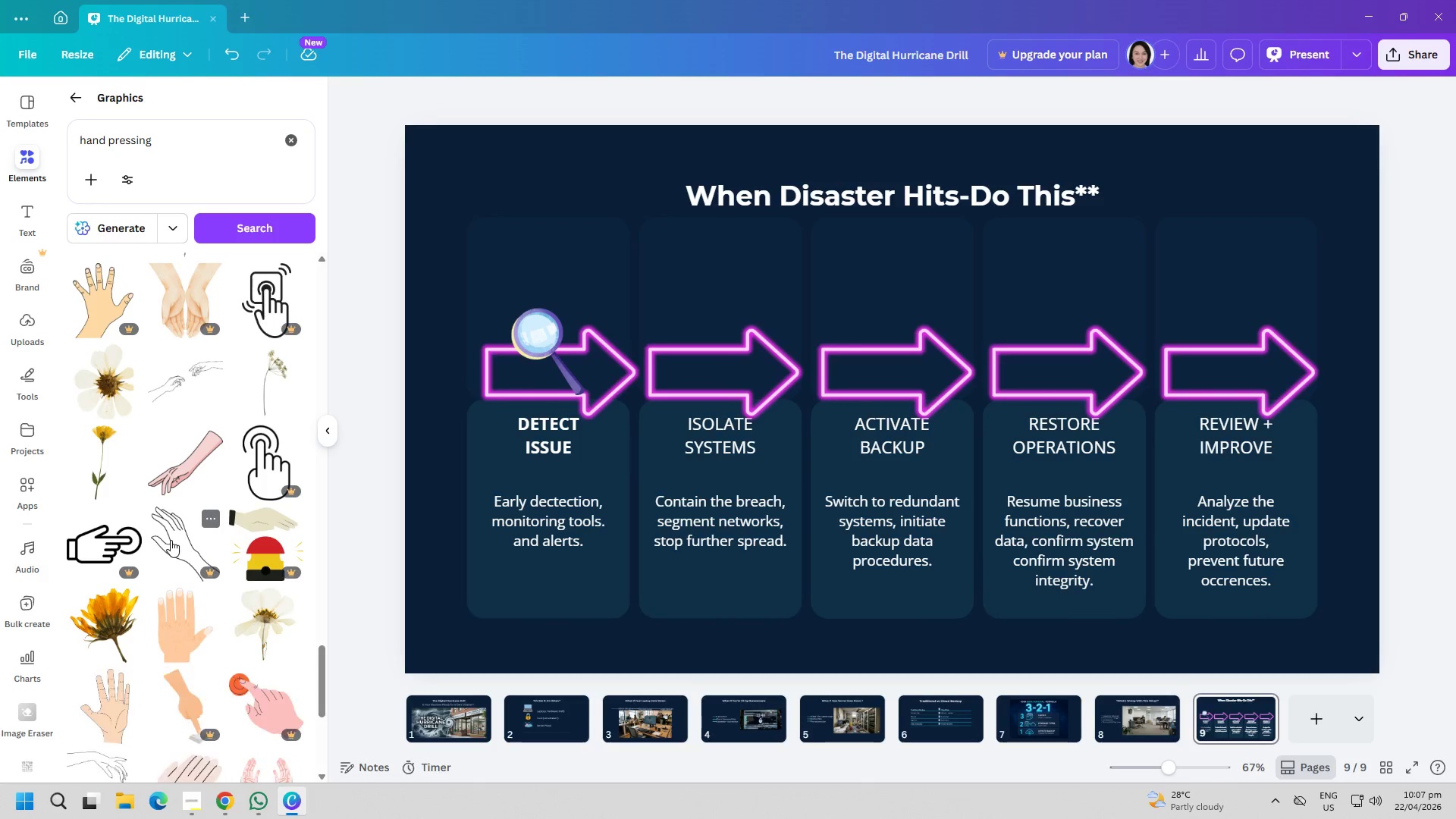 
scroll: coordinate [240, 585], scroll_direction: down, amount: 7.0
 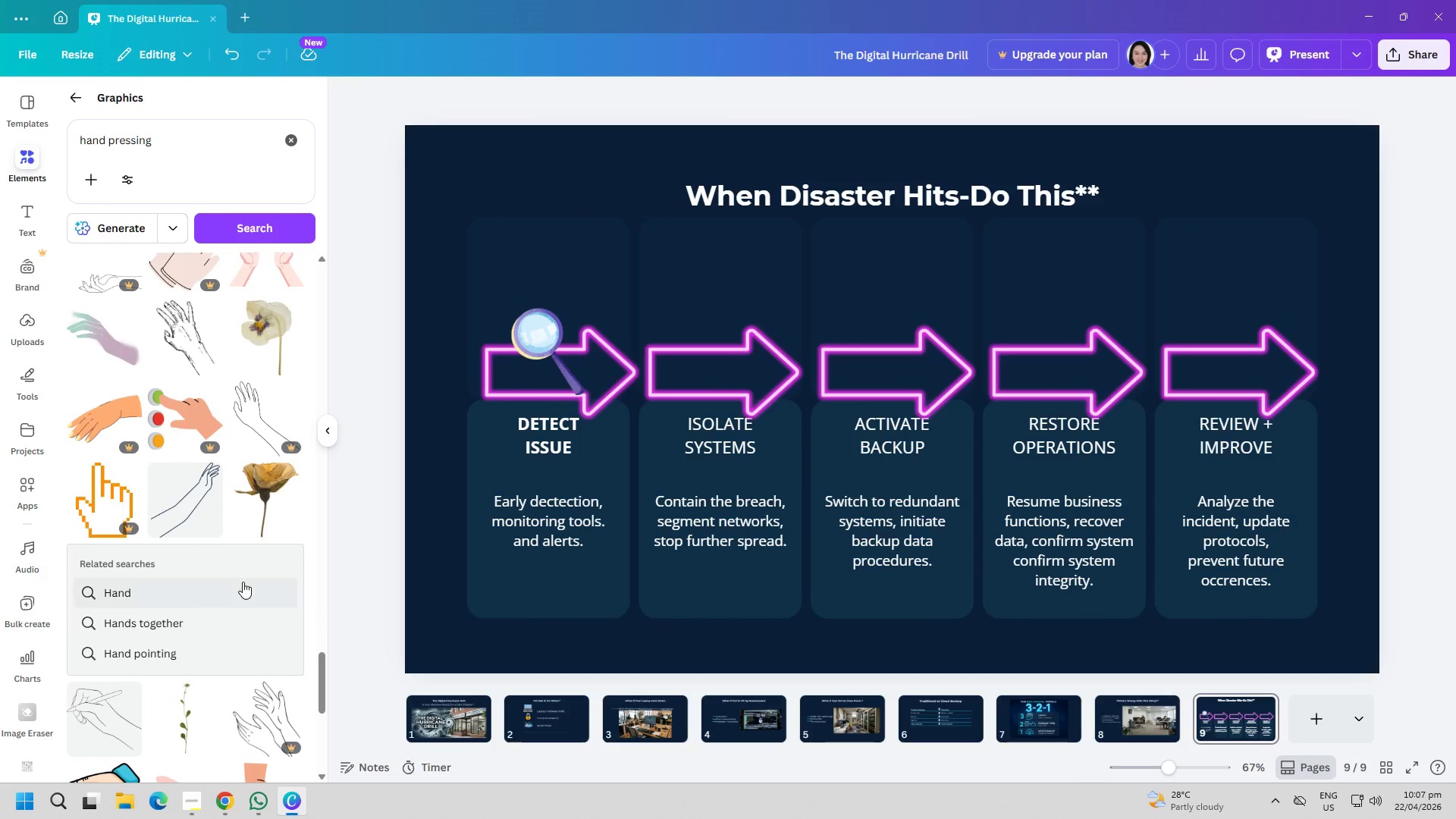 
scroll: coordinate [229, 566], scroll_direction: down, amount: 7.0
 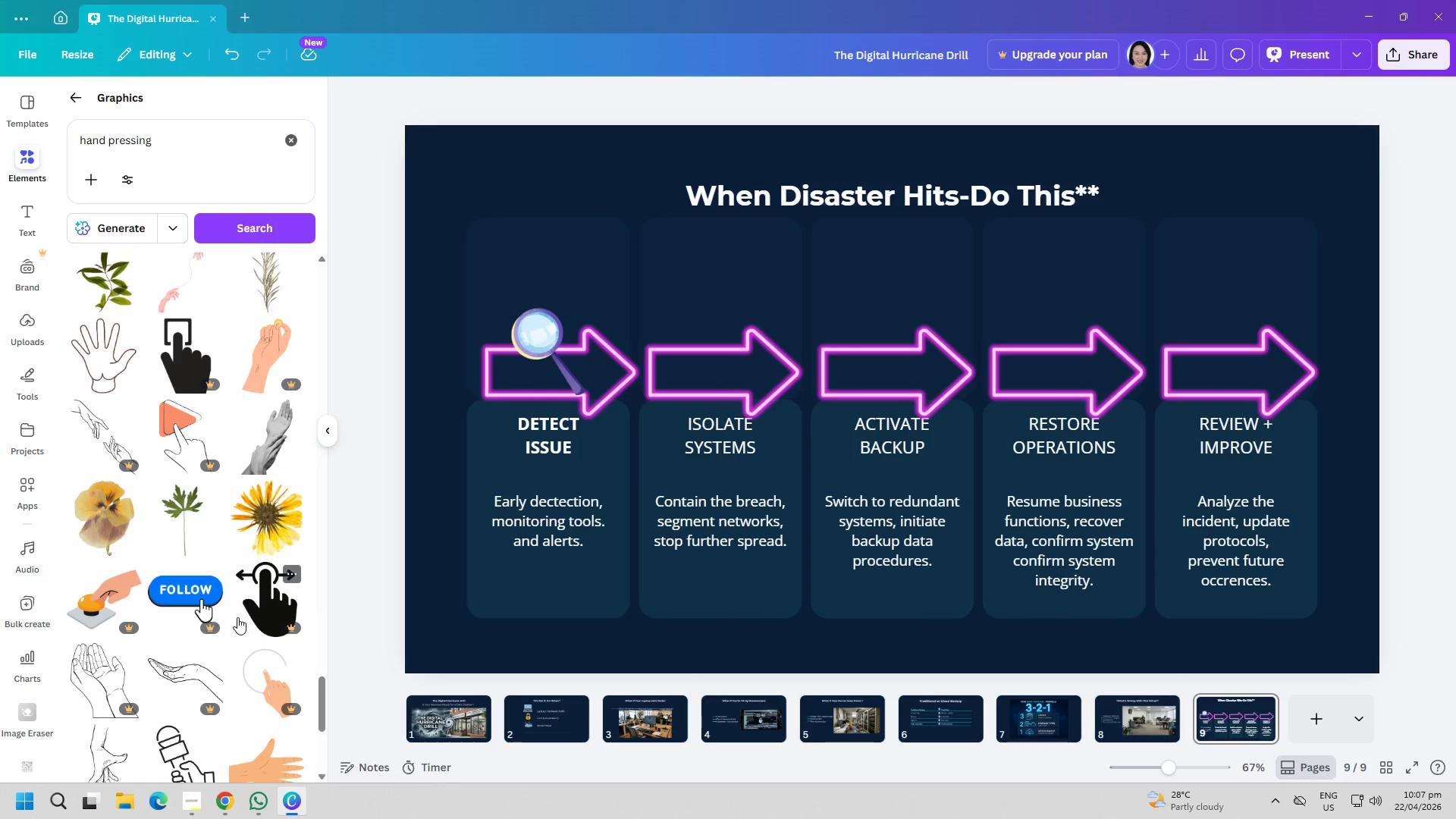 
scroll: coordinate [246, 626], scroll_direction: down, amount: 7.0
 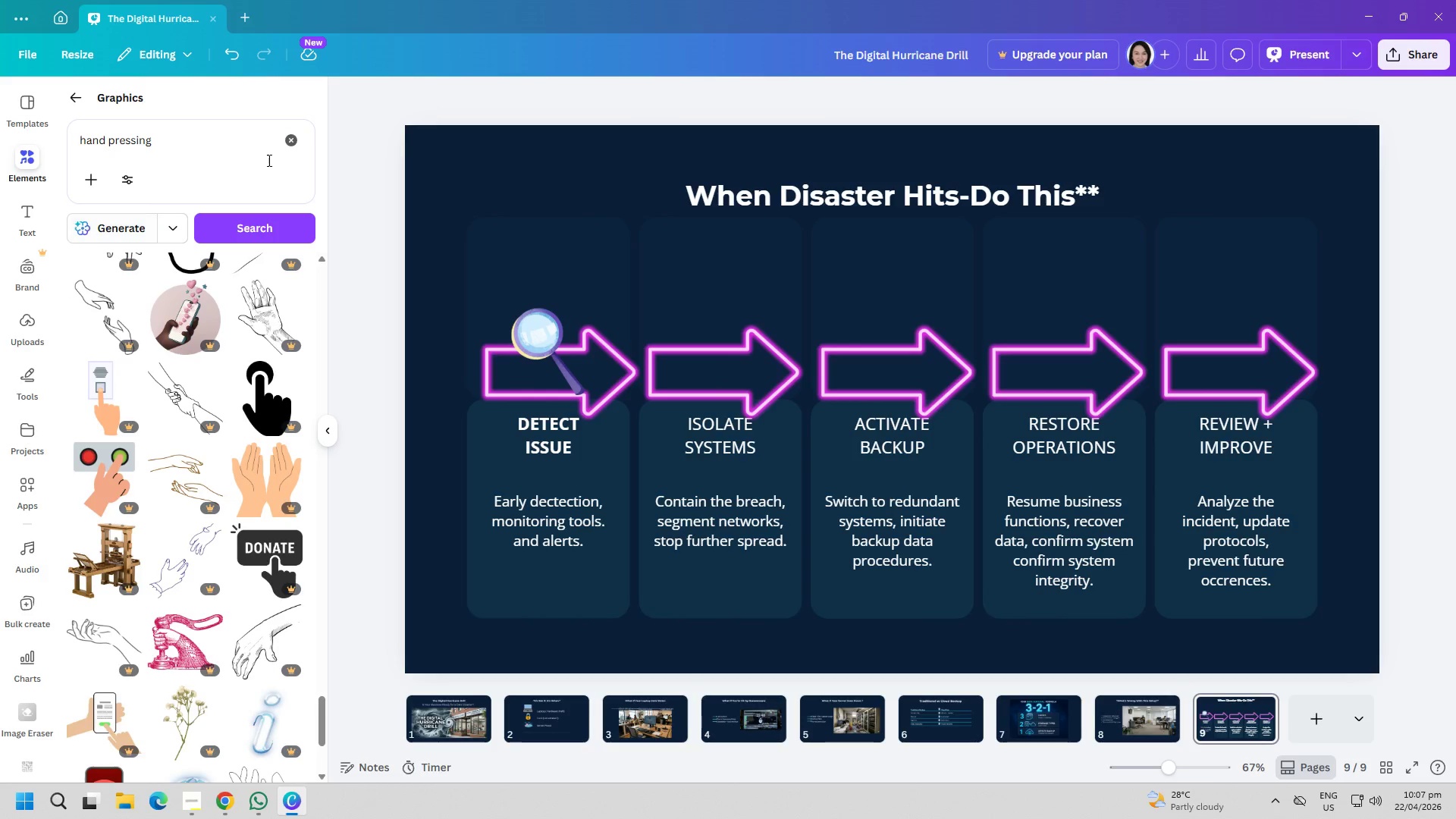 
left_click([262, 133])
 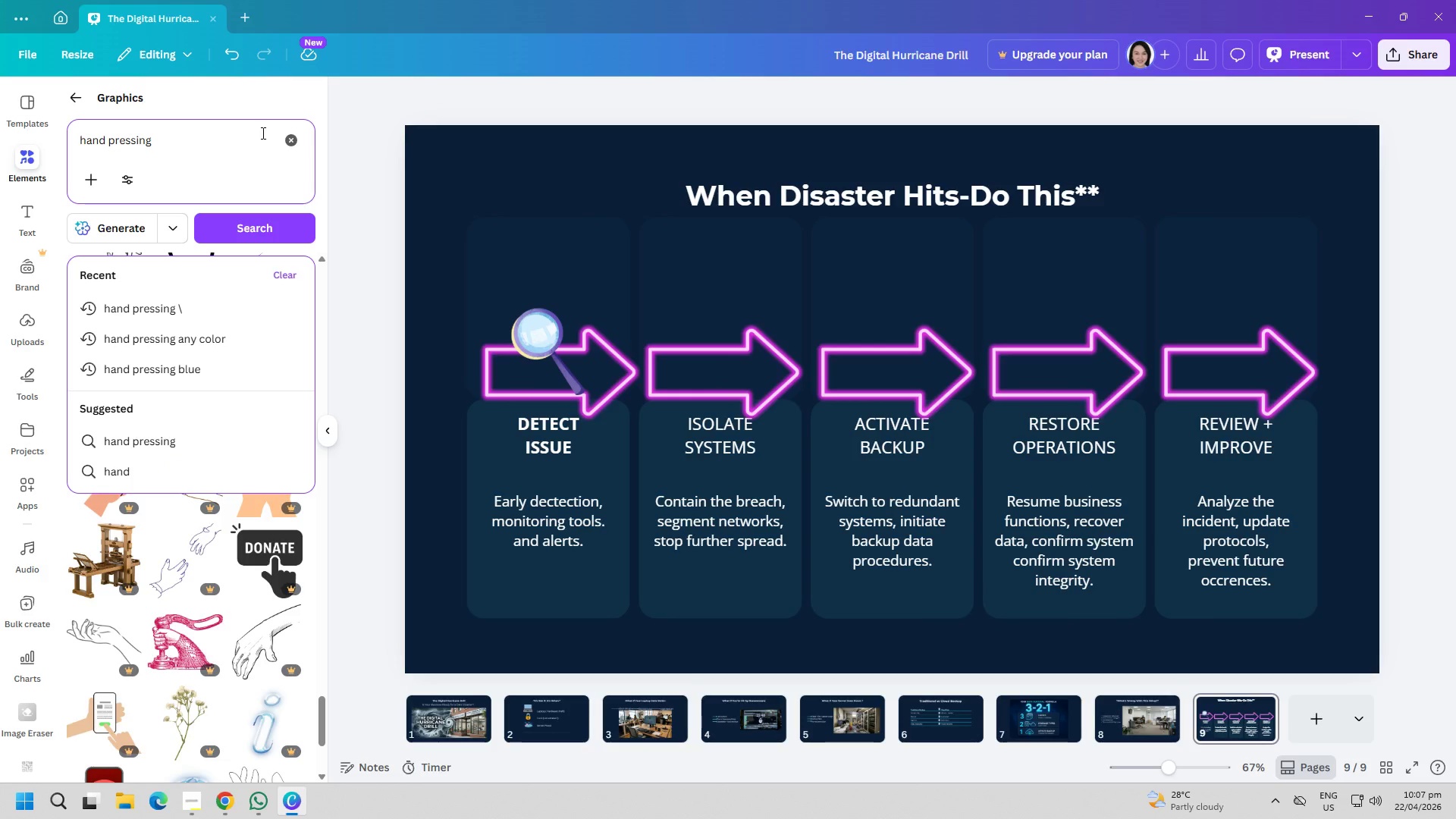 
key(Backspace)
key(Backspace)
key(Backspace)
key(Backspace)
key(Backspace)
key(Backspace)
key(Backspace)
key(Backspace)
key(Backspace)
type(pushing bvu)
key(Backspace)
key(Backspace)
type(utton)
 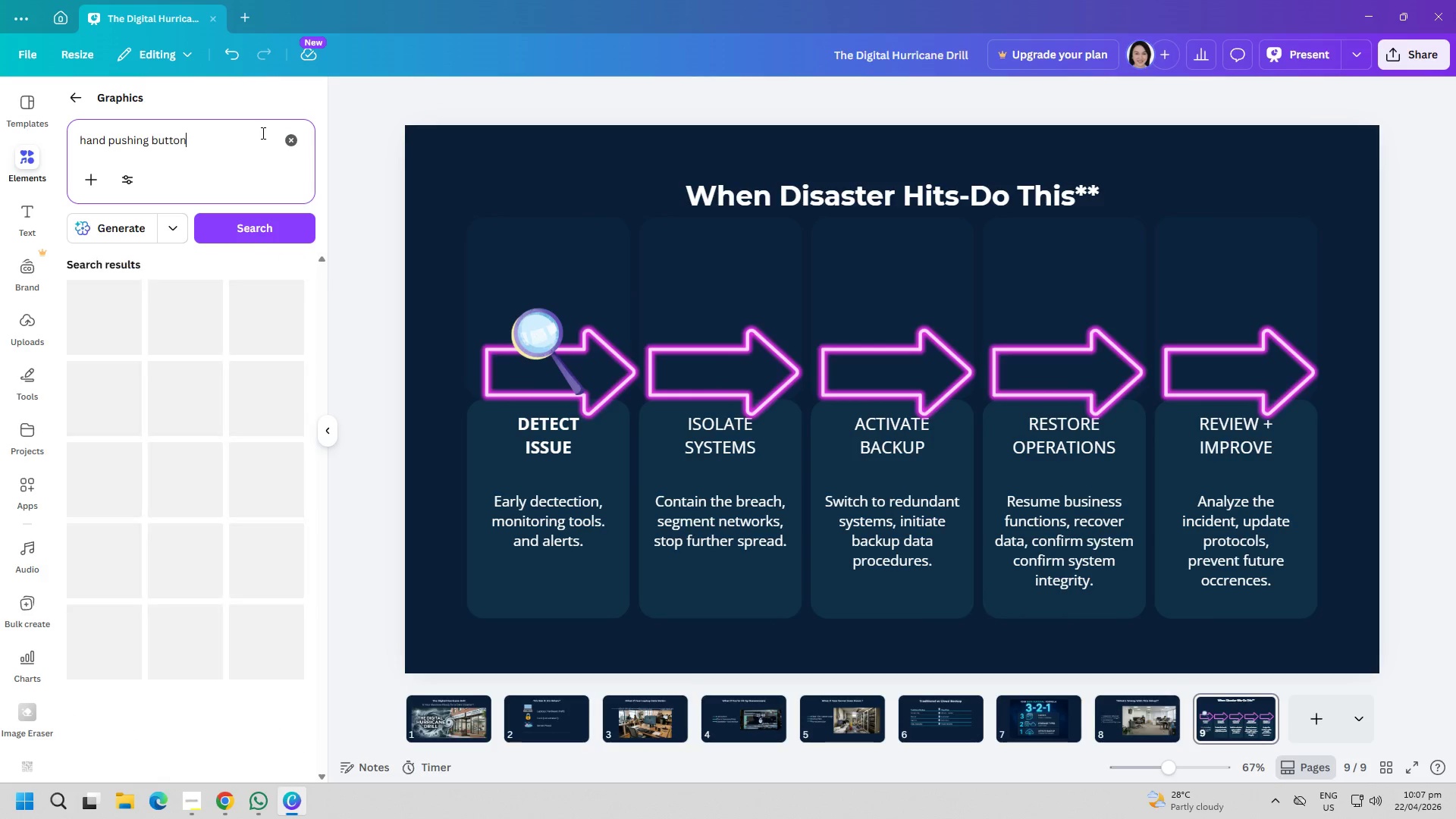 
key(Enter)
 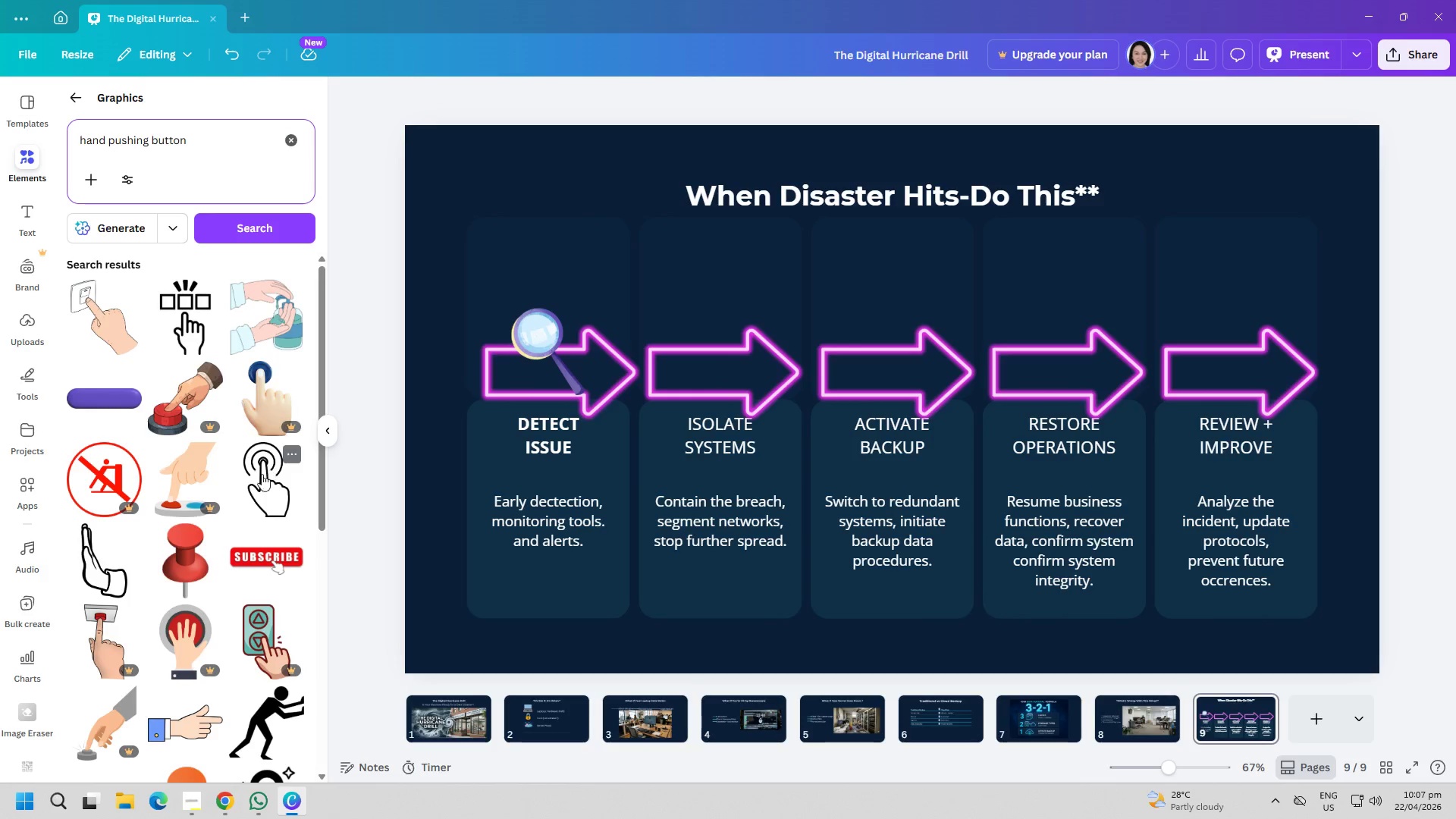 
wait(5.22)
 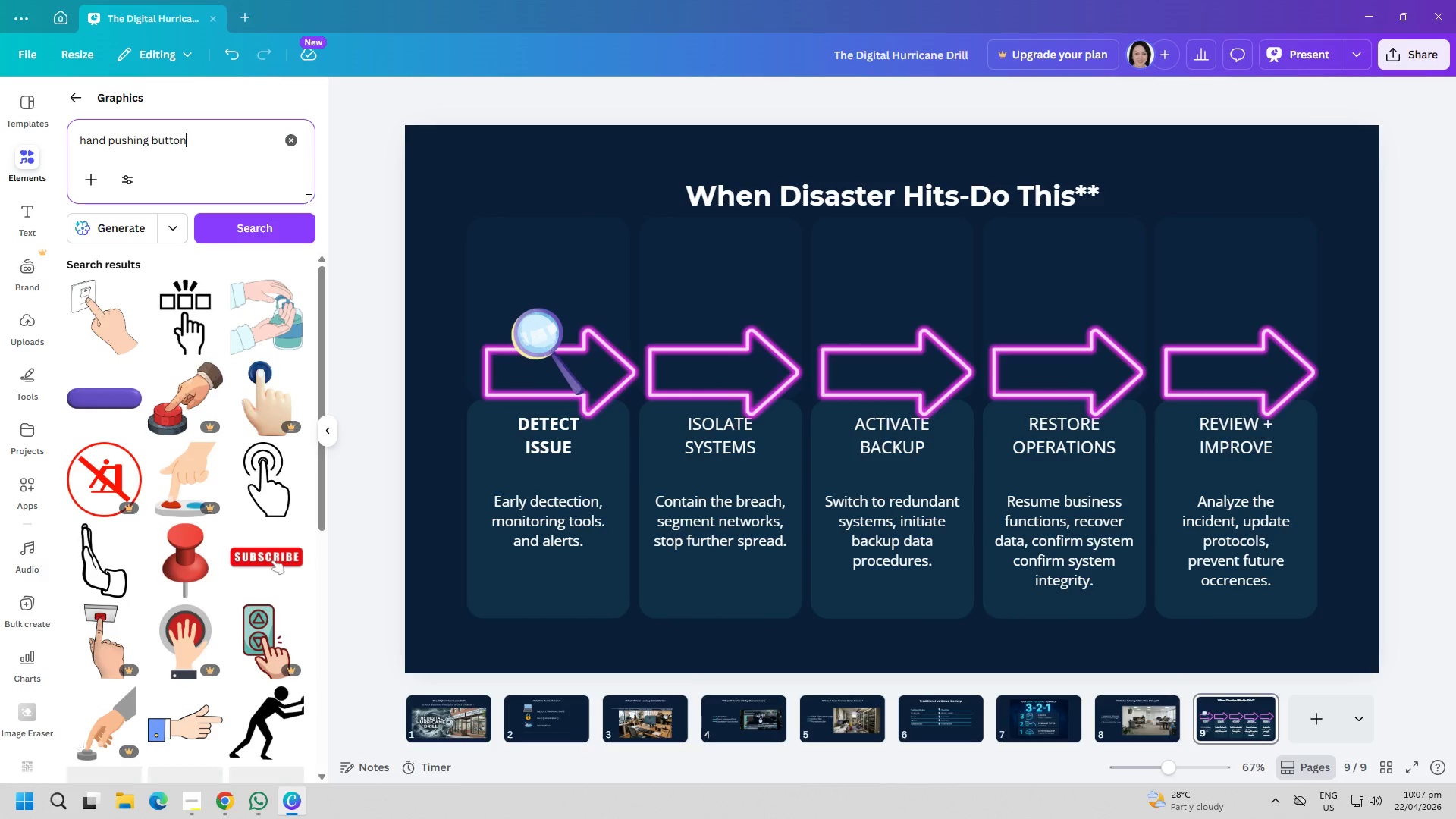 
scroll: coordinate [218, 546], scroll_direction: down, amount: 10.0
 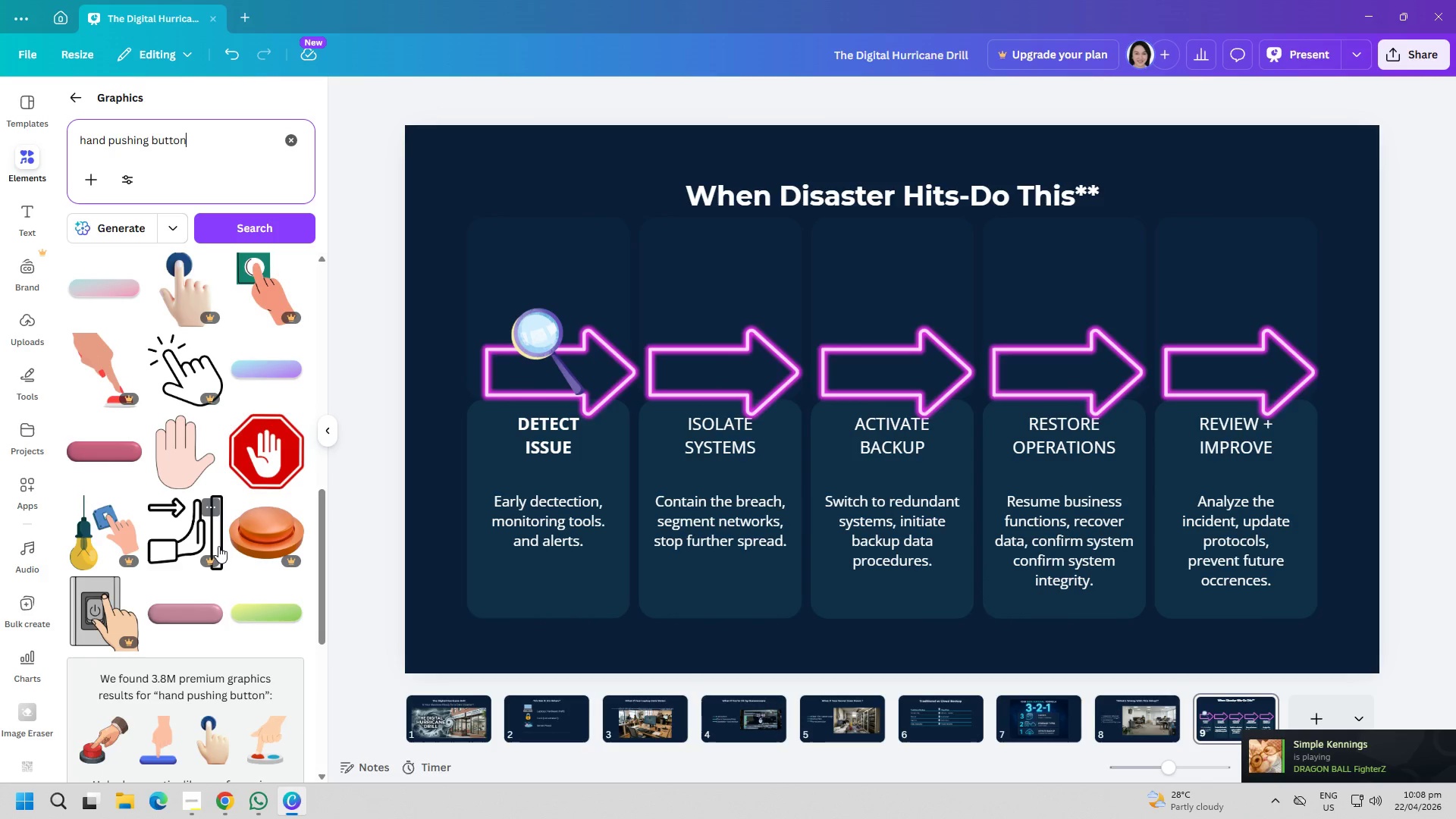 
scroll: coordinate [225, 546], scroll_direction: down, amount: 3.0
 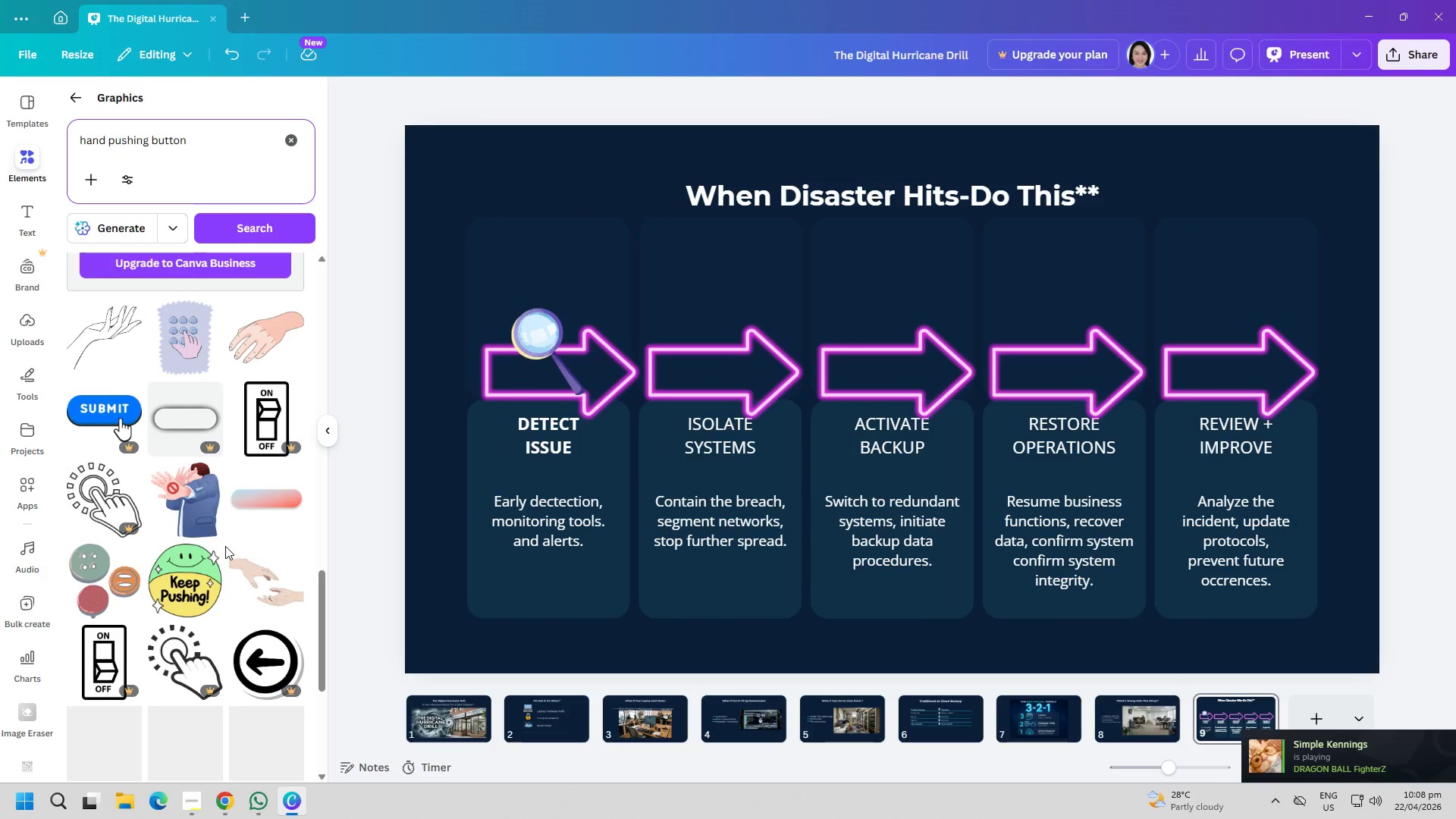 
scroll: coordinate [188, 426], scroll_direction: up, amount: 12.0
 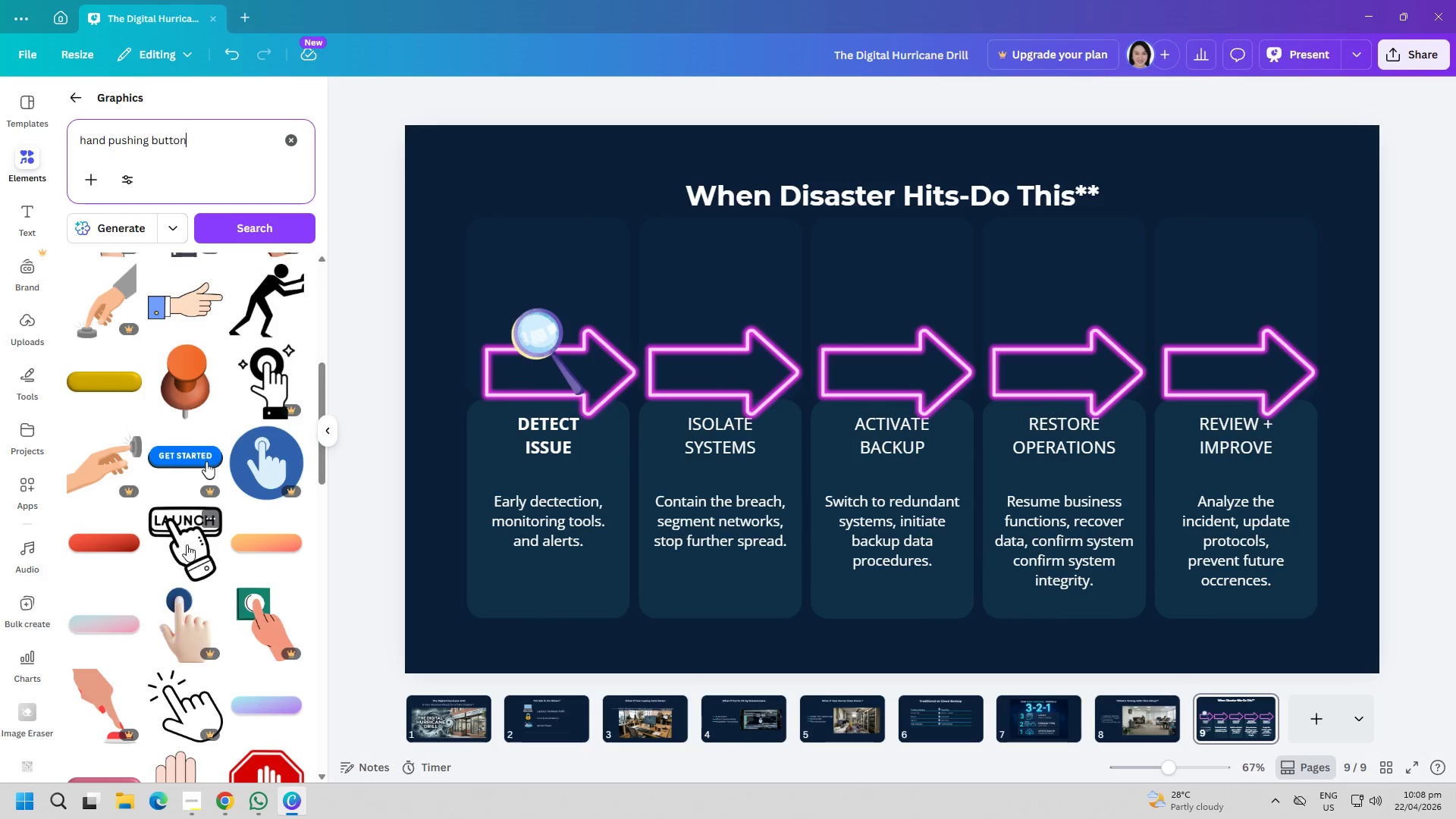 
left_click([187, 544])
 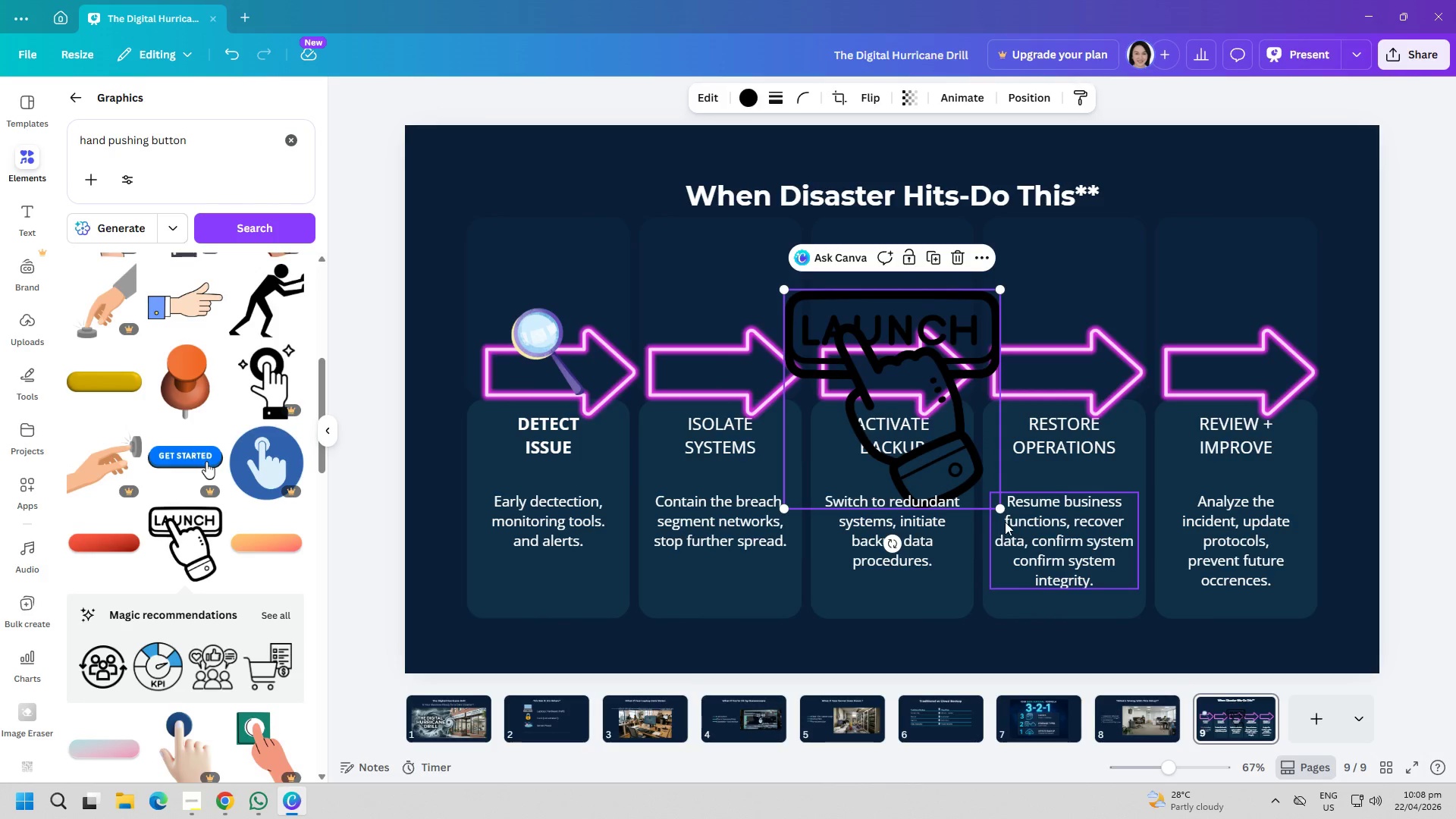 
left_click_drag(start_coordinate=[997, 510], to_coordinate=[813, 406])
 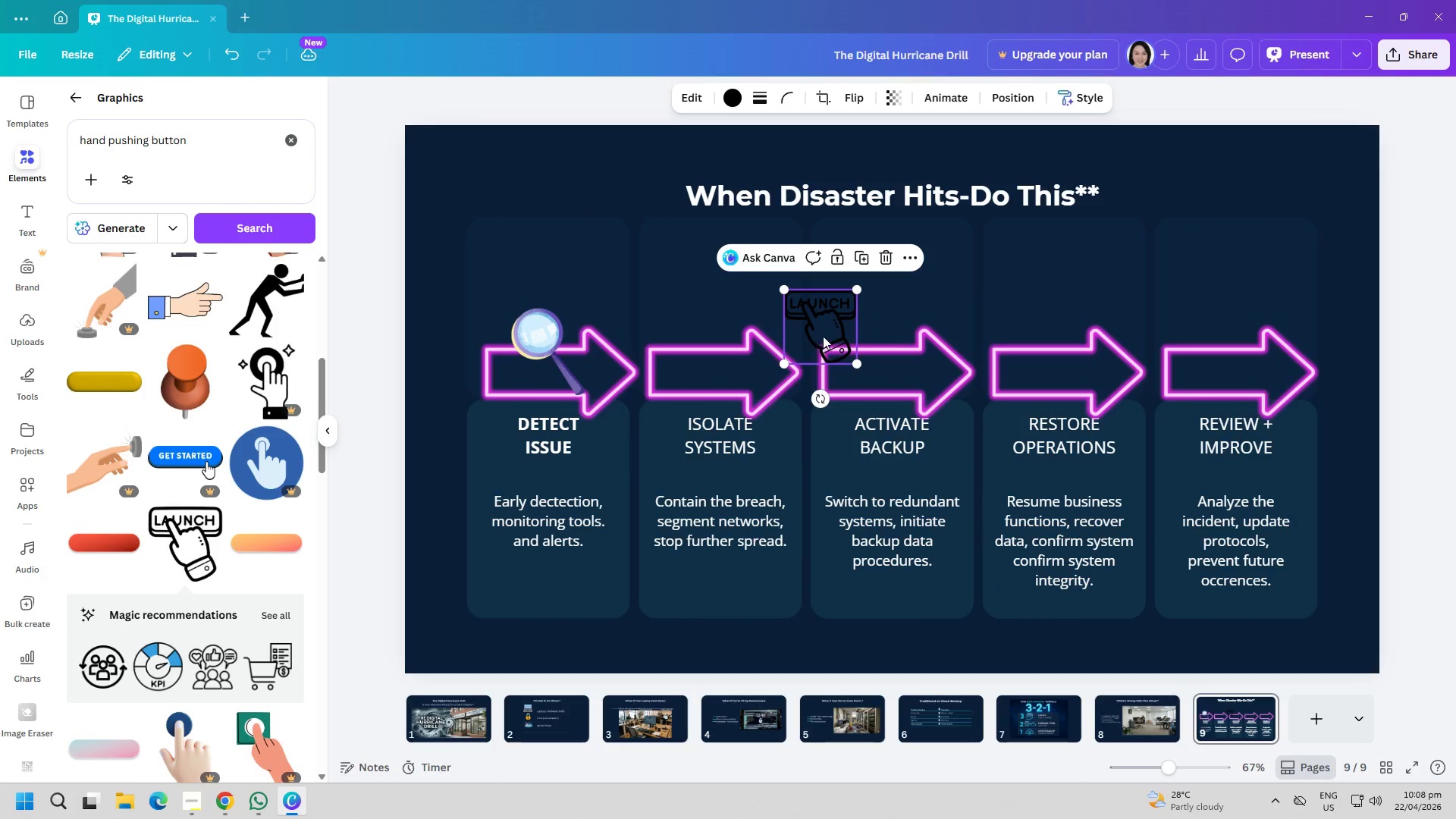 
left_click_drag(start_coordinate=[823, 328], to_coordinate=[711, 372])
 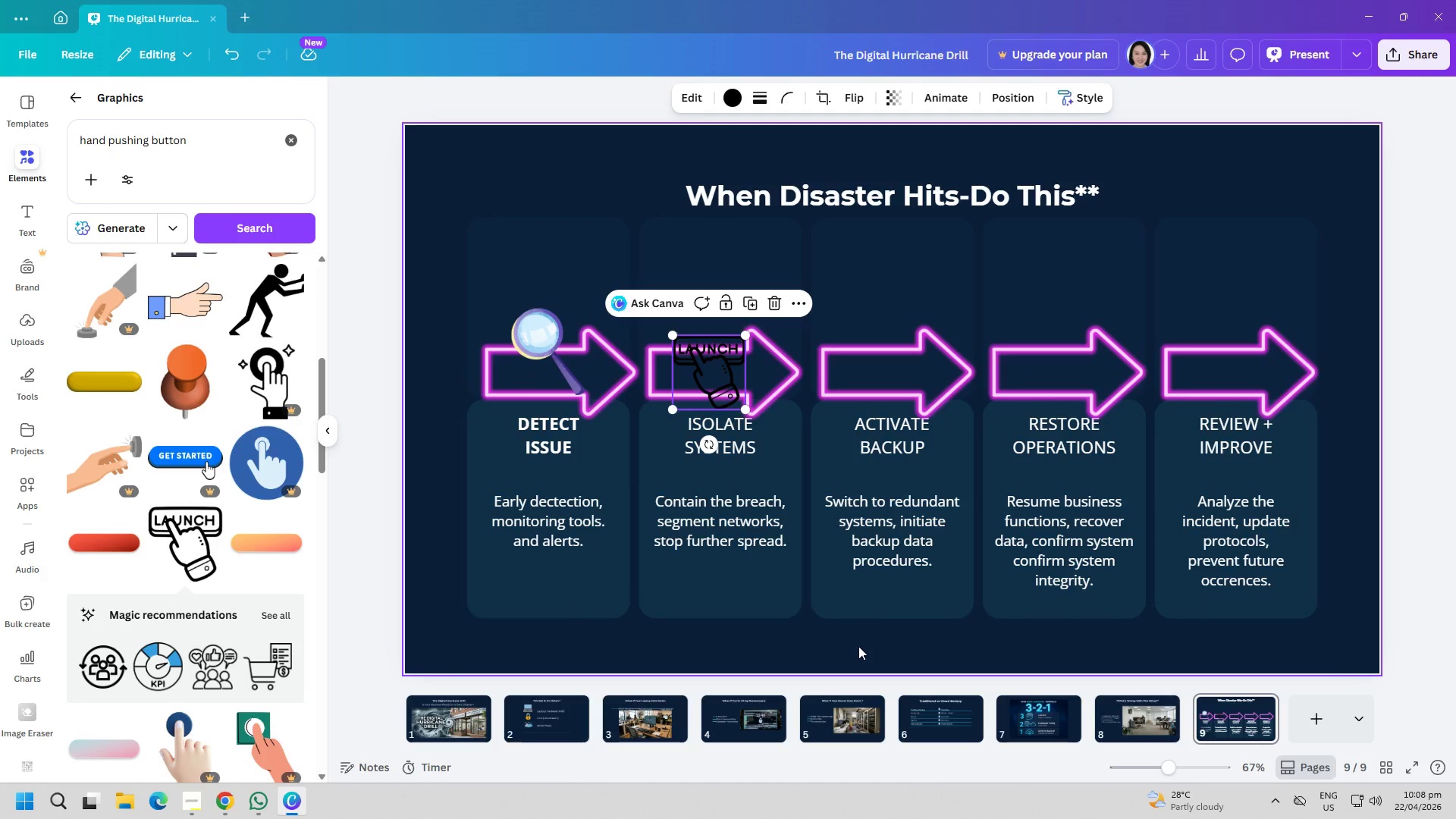 
left_click([858, 648])
 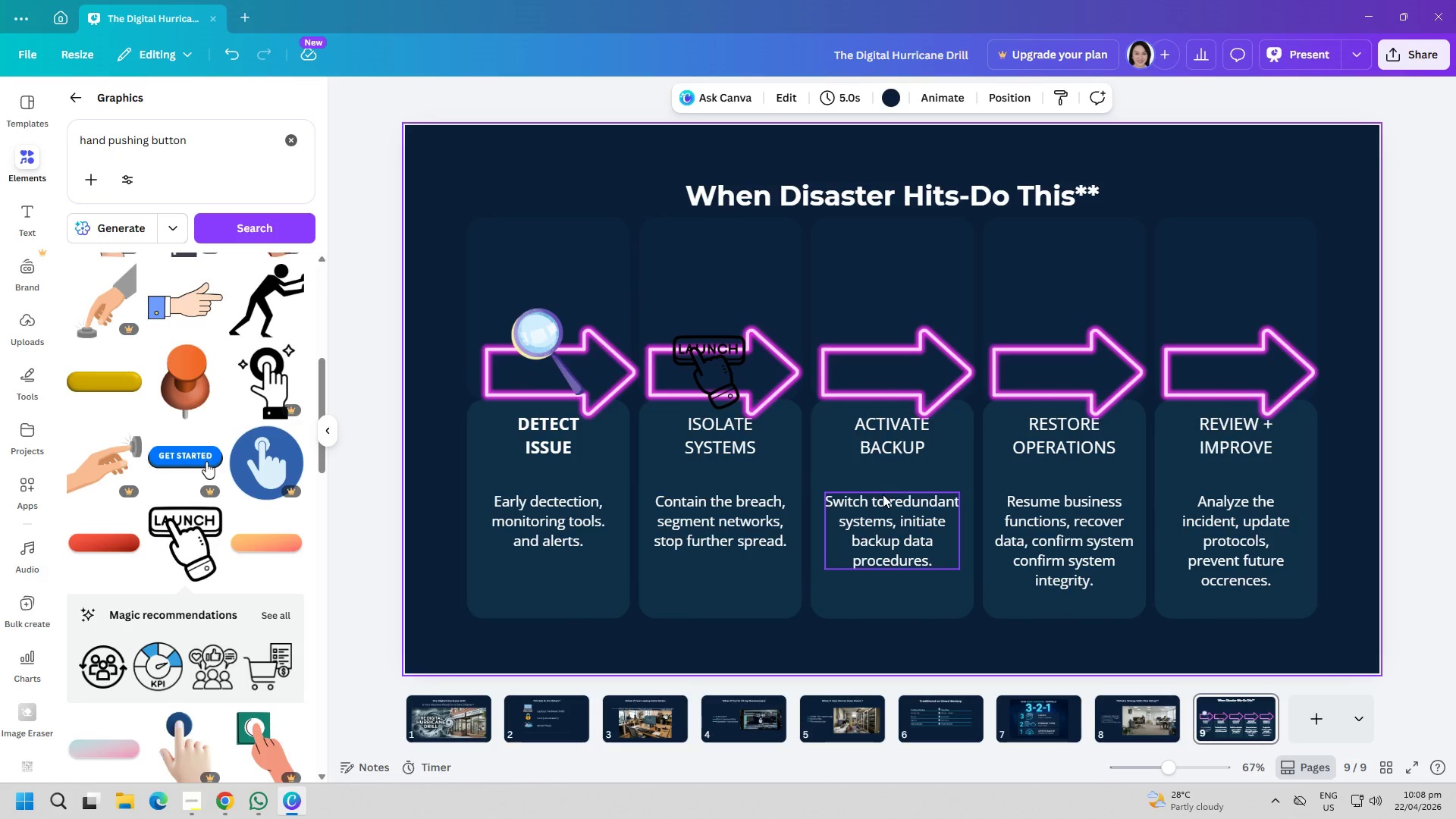 
wait(7.77)
 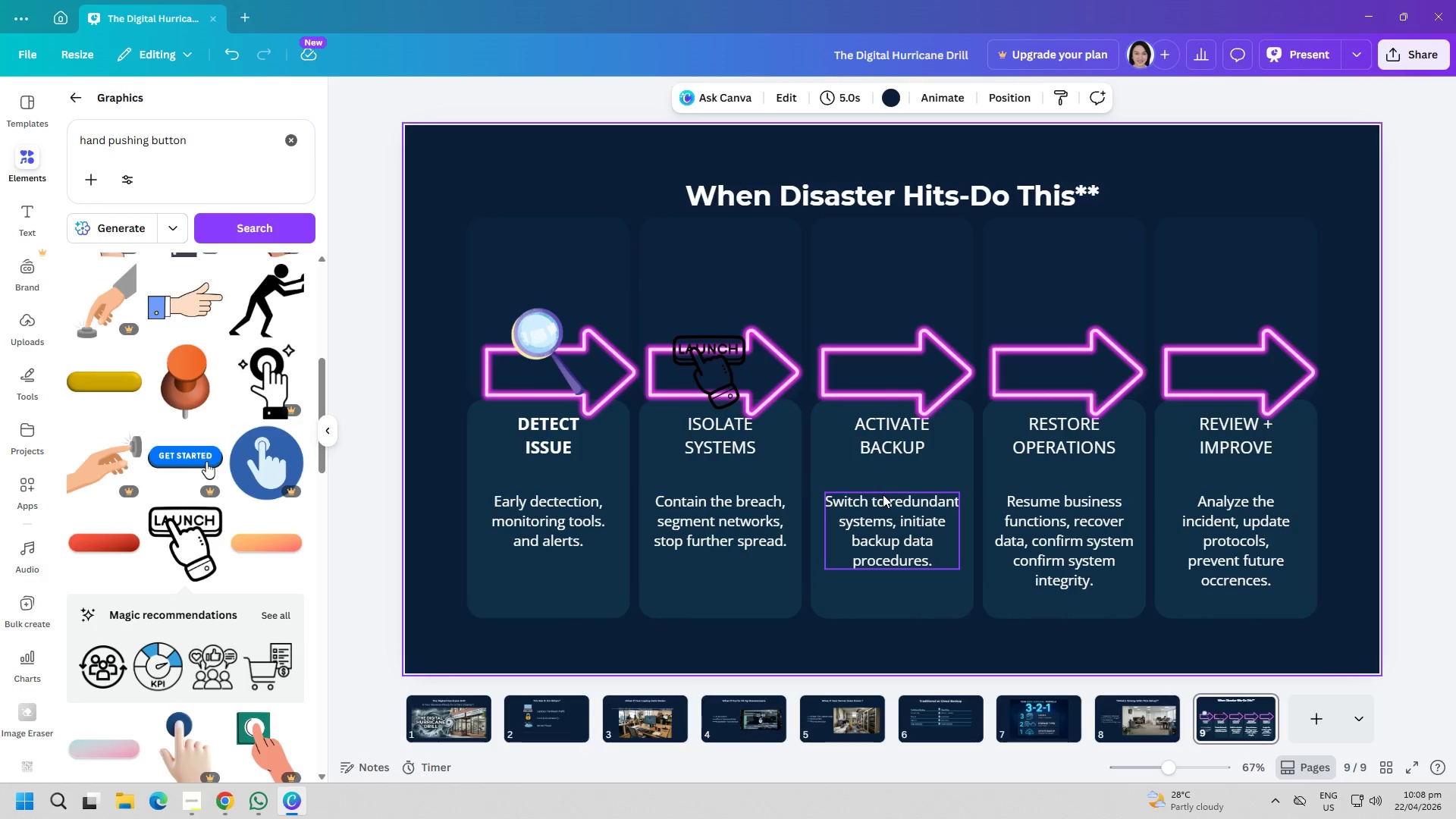 
double_click([265, 134])
 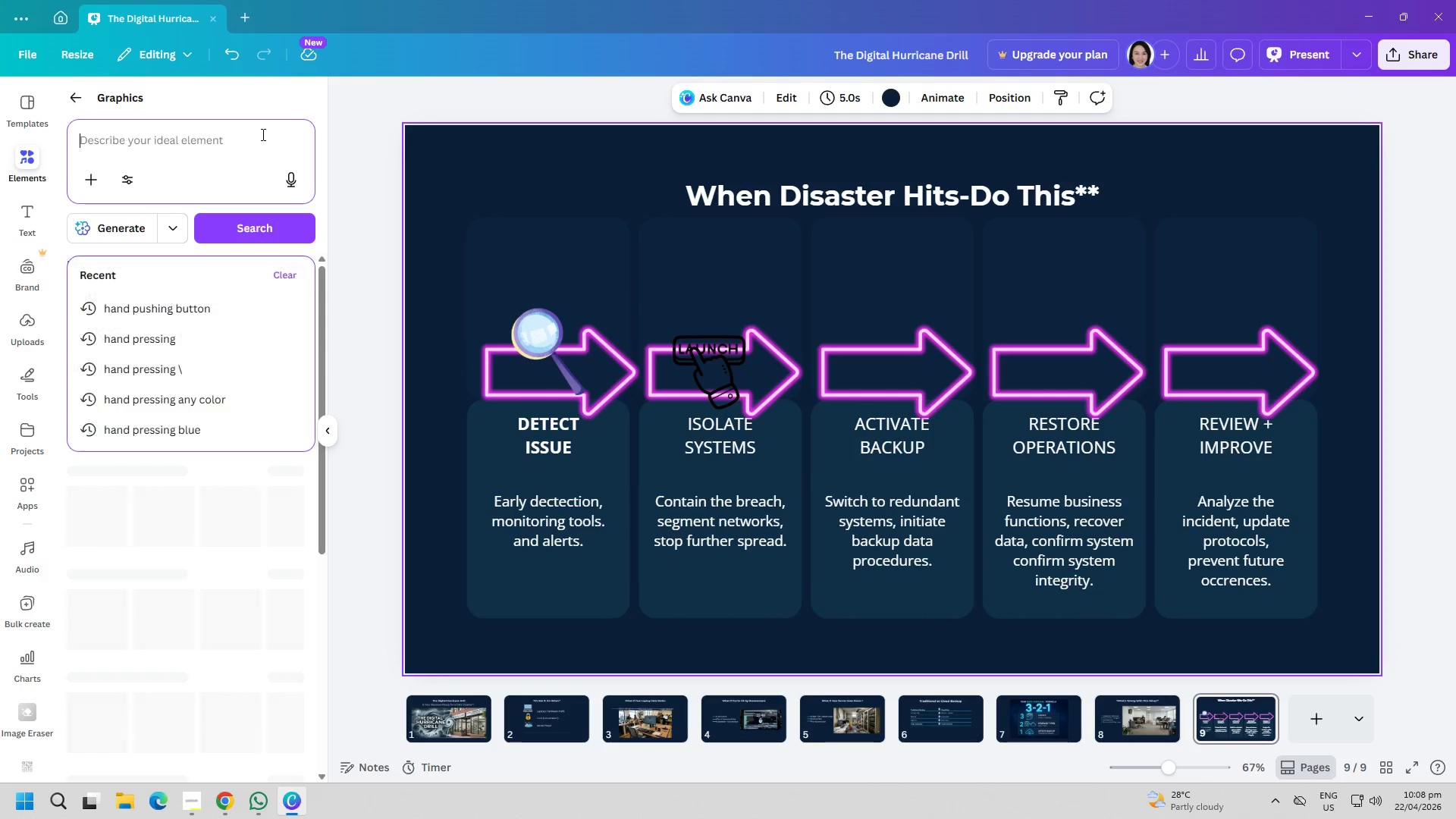 
type(act[PageUp]ivate backu)
 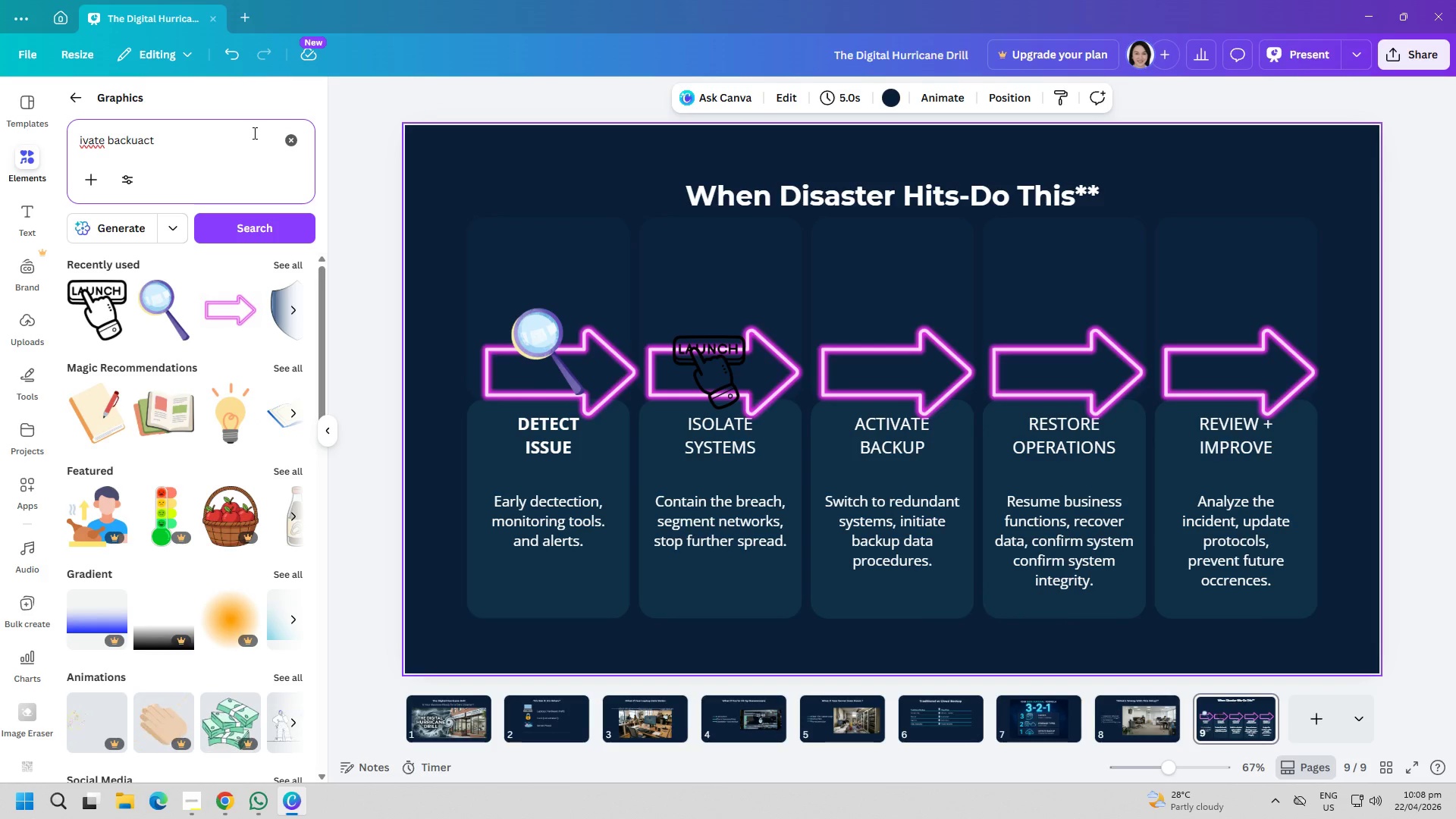 
key(ArrowDown)
 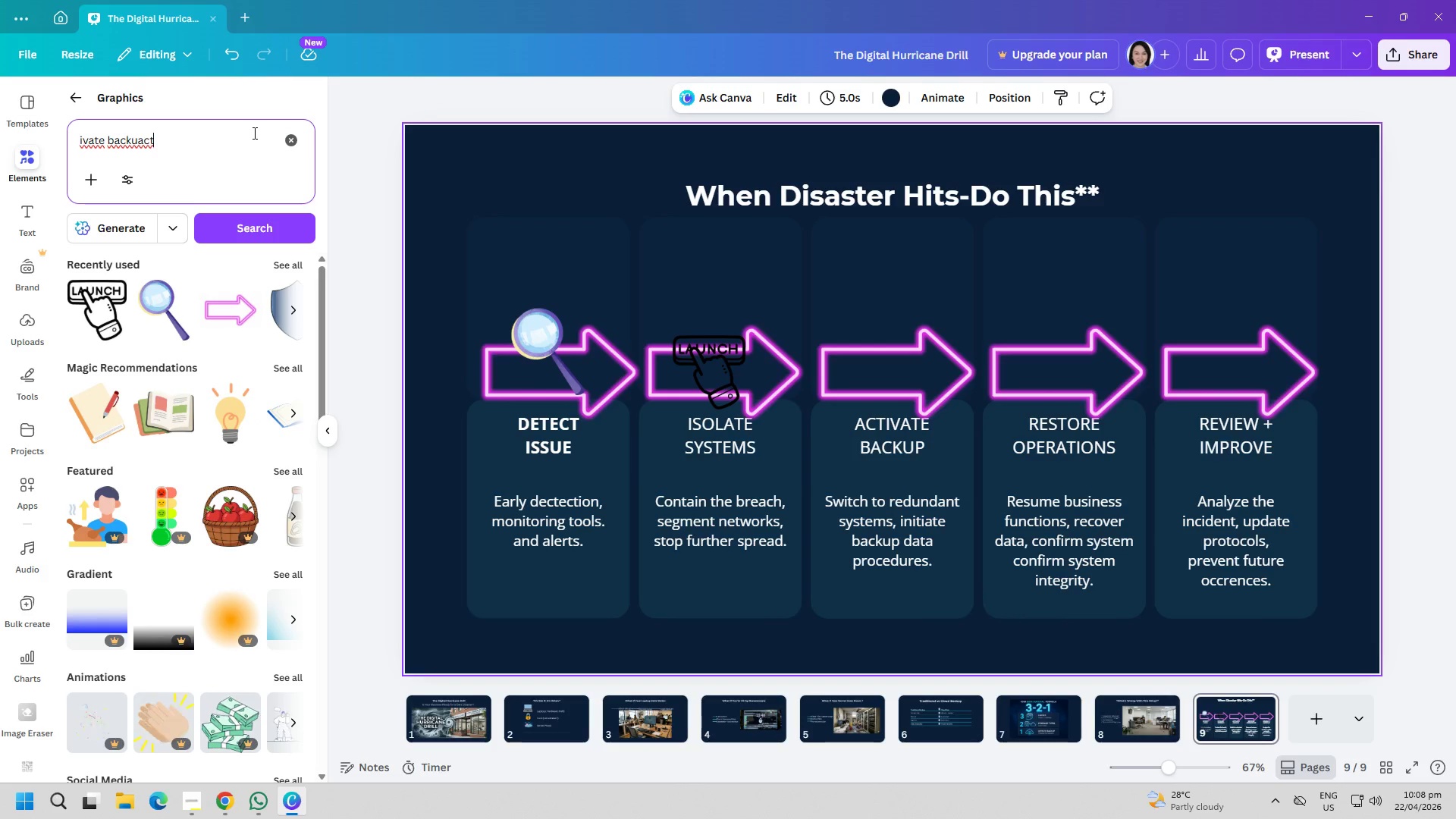 
key(Backspace)
key(Backspace)
key(Backspace)
key(Backspace)
type( )
key(Backspace)
type(up)
 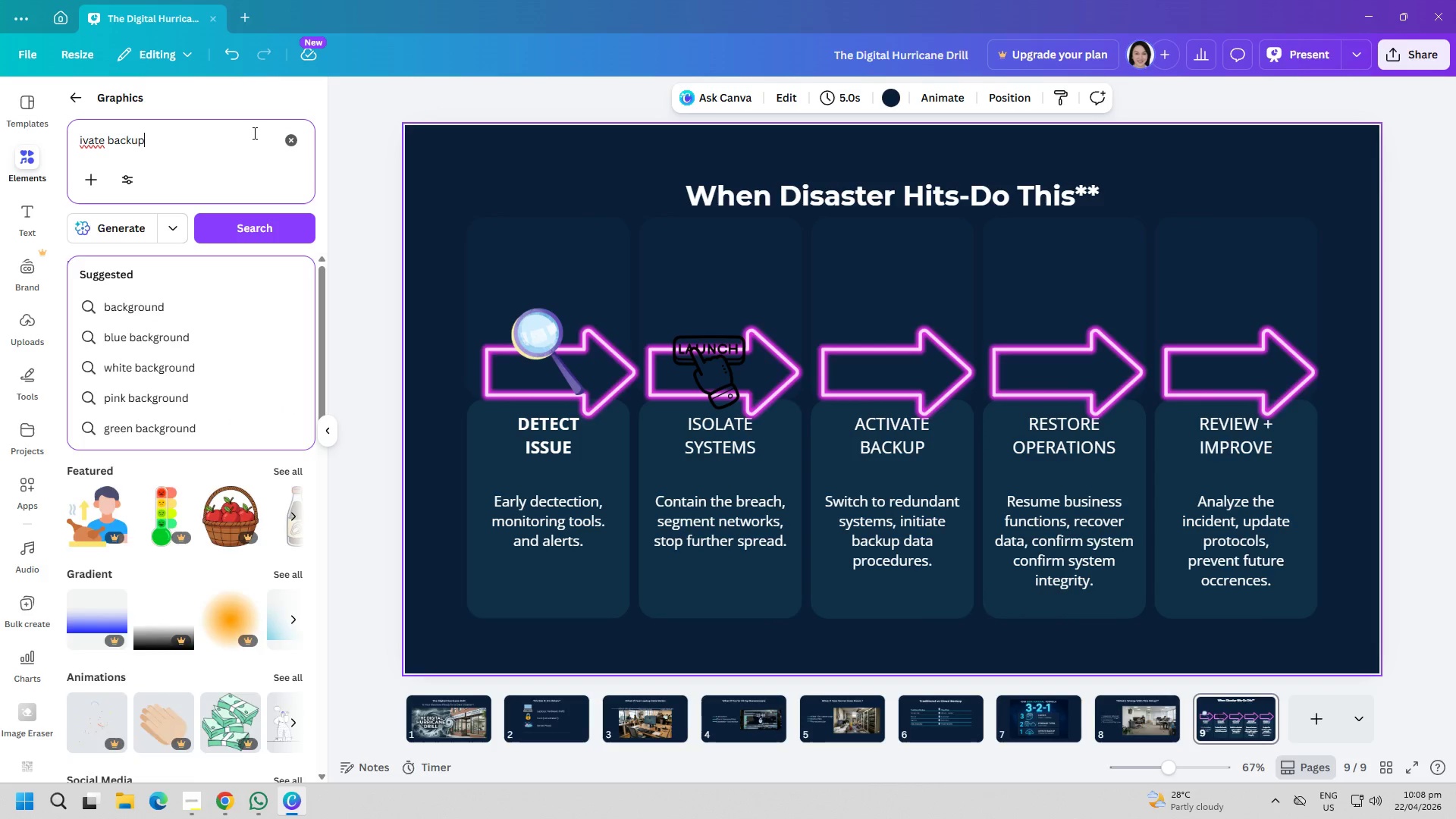 
key(Enter)
 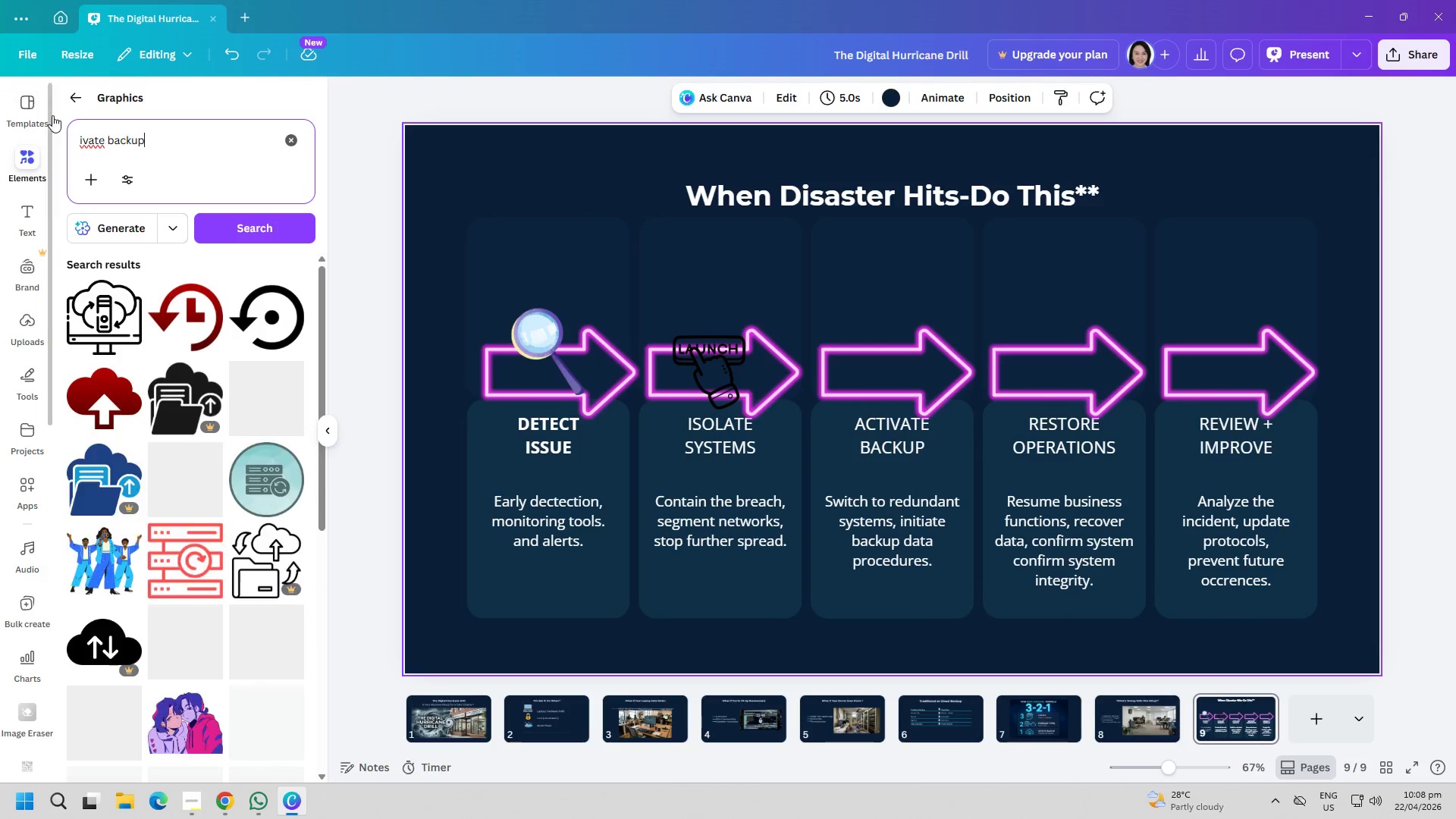 
key(Control+ControlLeft)
 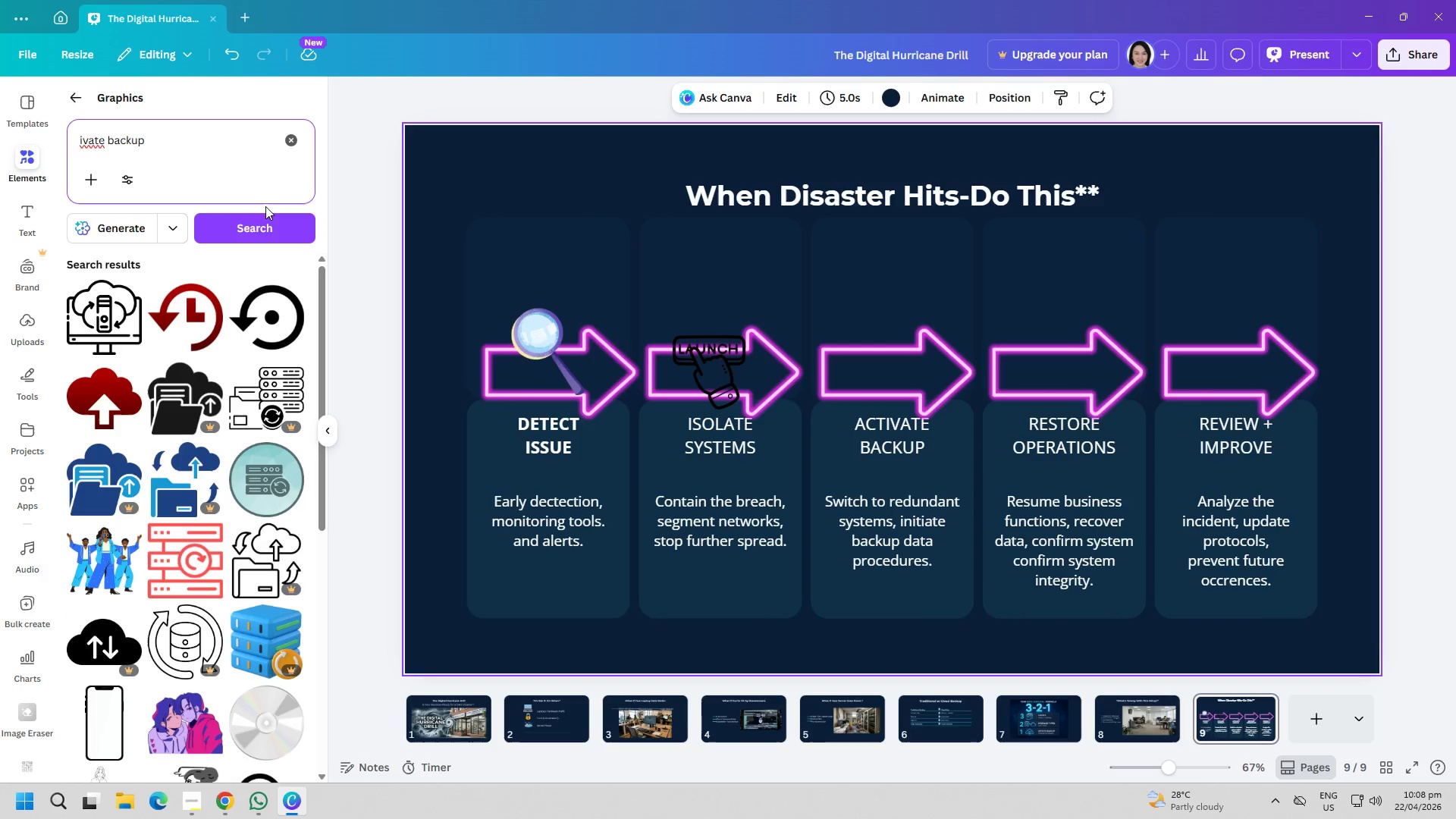 
key(Control+A)
 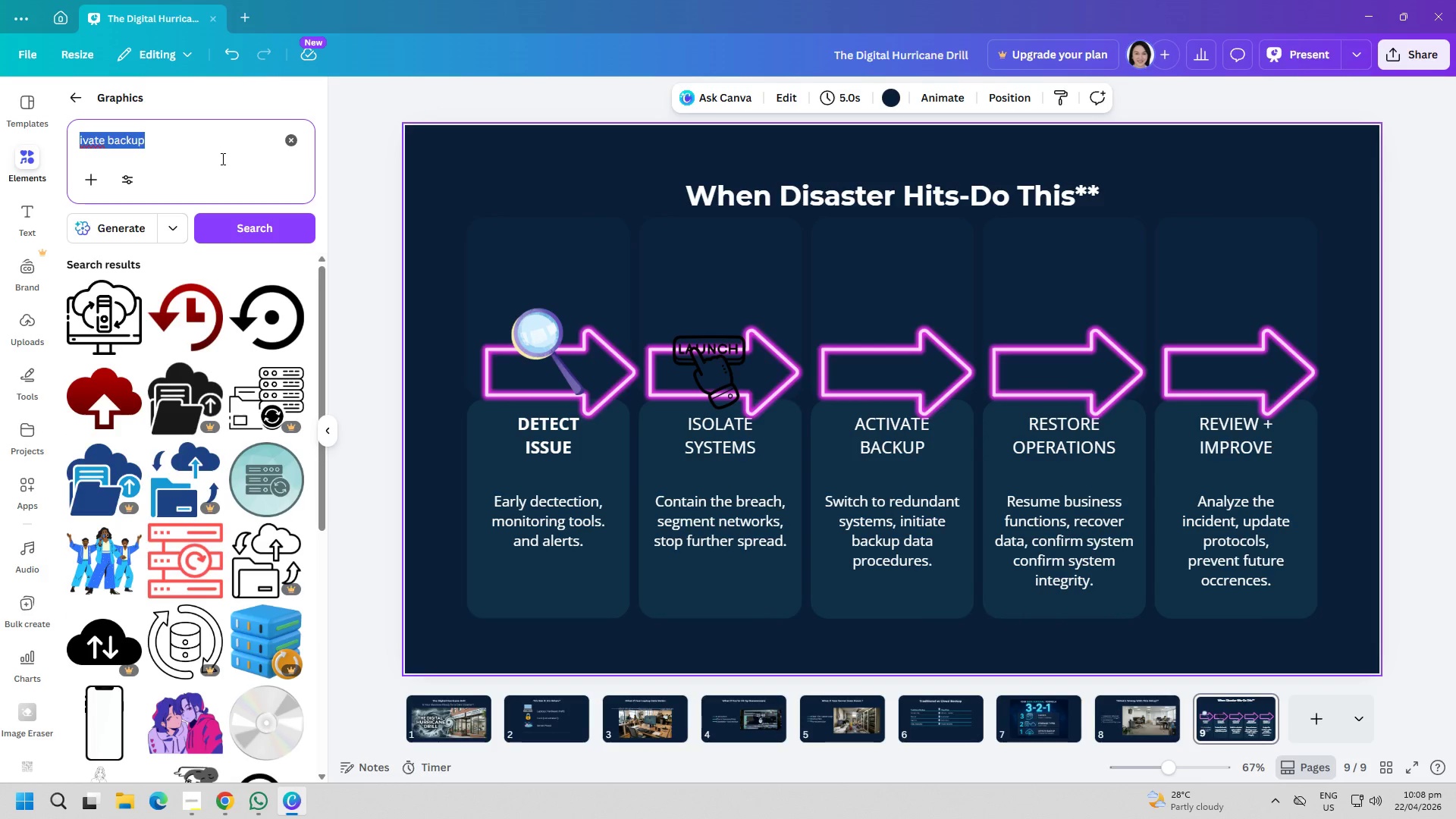 
type(activate backu[p)
key(Backspace)
key(Backspace)
type(p)
 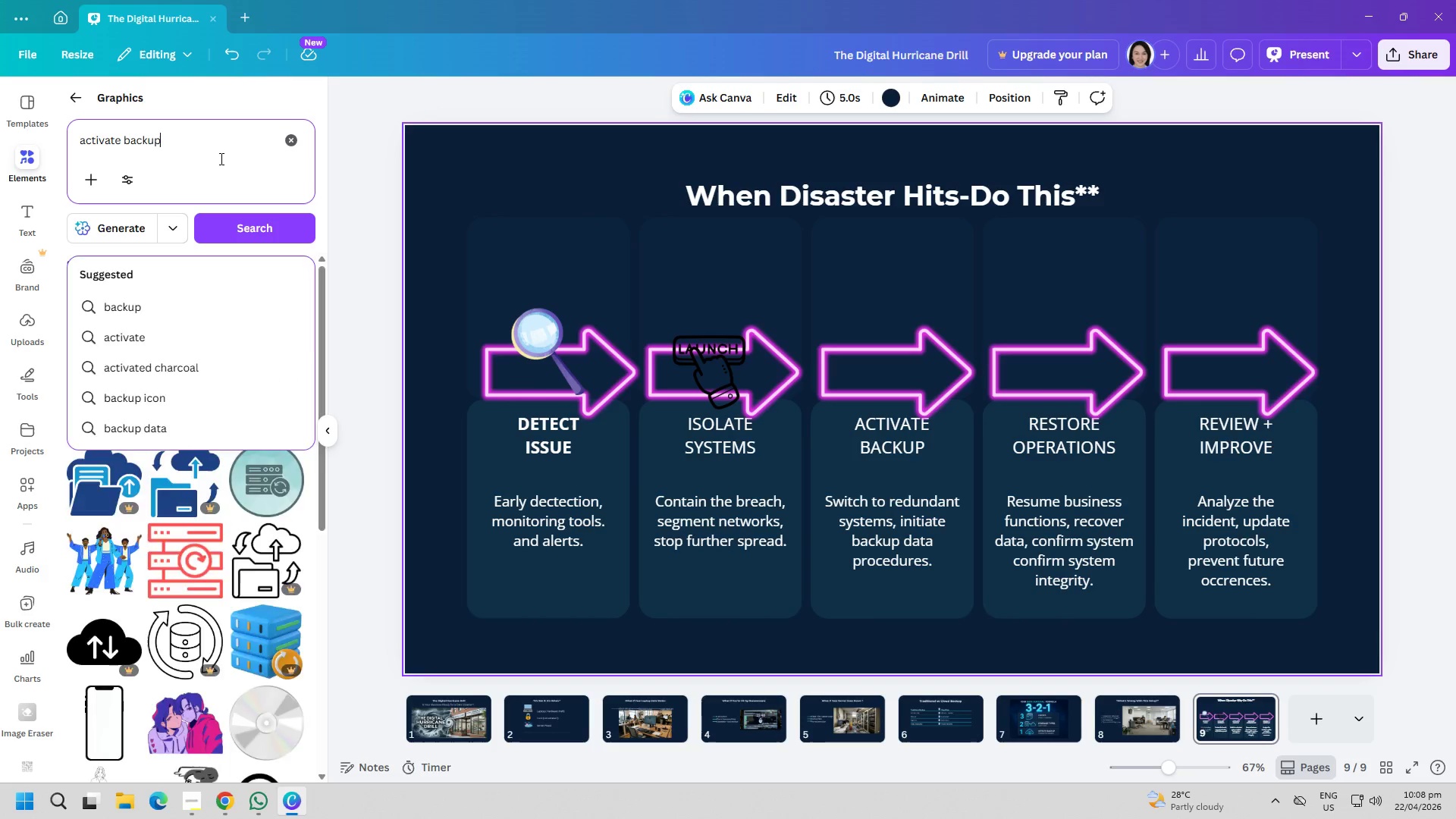 
key(Enter)
 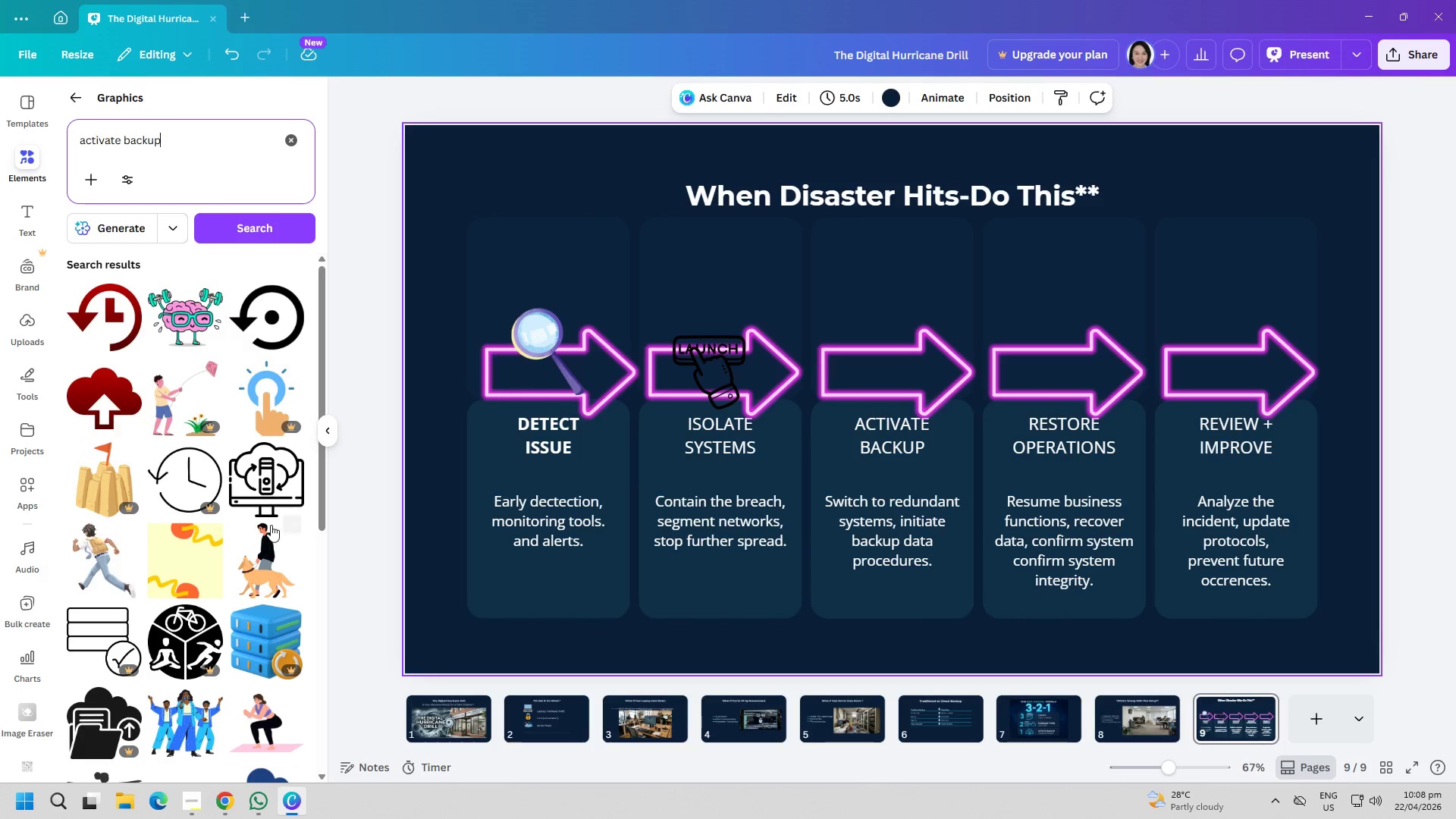 
scroll: coordinate [223, 567], scroll_direction: down, amount: 5.0
 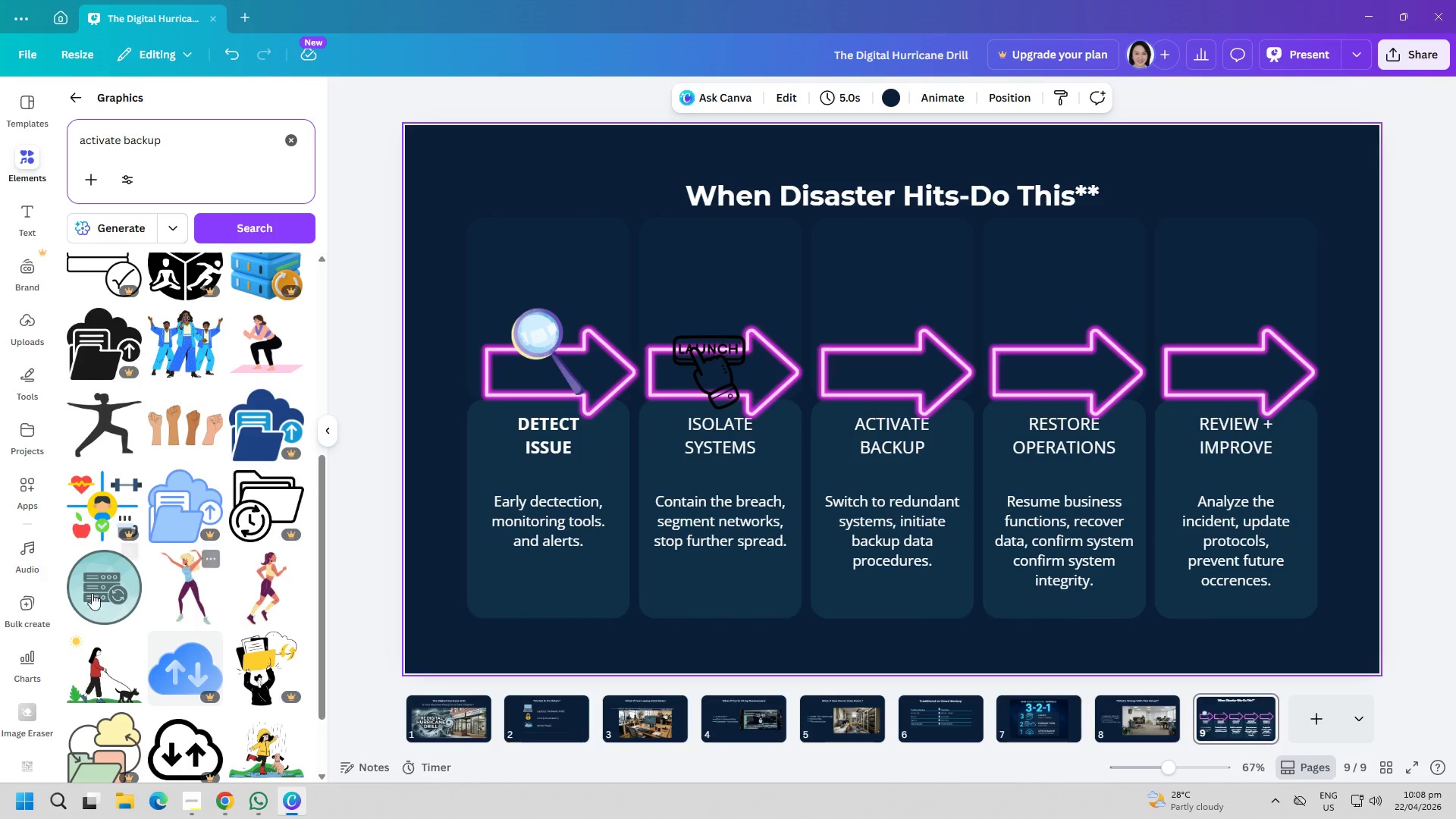 
left_click([86, 595])
 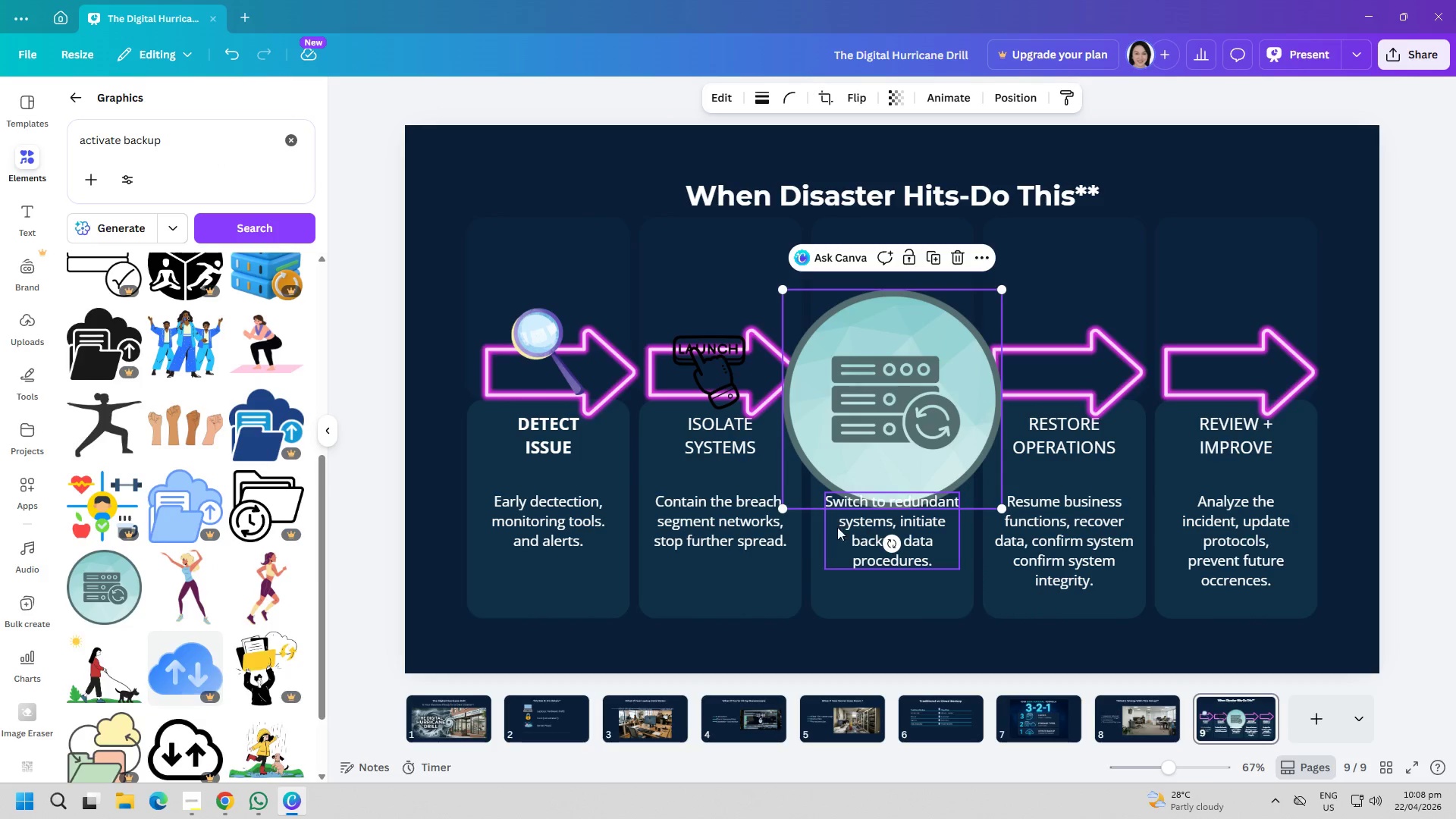 
scroll: coordinate [238, 573], scroll_direction: down, amount: 11.0
 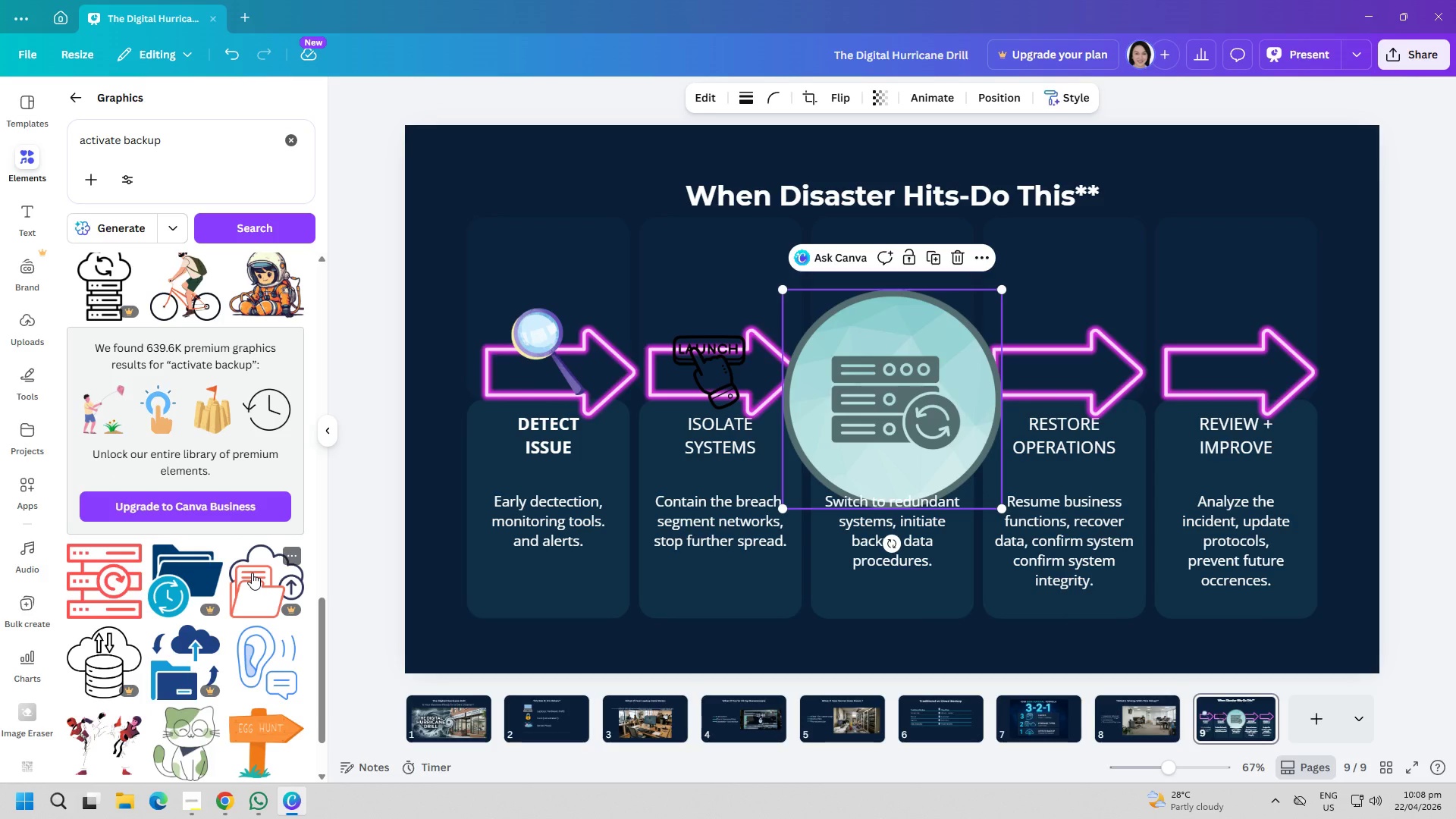 
wait(5.44)
 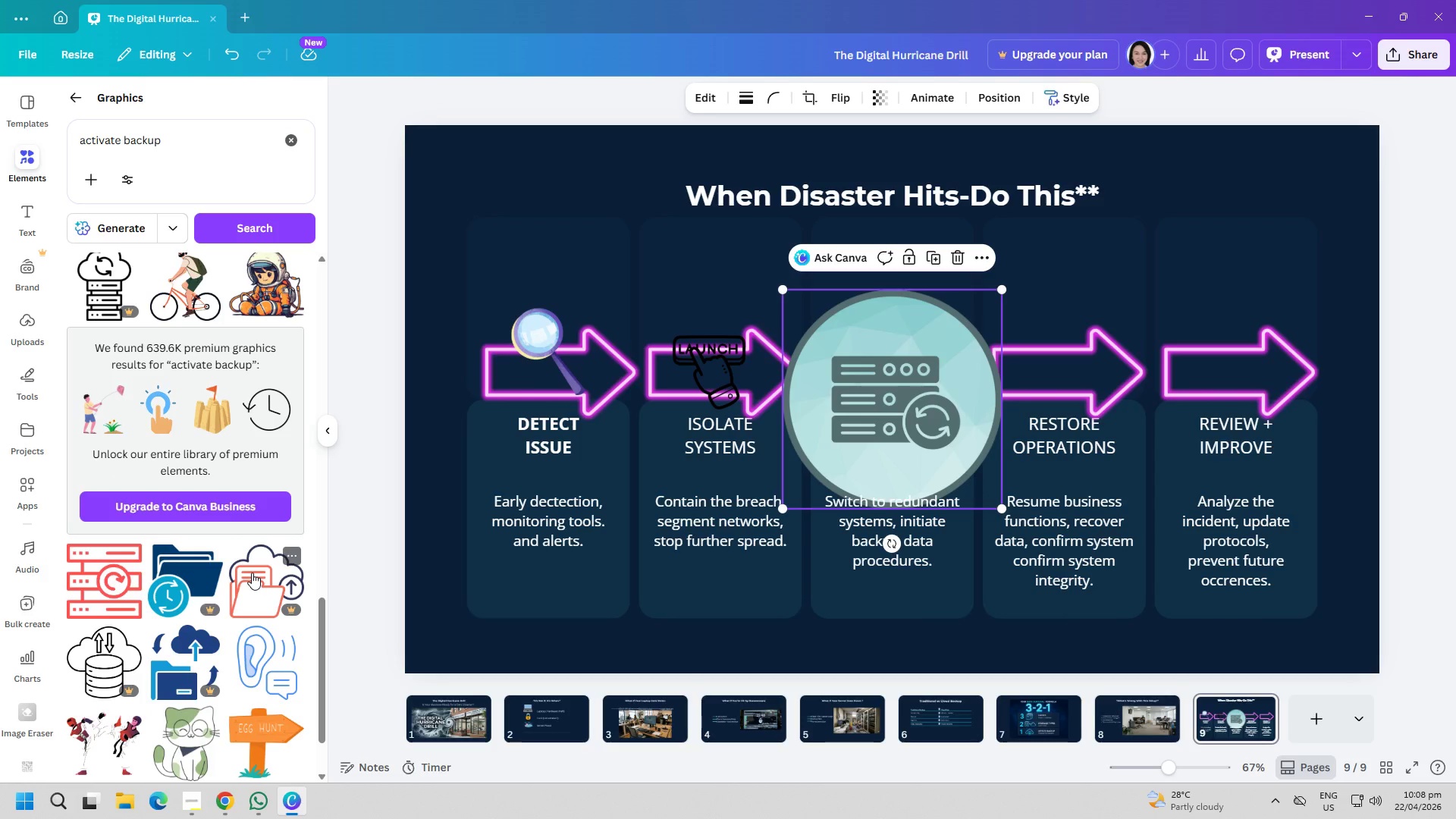 
scroll: coordinate [170, 539], scroll_direction: down, amount: 10.0
 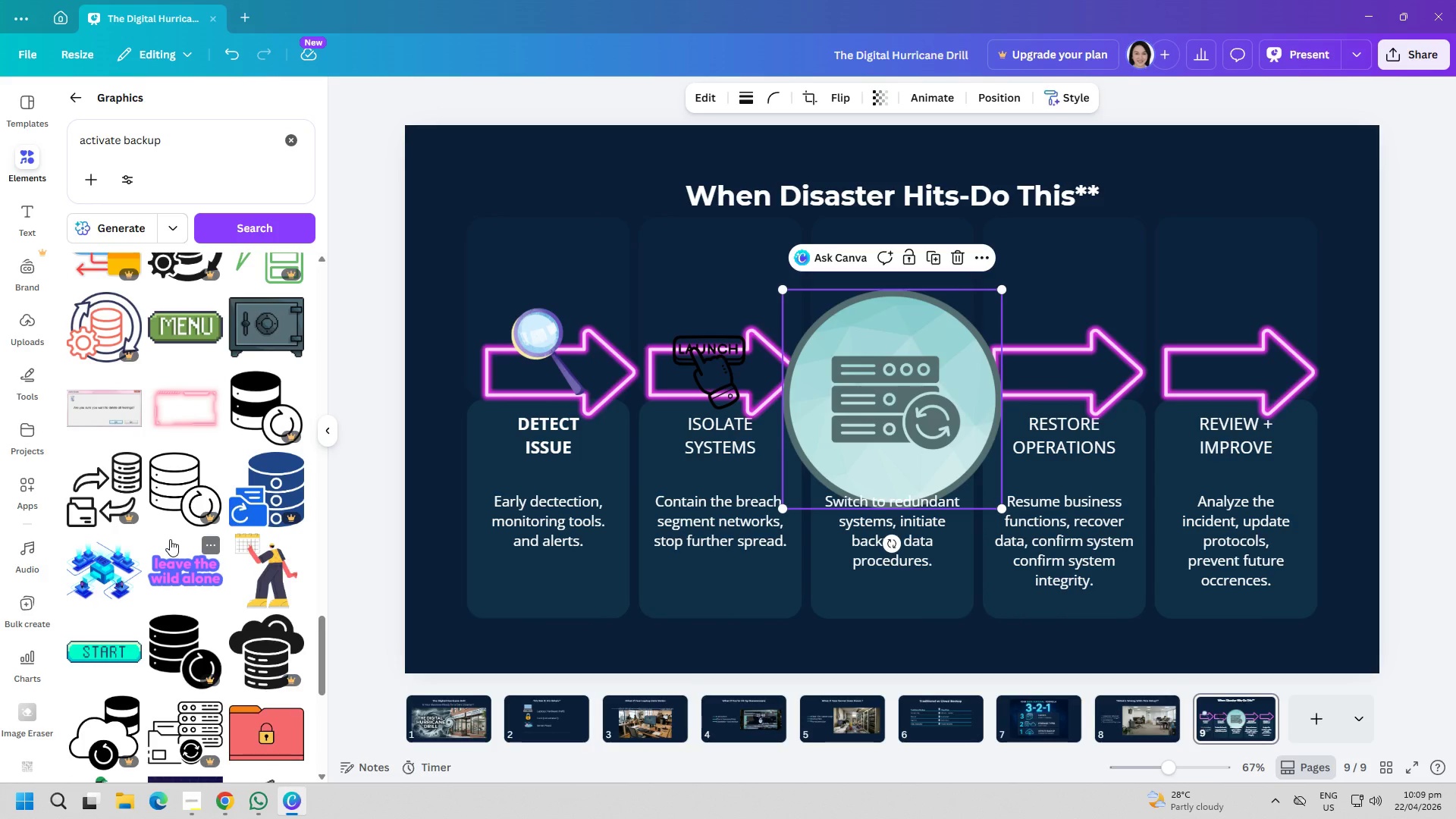 
scroll: coordinate [170, 539], scroll_direction: up, amount: 11.0
 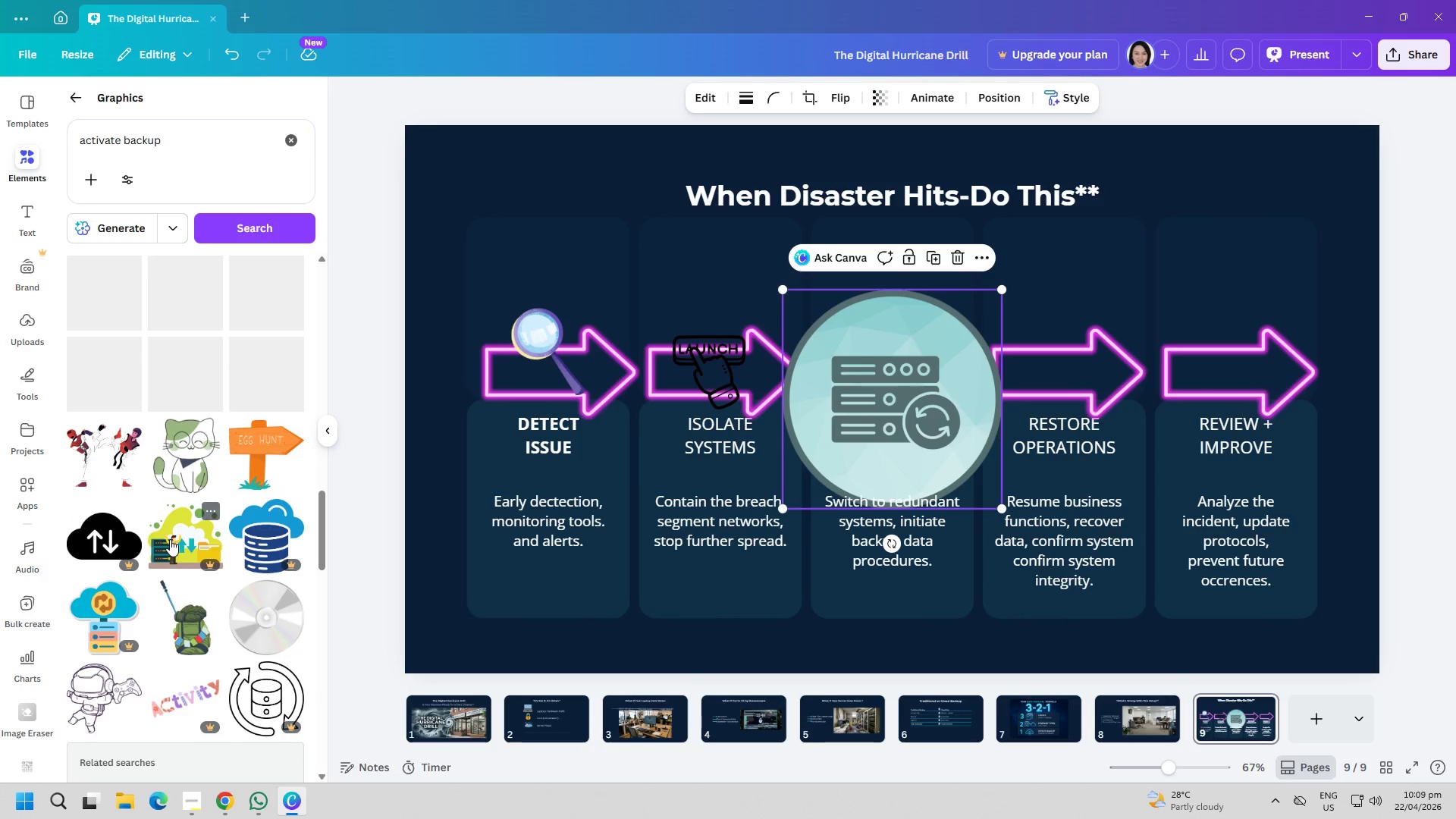 
scroll: coordinate [170, 539], scroll_direction: down, amount: 3.0
 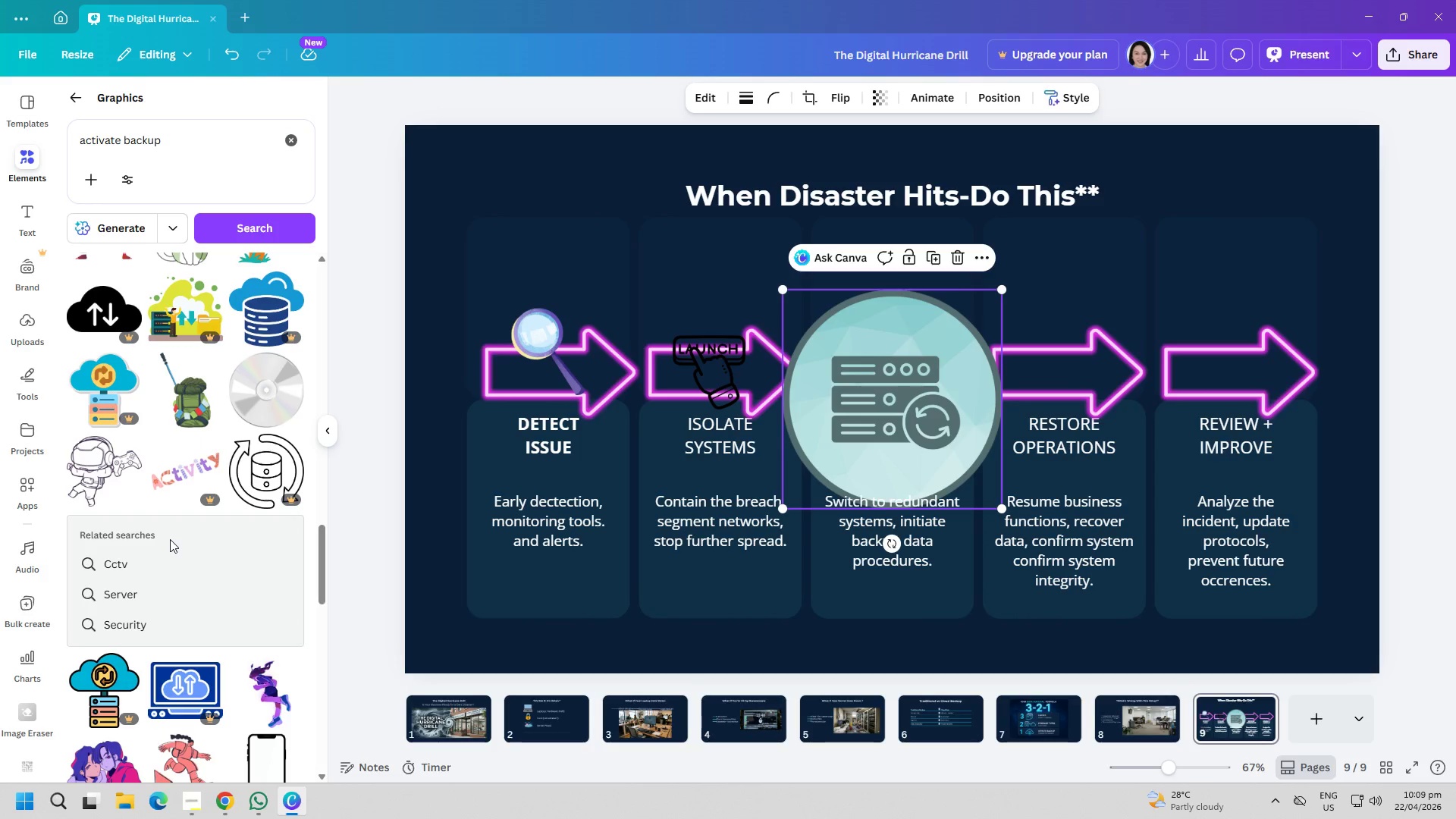 
scroll: coordinate [171, 538], scroll_direction: up, amount: 6.0
 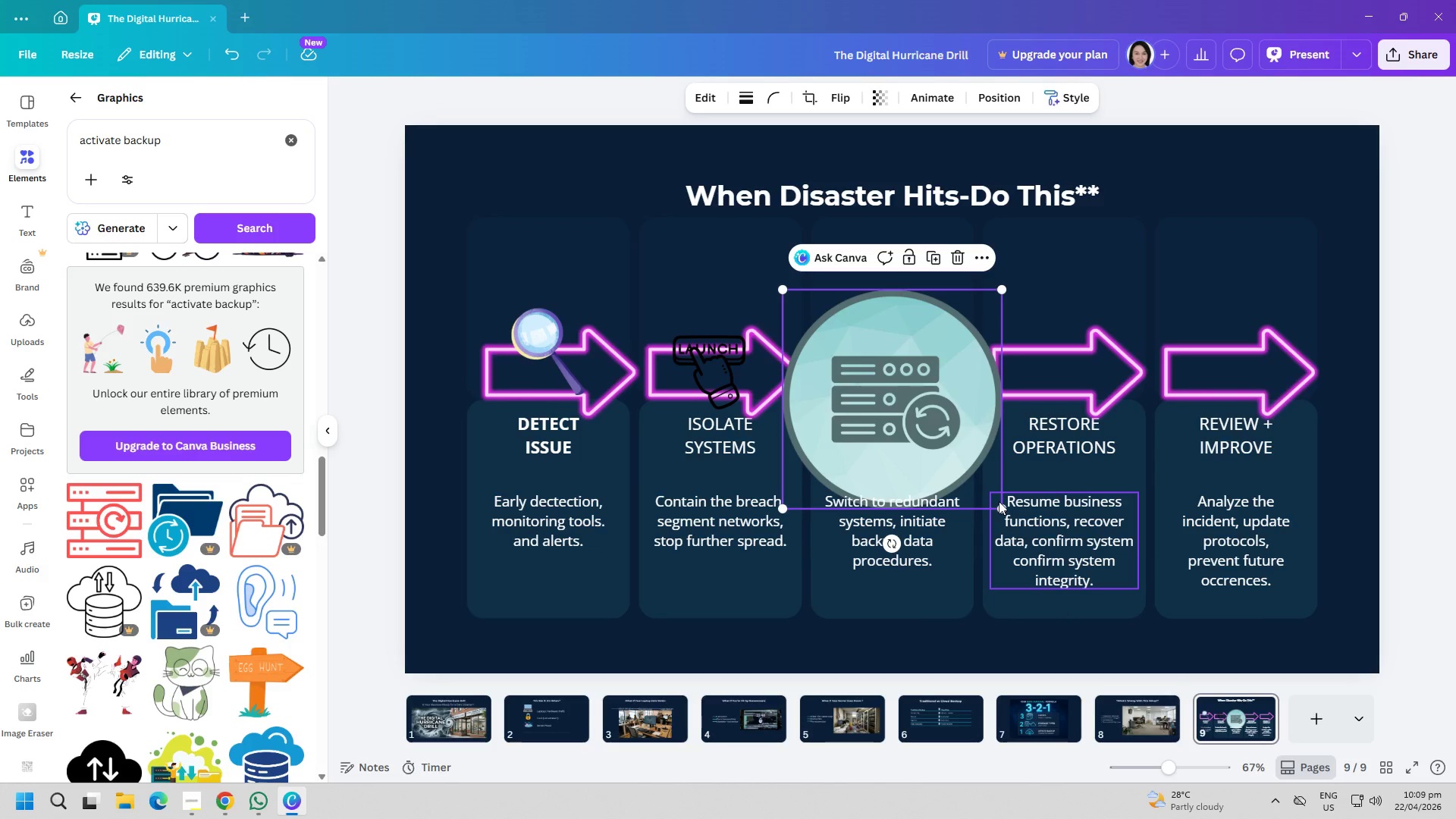 
left_click_drag(start_coordinate=[999, 510], to_coordinate=[899, 408])
 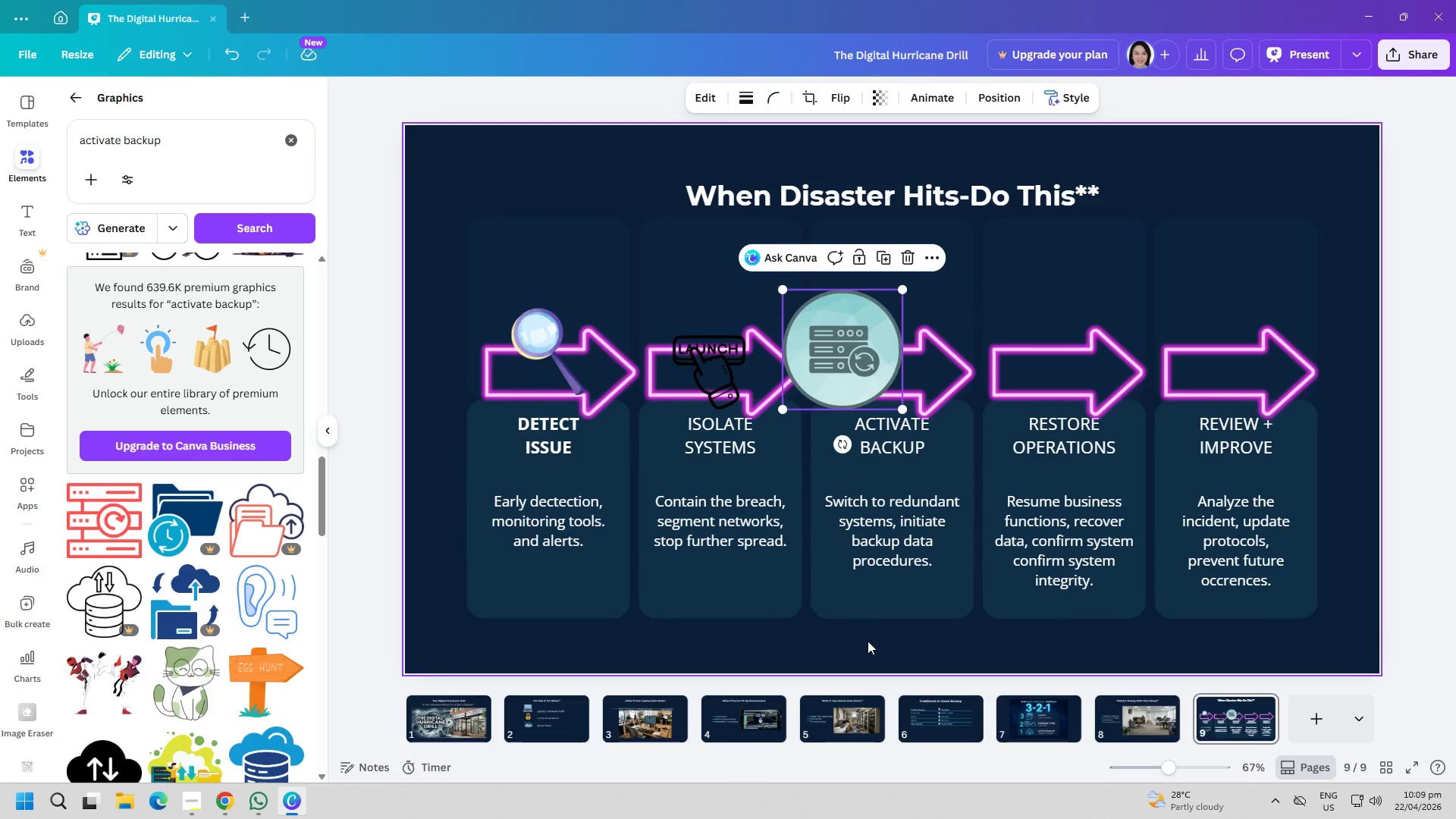 
left_click([871, 648])
 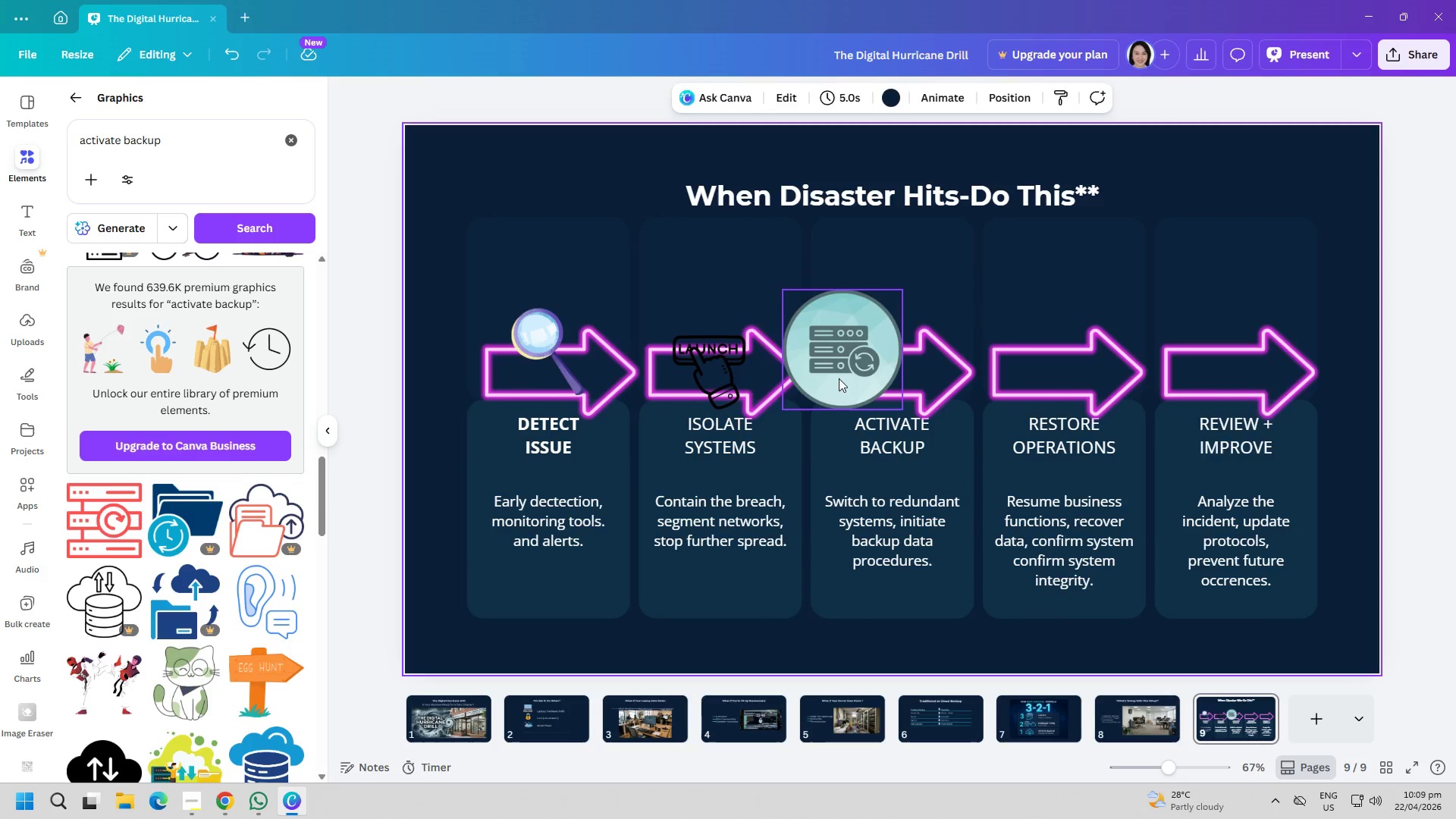 
left_click_drag(start_coordinate=[858, 370], to_coordinate=[899, 373])
 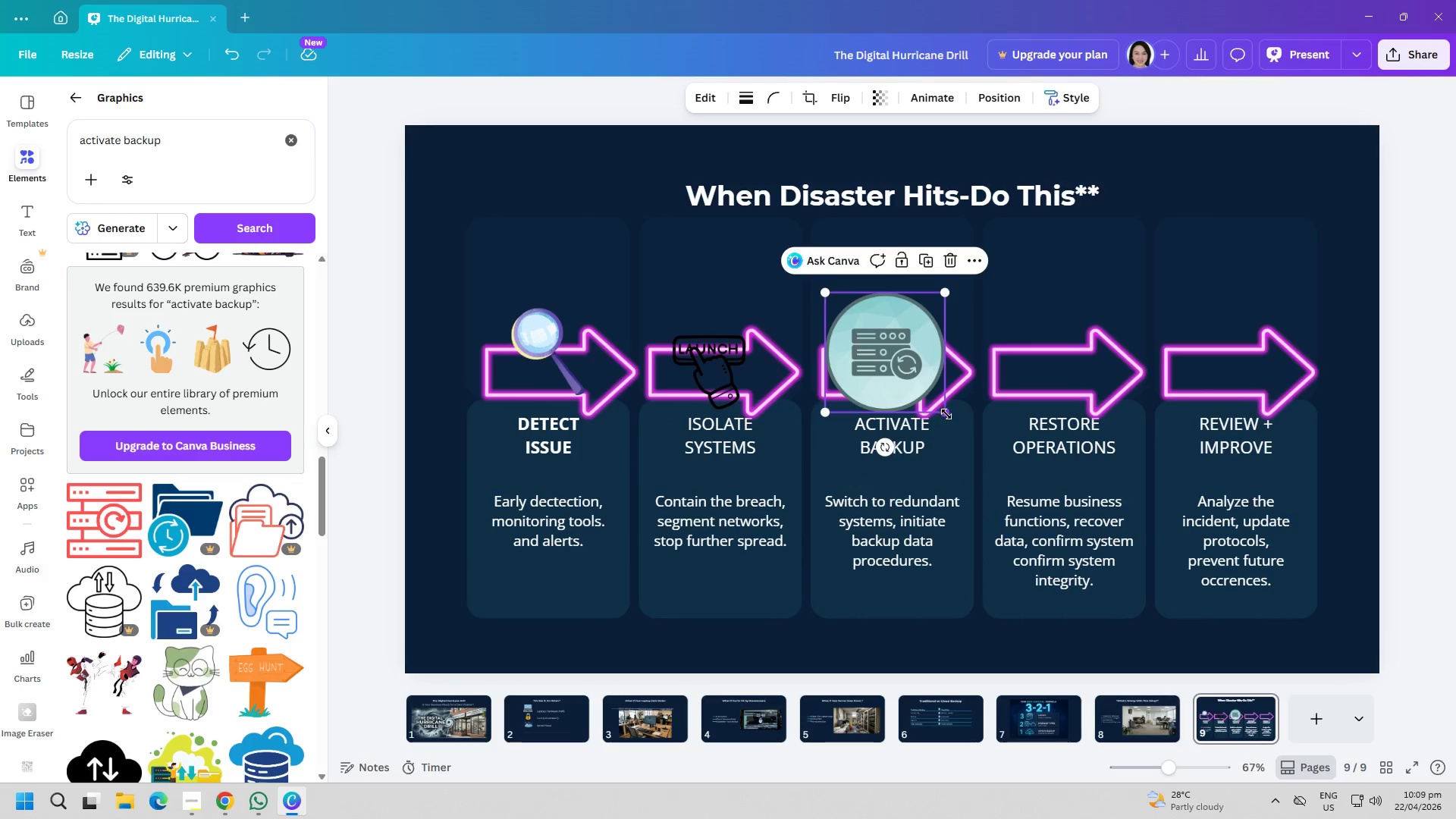 
left_click_drag(start_coordinate=[945, 414], to_coordinate=[926, 399])
 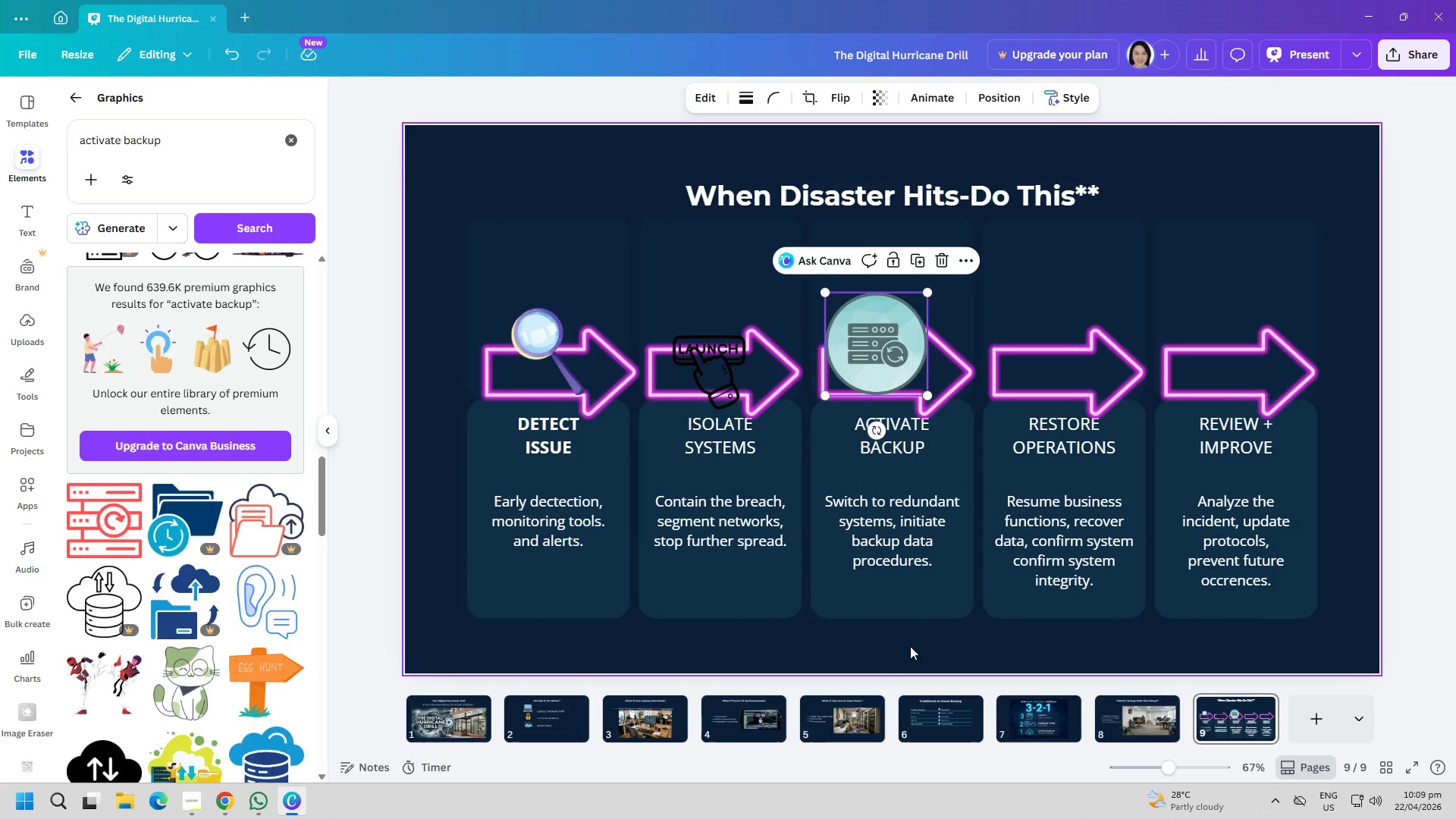 
left_click([912, 649])
 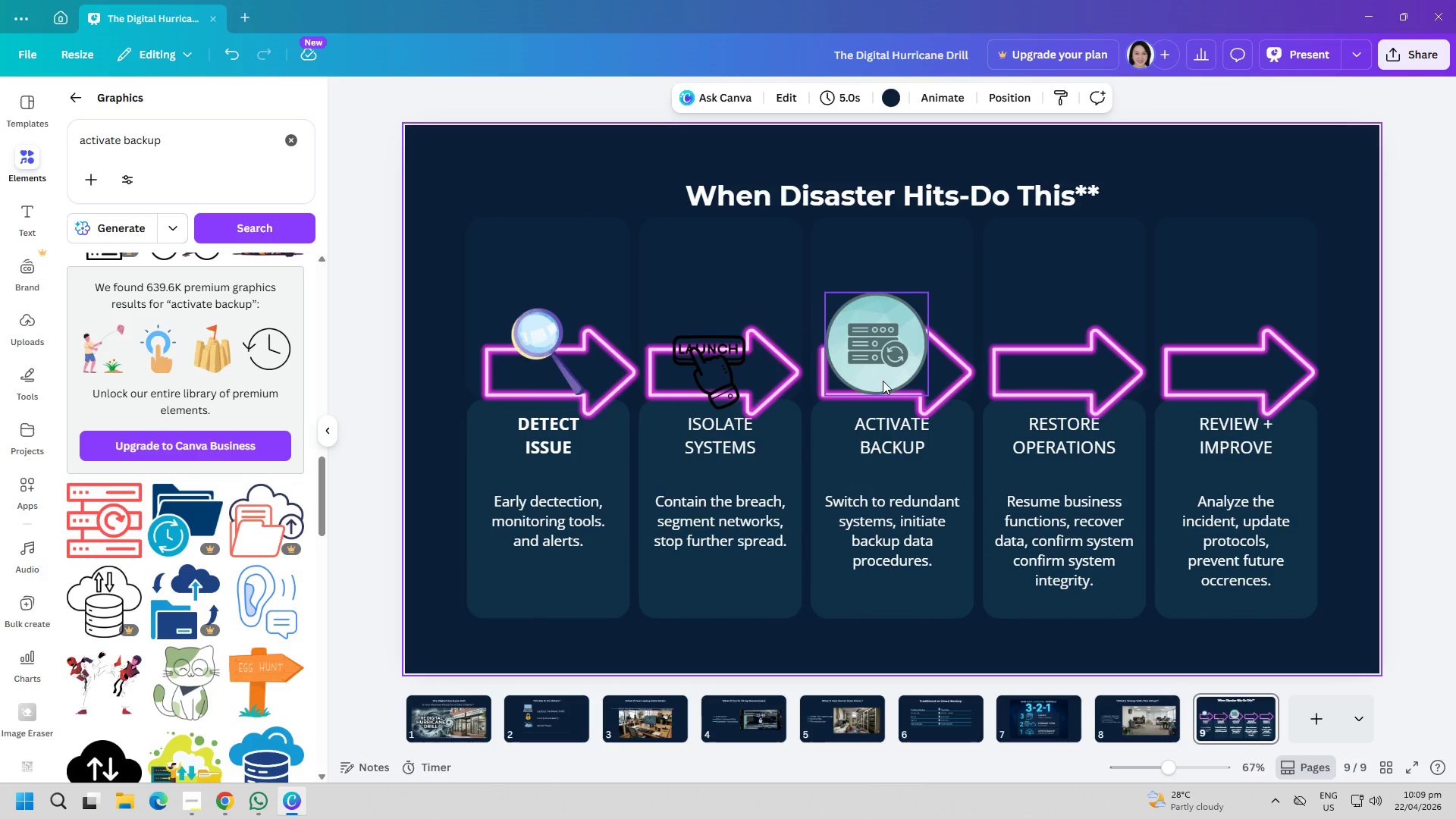 
left_click_drag(start_coordinate=[900, 362], to_coordinate=[910, 375])
 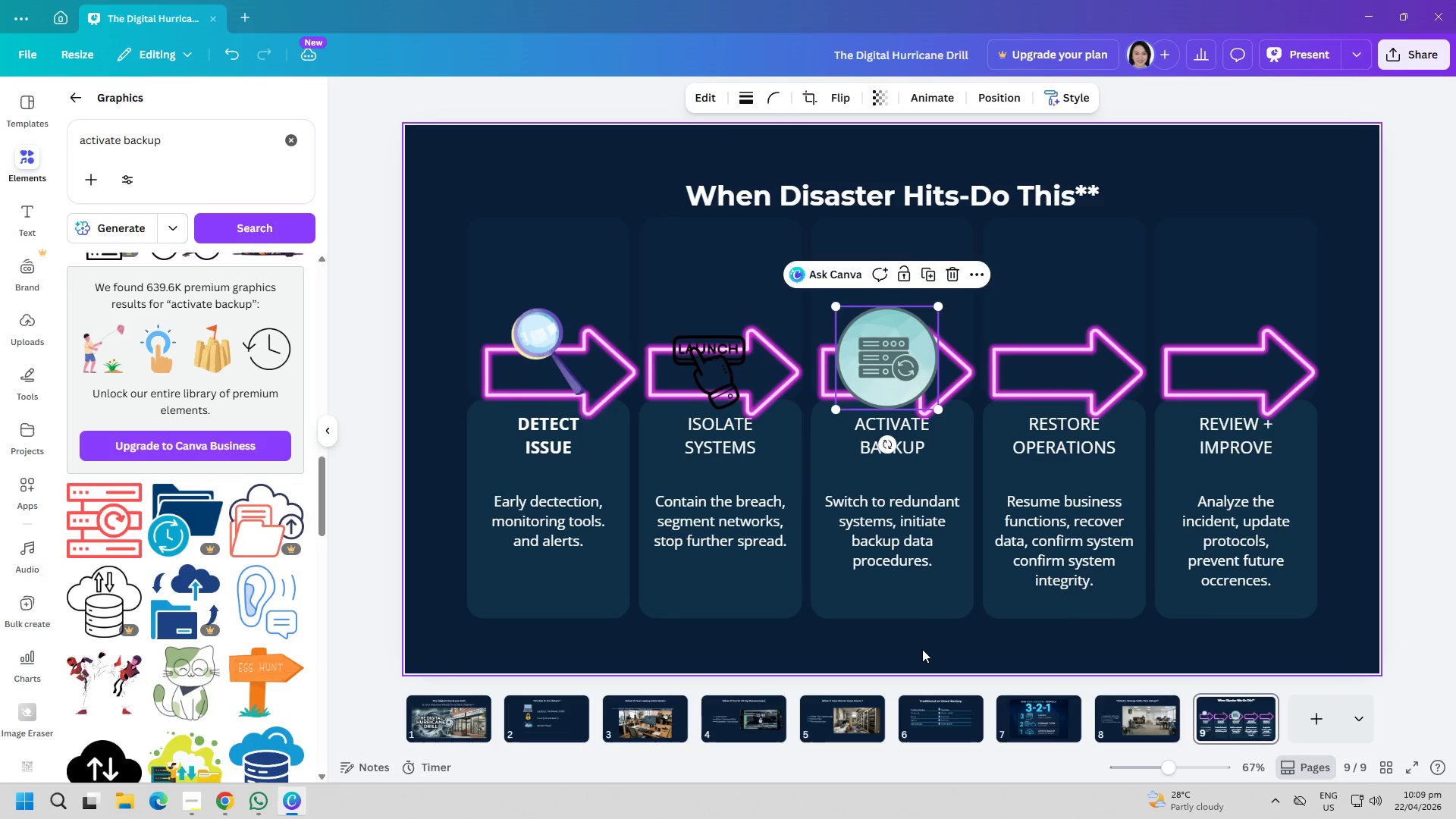 
left_click([922, 649])
 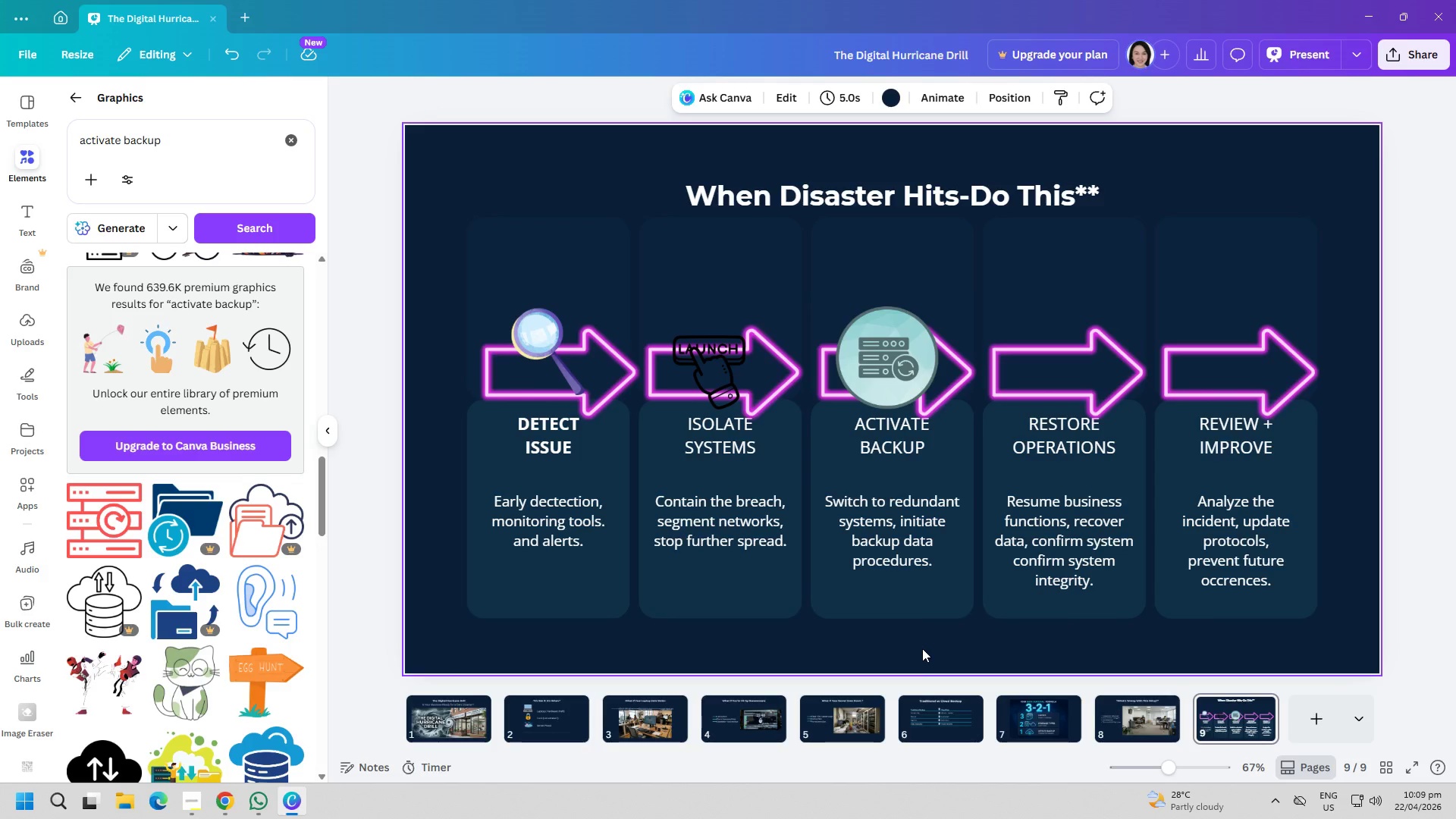 
wait(5.36)
 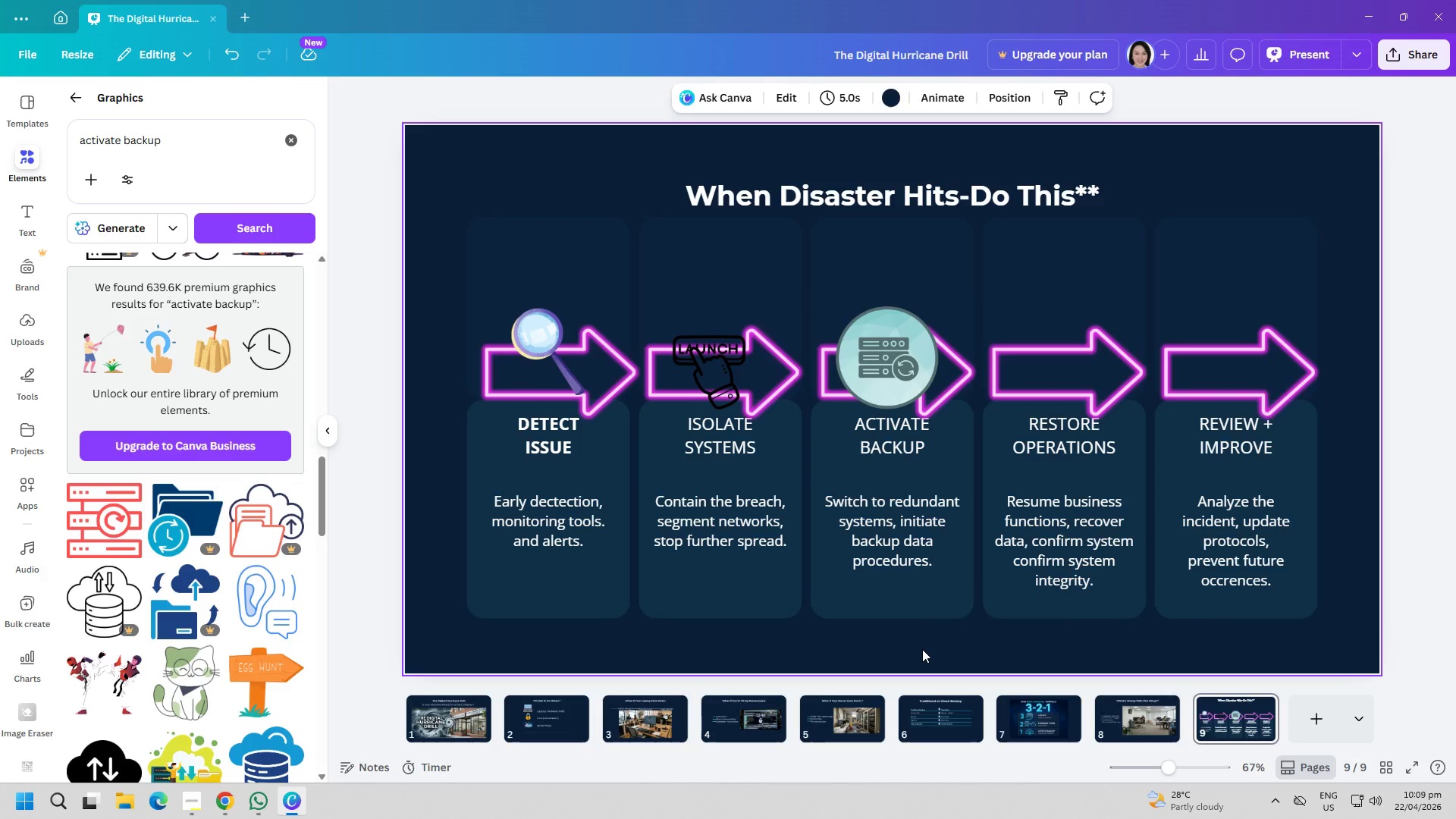 
left_click([896, 363])
 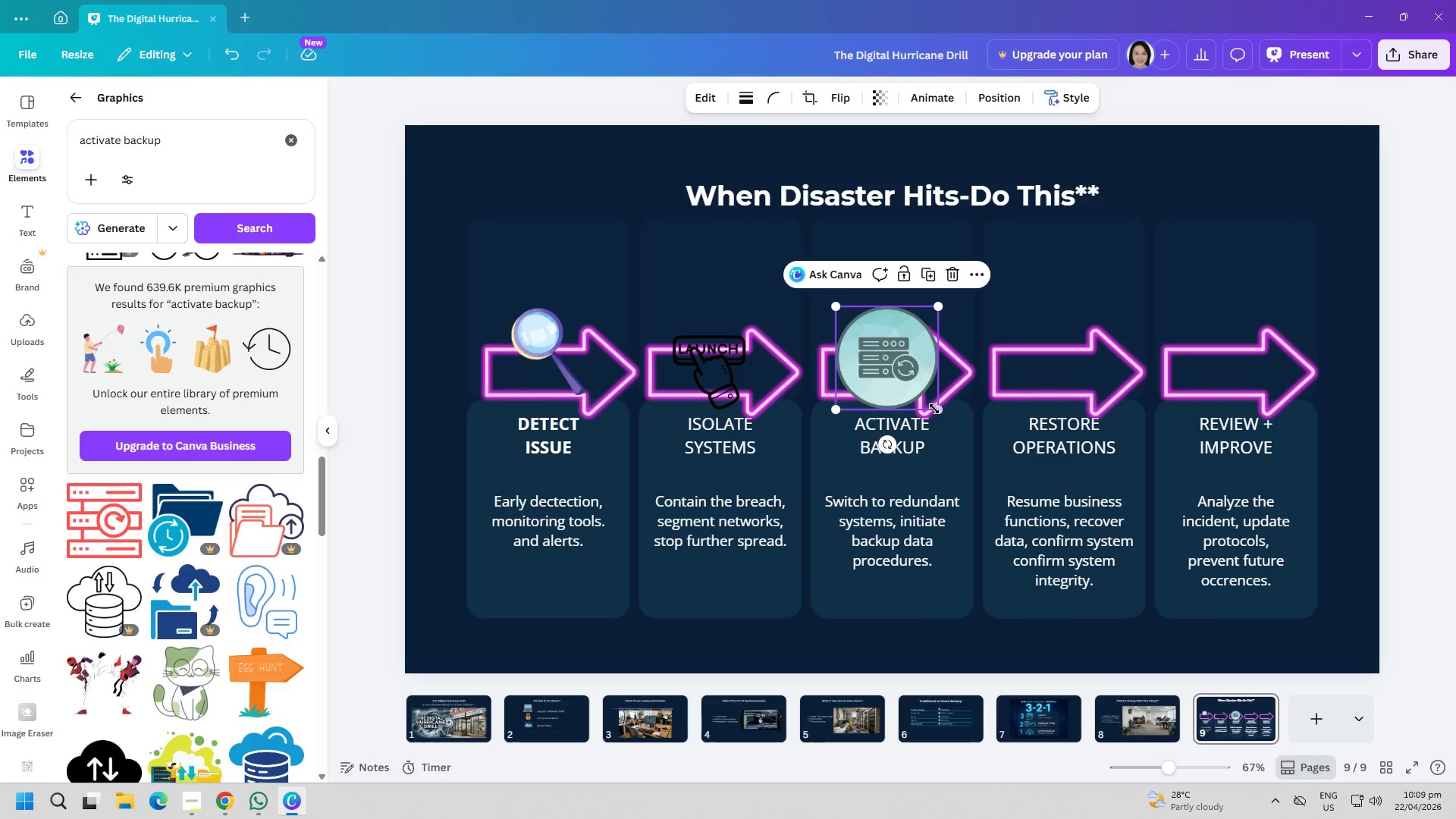 
left_click_drag(start_coordinate=[936, 409], to_coordinate=[912, 399])
 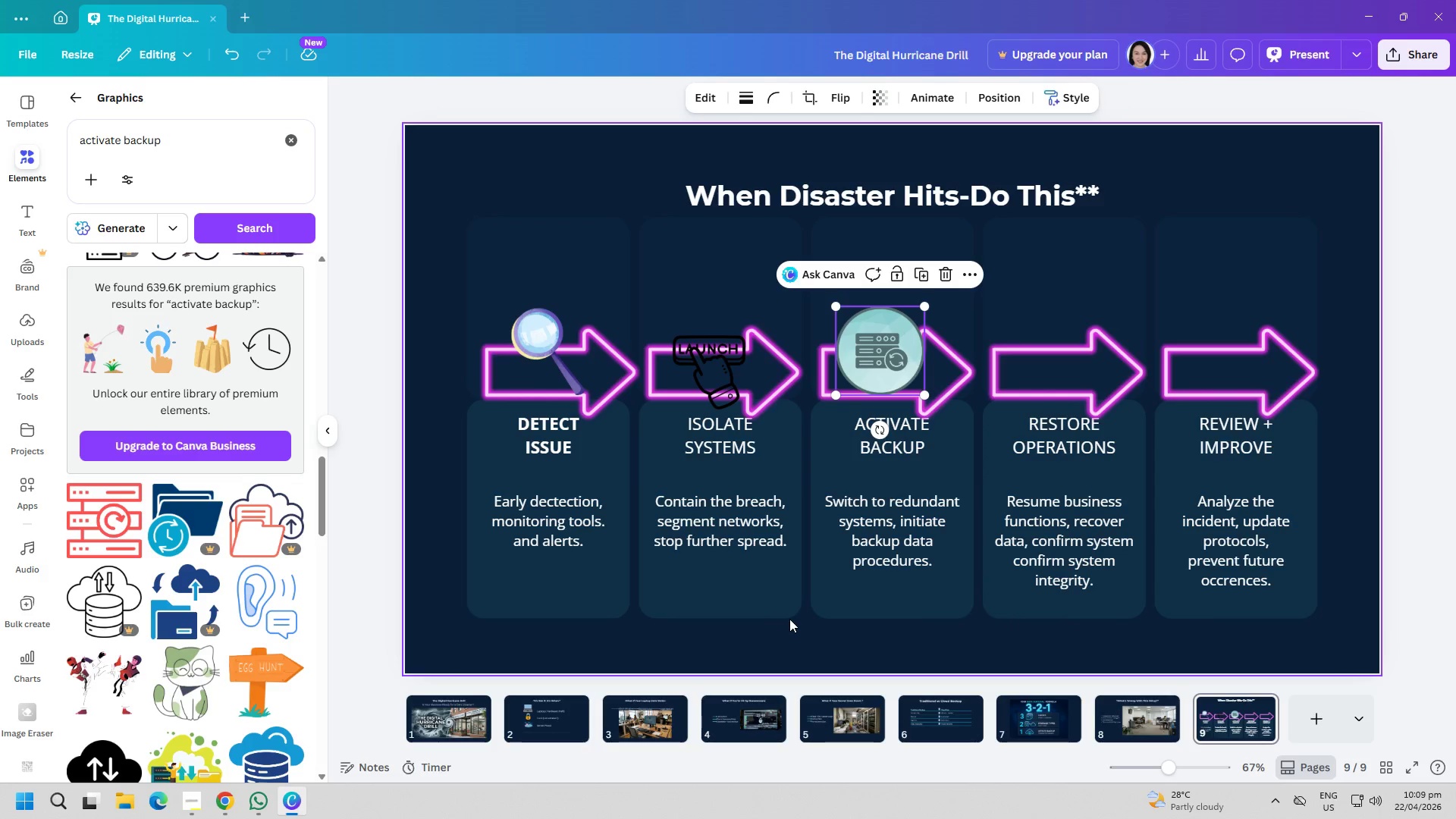 
left_click([789, 626])
 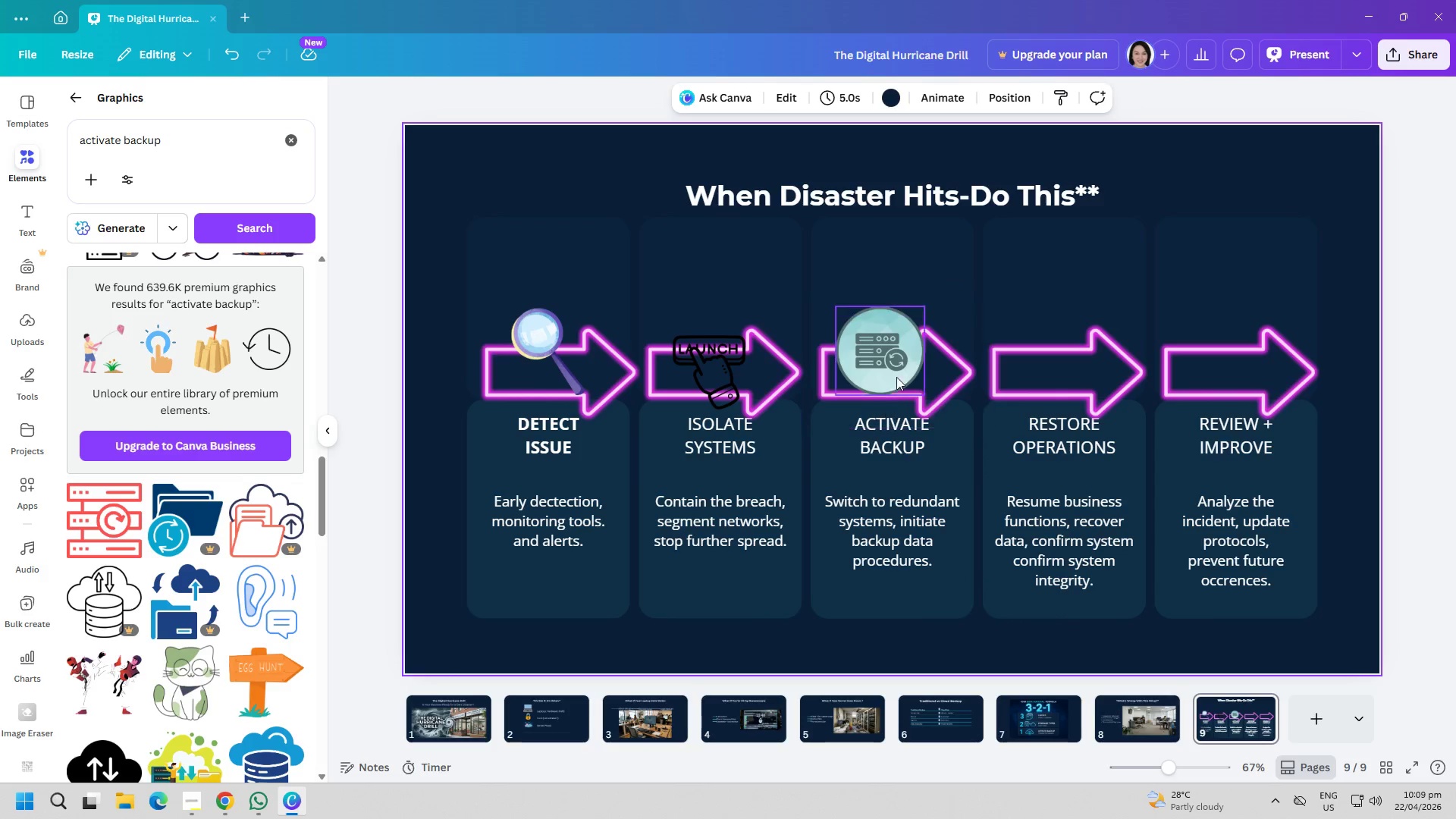 
left_click_drag(start_coordinate=[896, 372], to_coordinate=[907, 380])
 